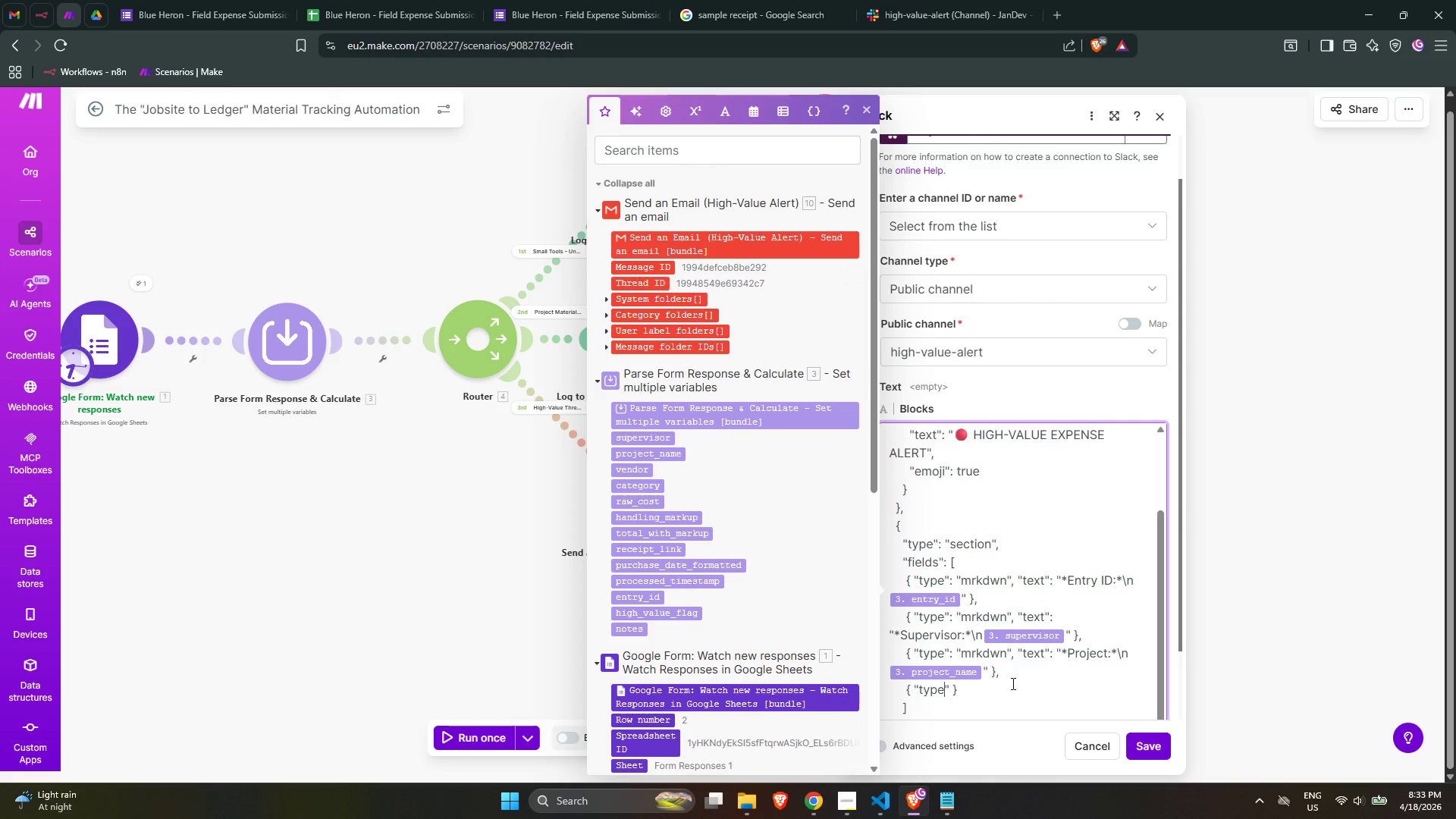 
key(ArrowRight)
 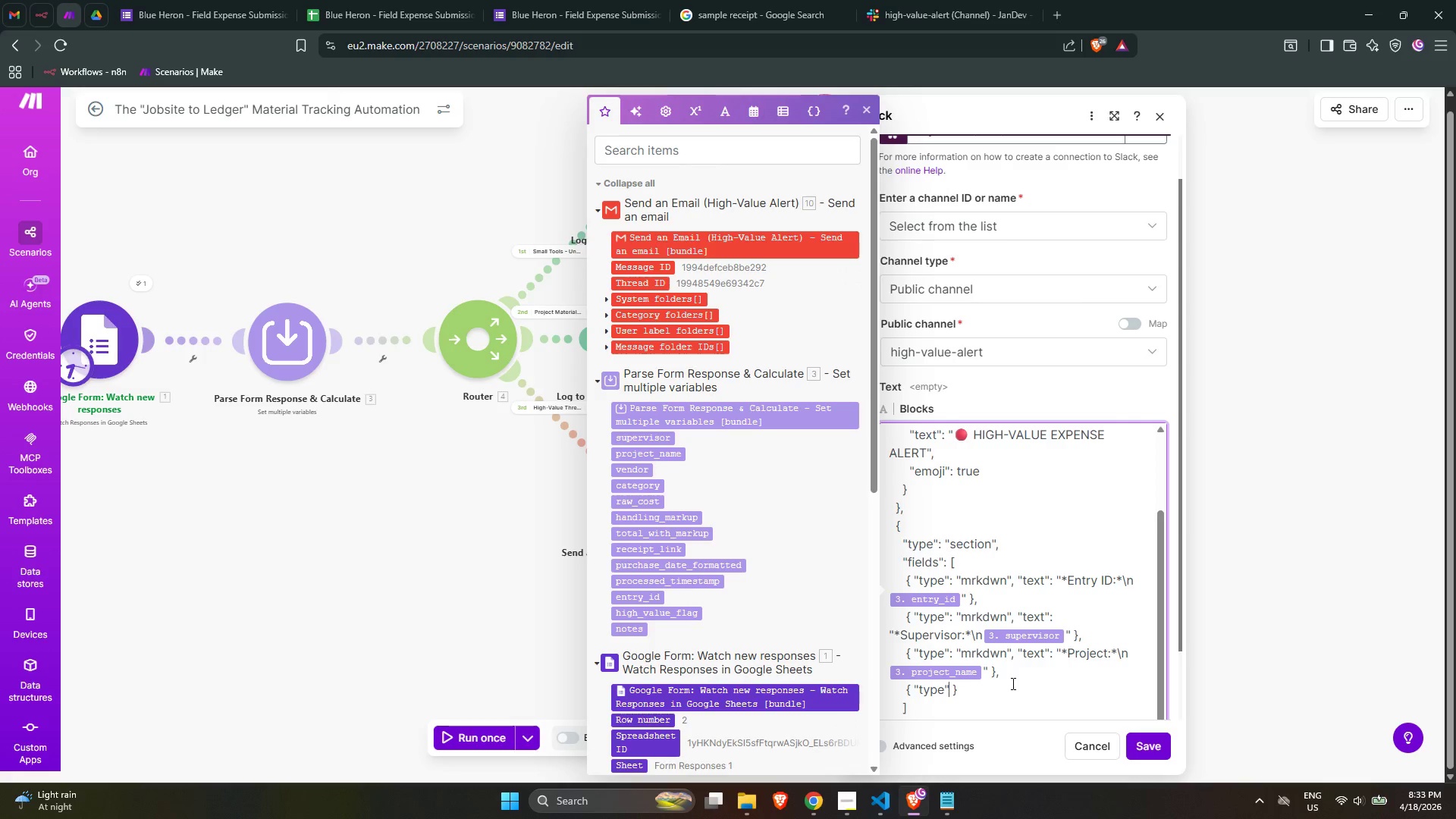 
key(Shift+ShiftLeft)
 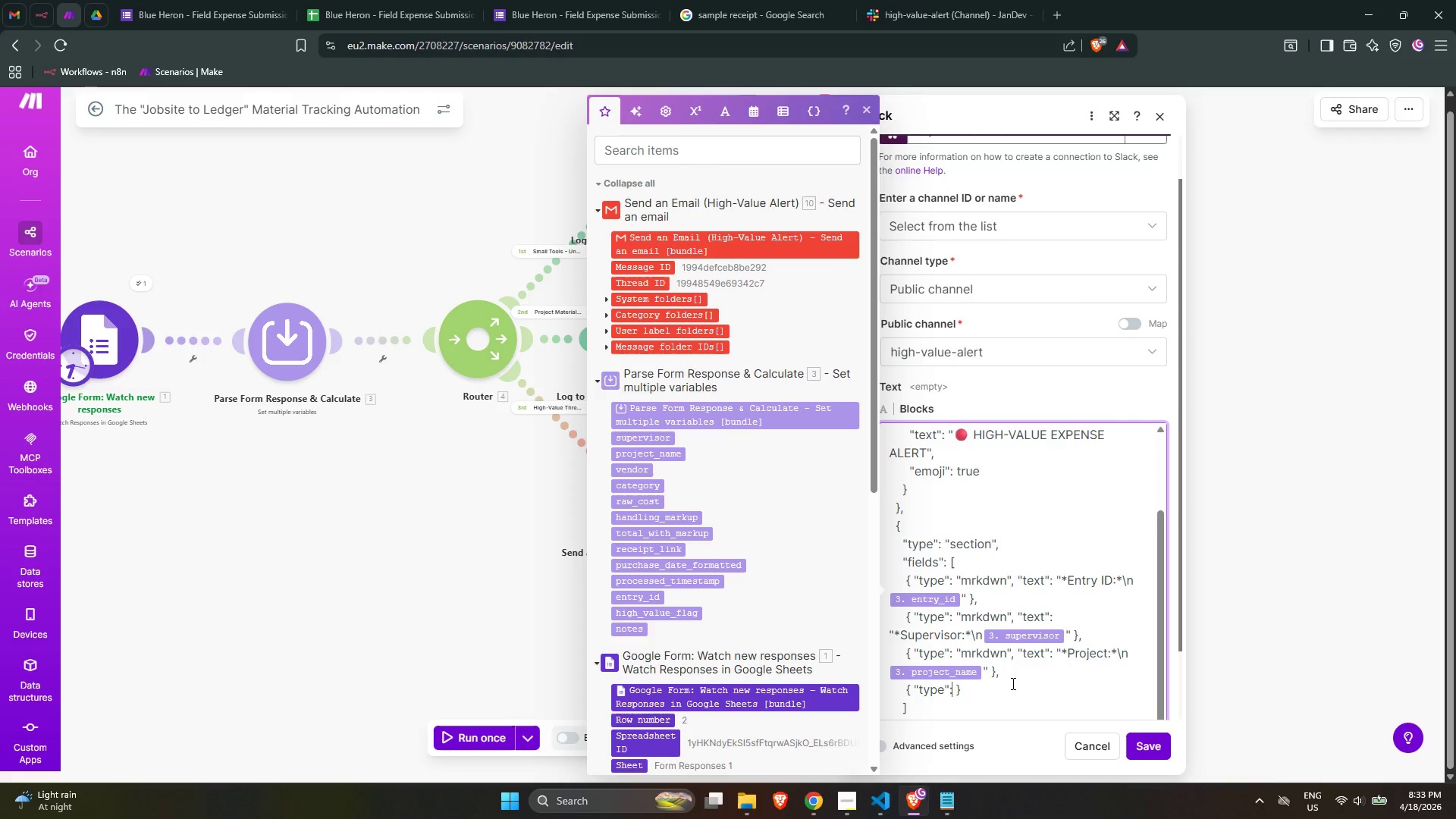 
key(Shift+Semicolon)
 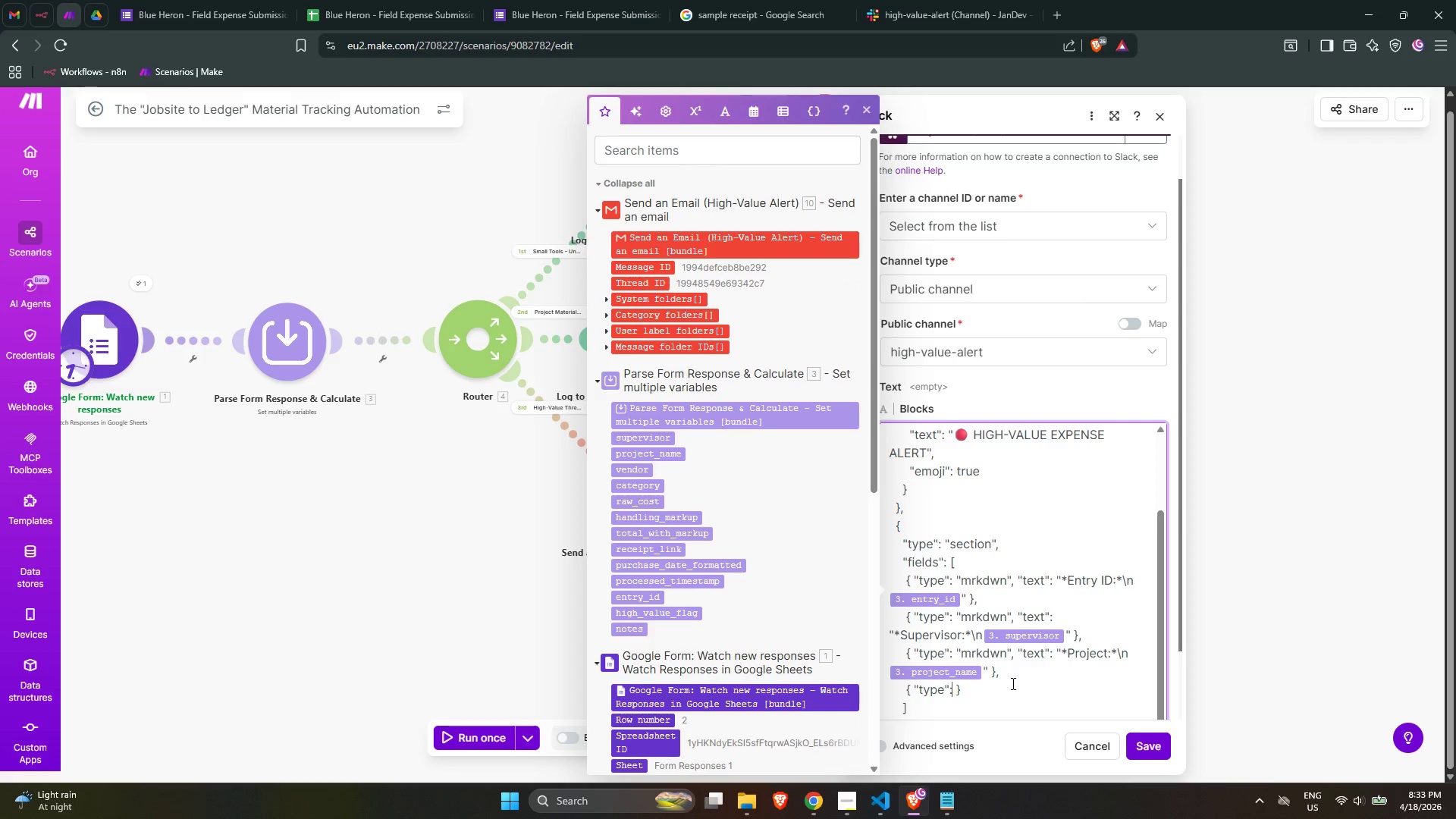 
key(Space)
 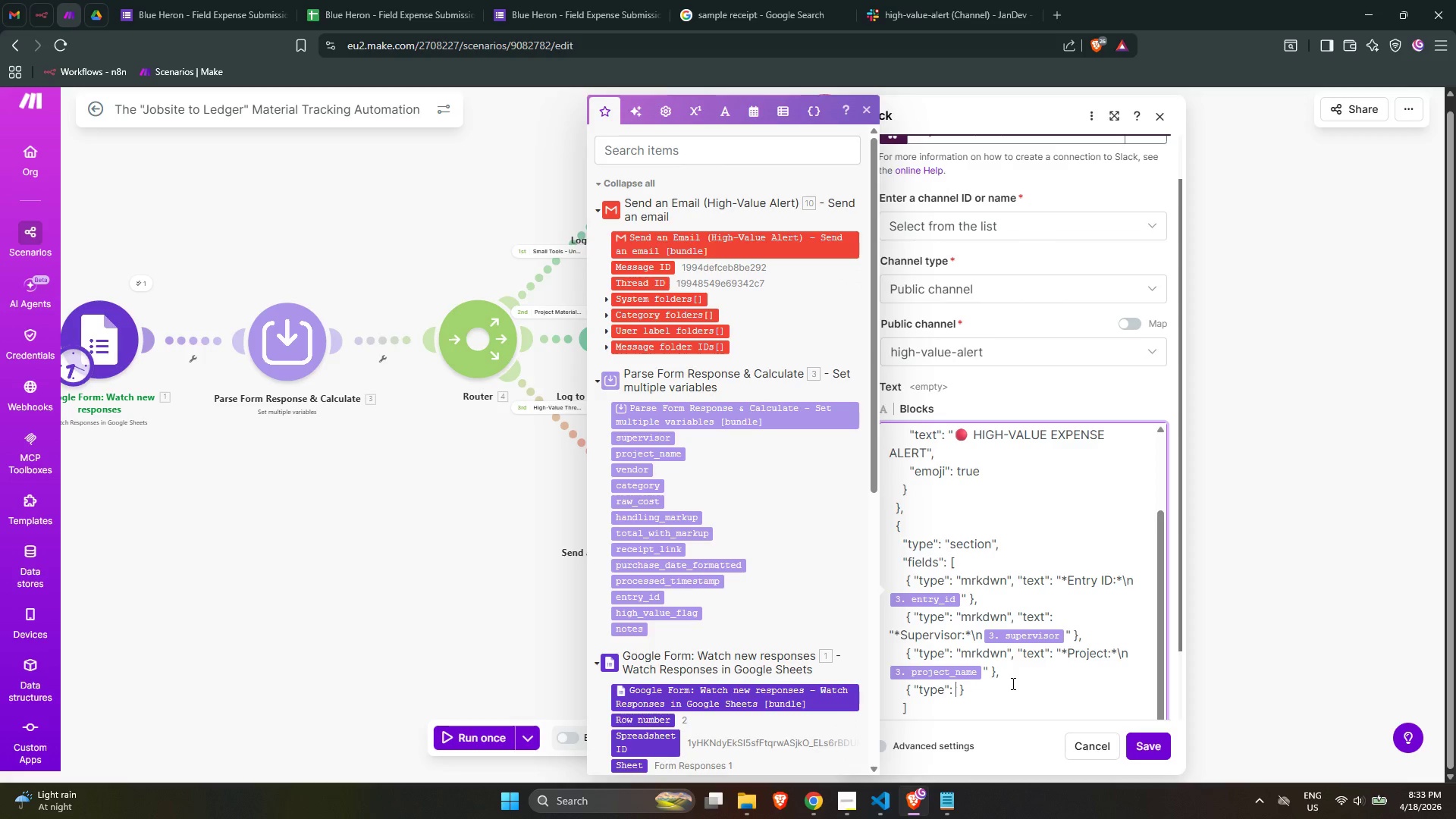 
type("mrkdwn")
 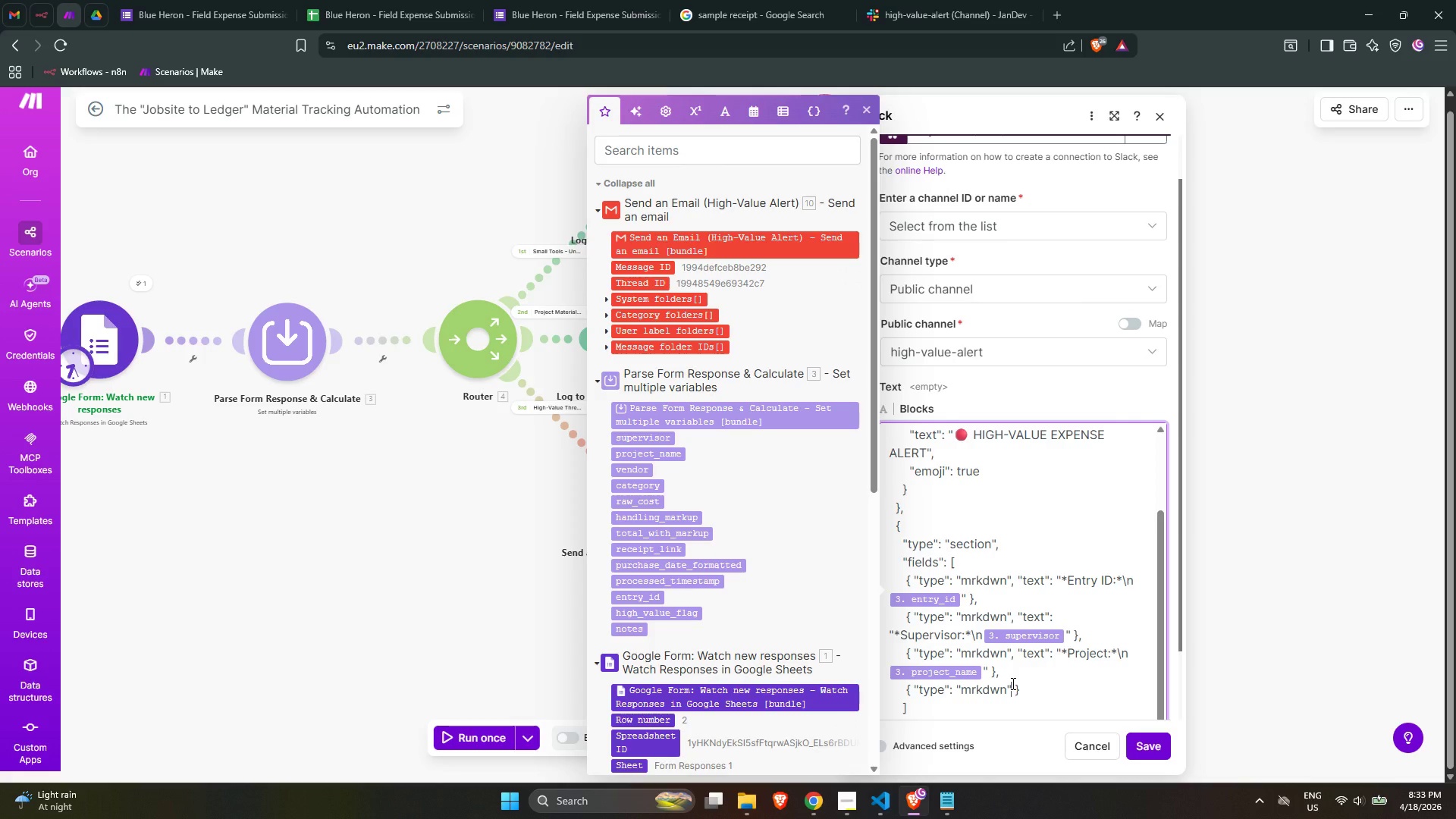 
key(Comma)
 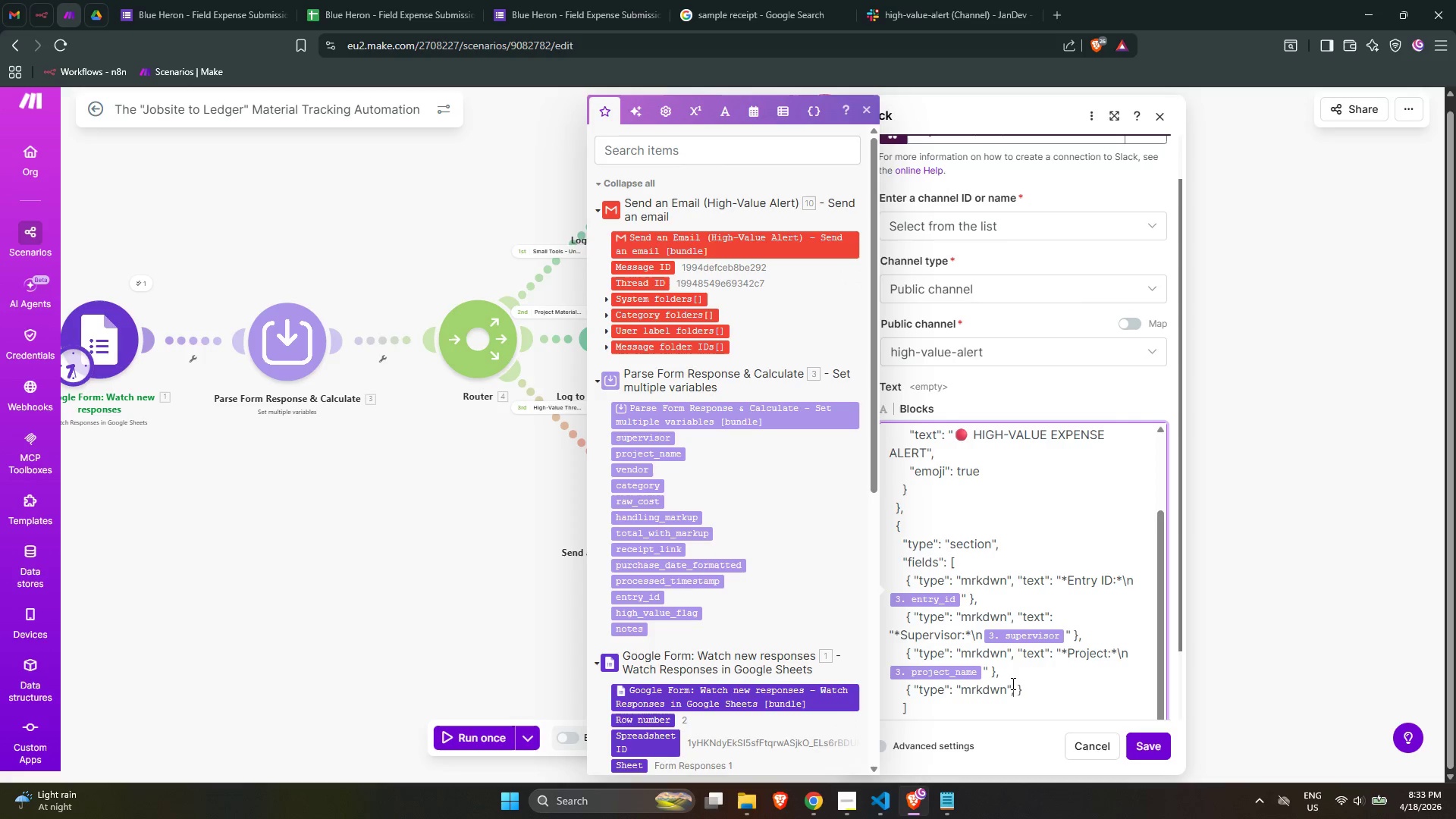 
key(Space)
 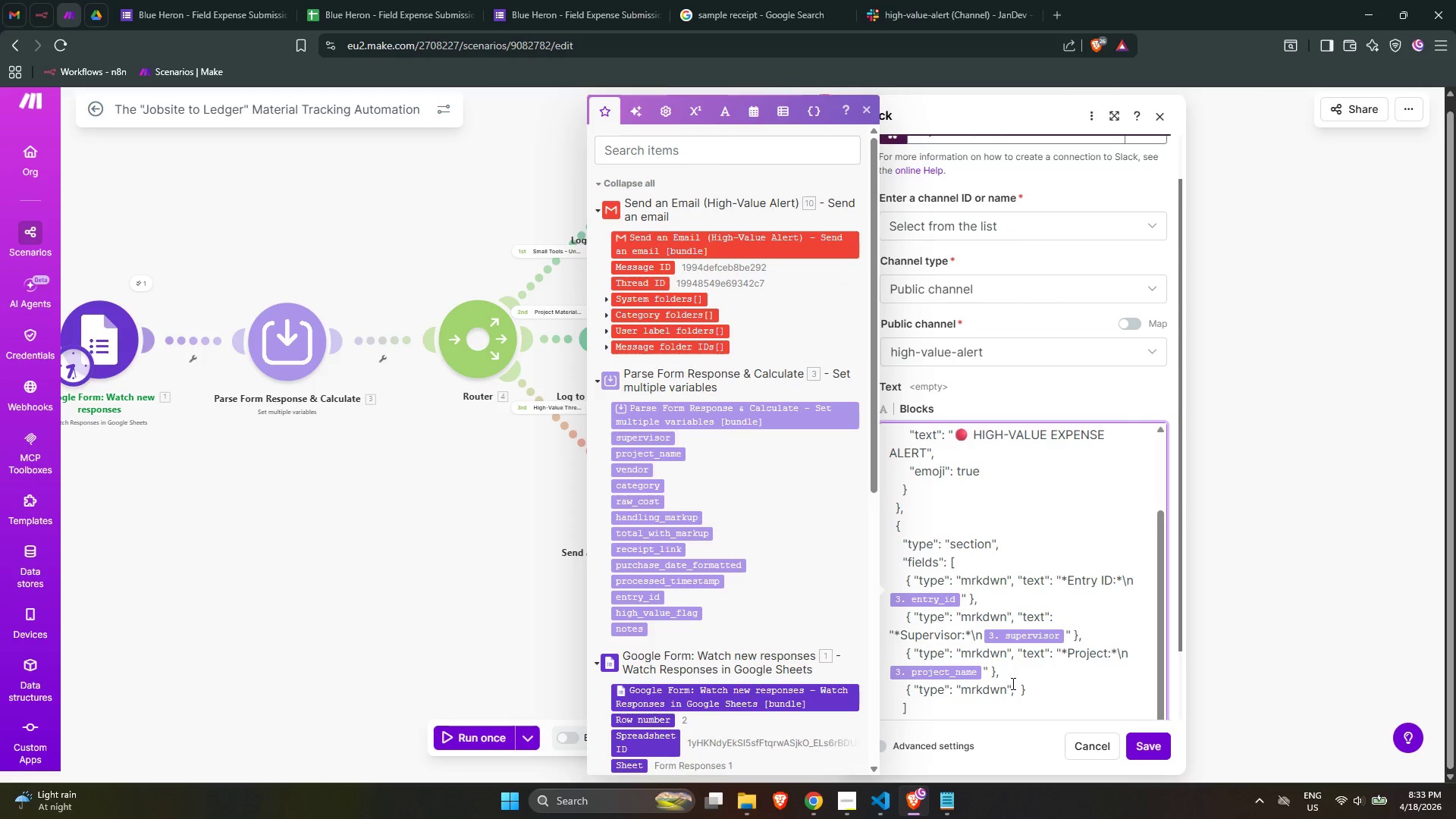 
key(Shift+Quote)
 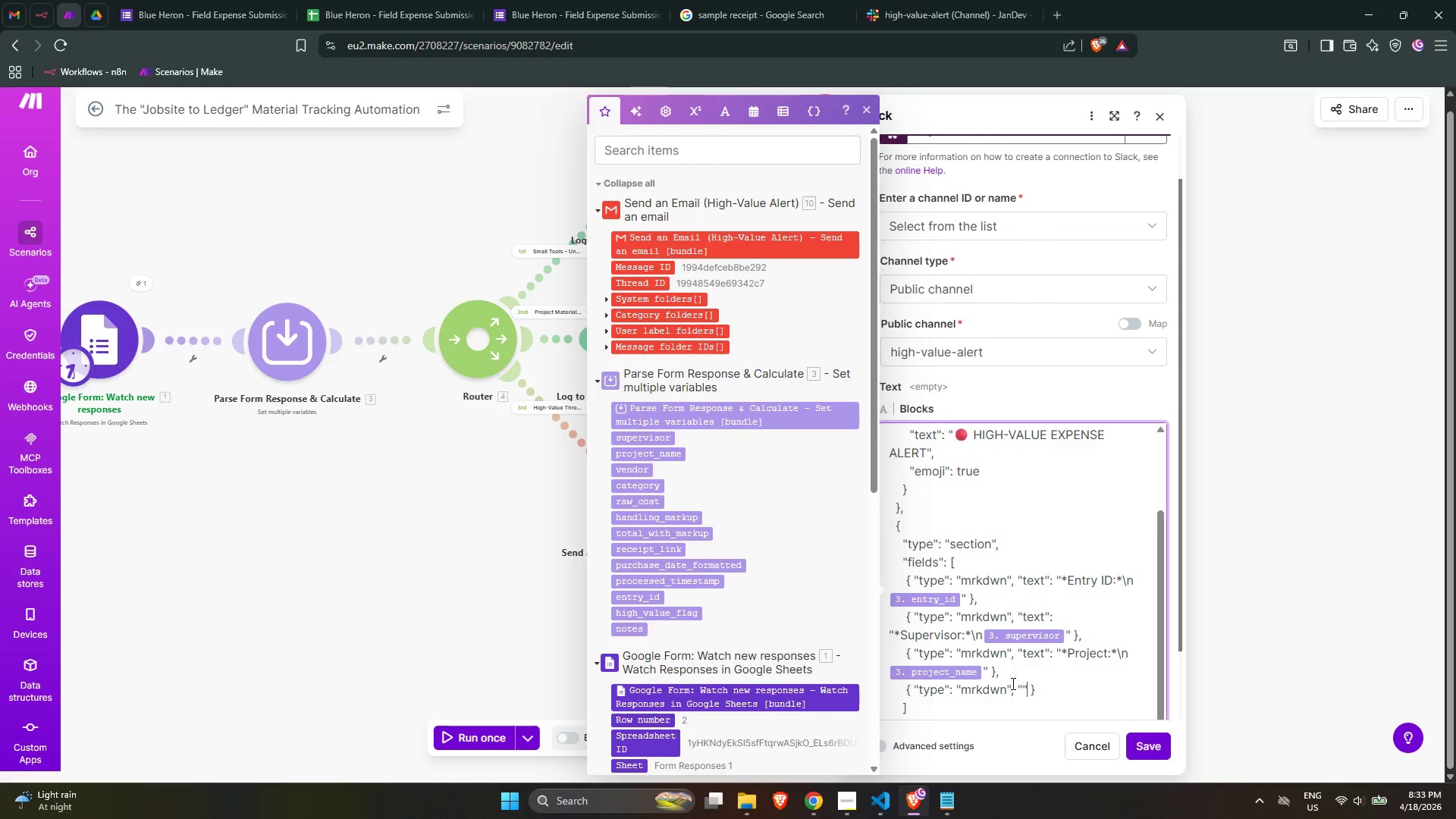 
key(Shift+Quote)
 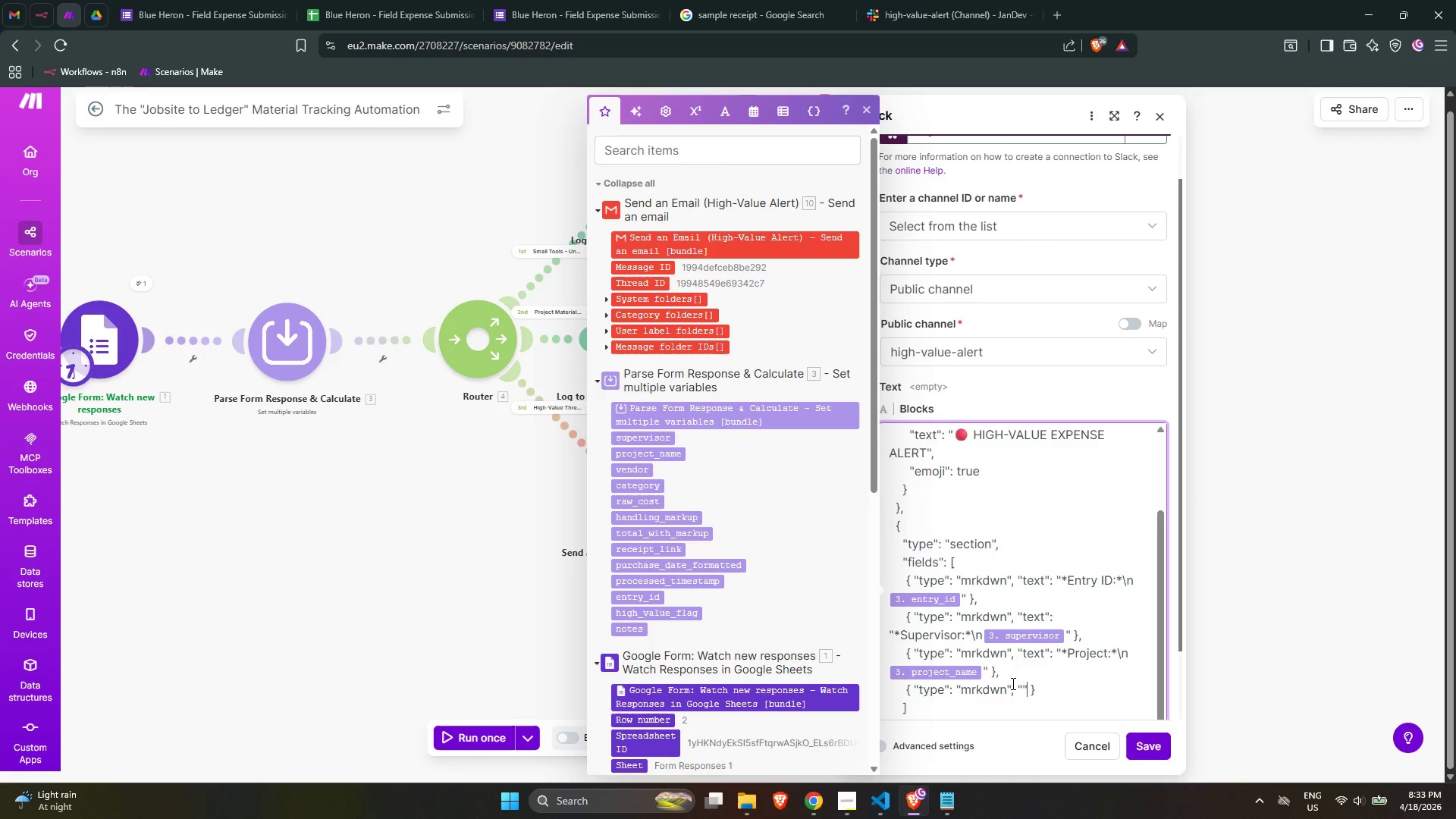 
key(ArrowLeft)
 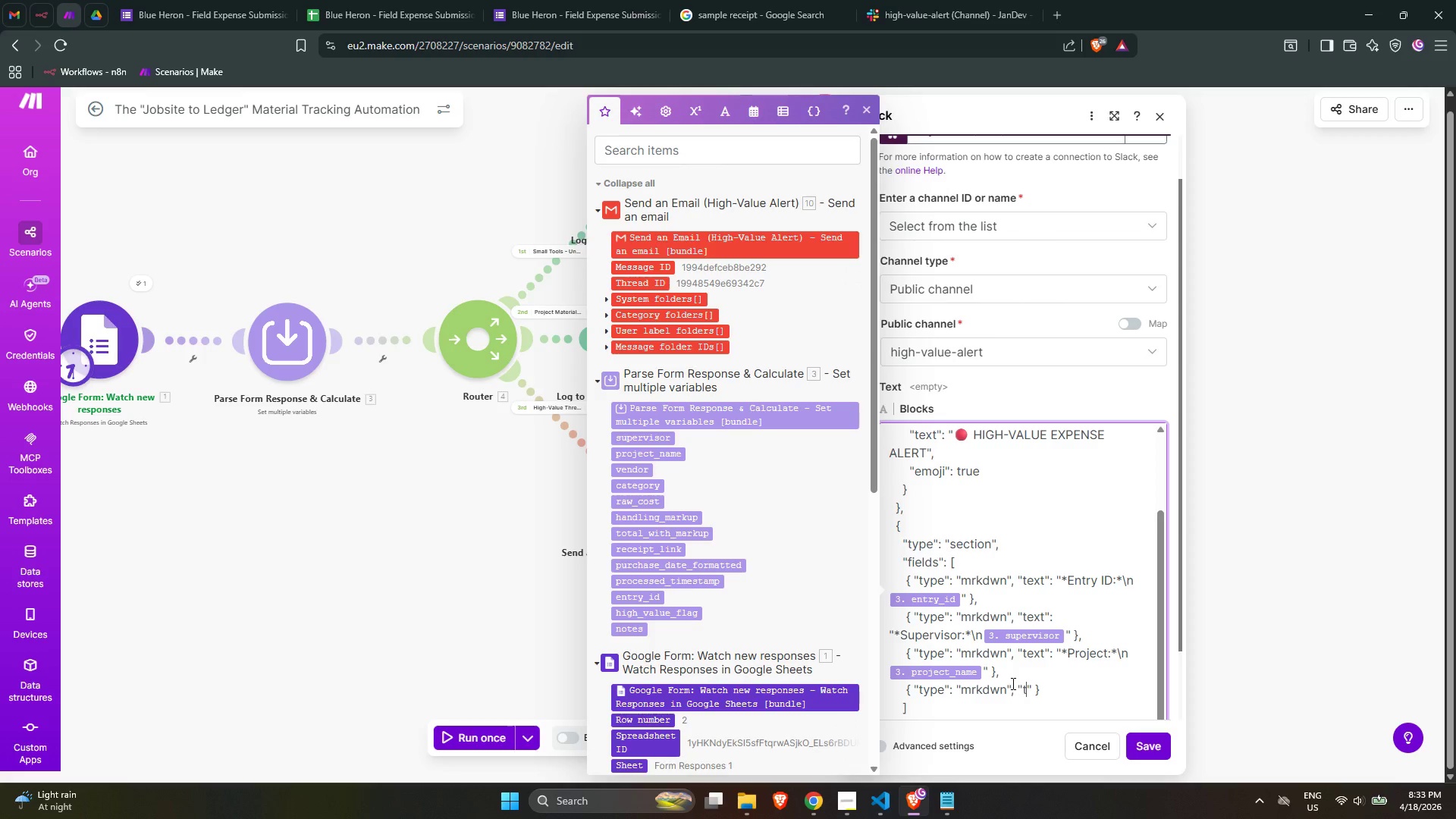 
type(text)
 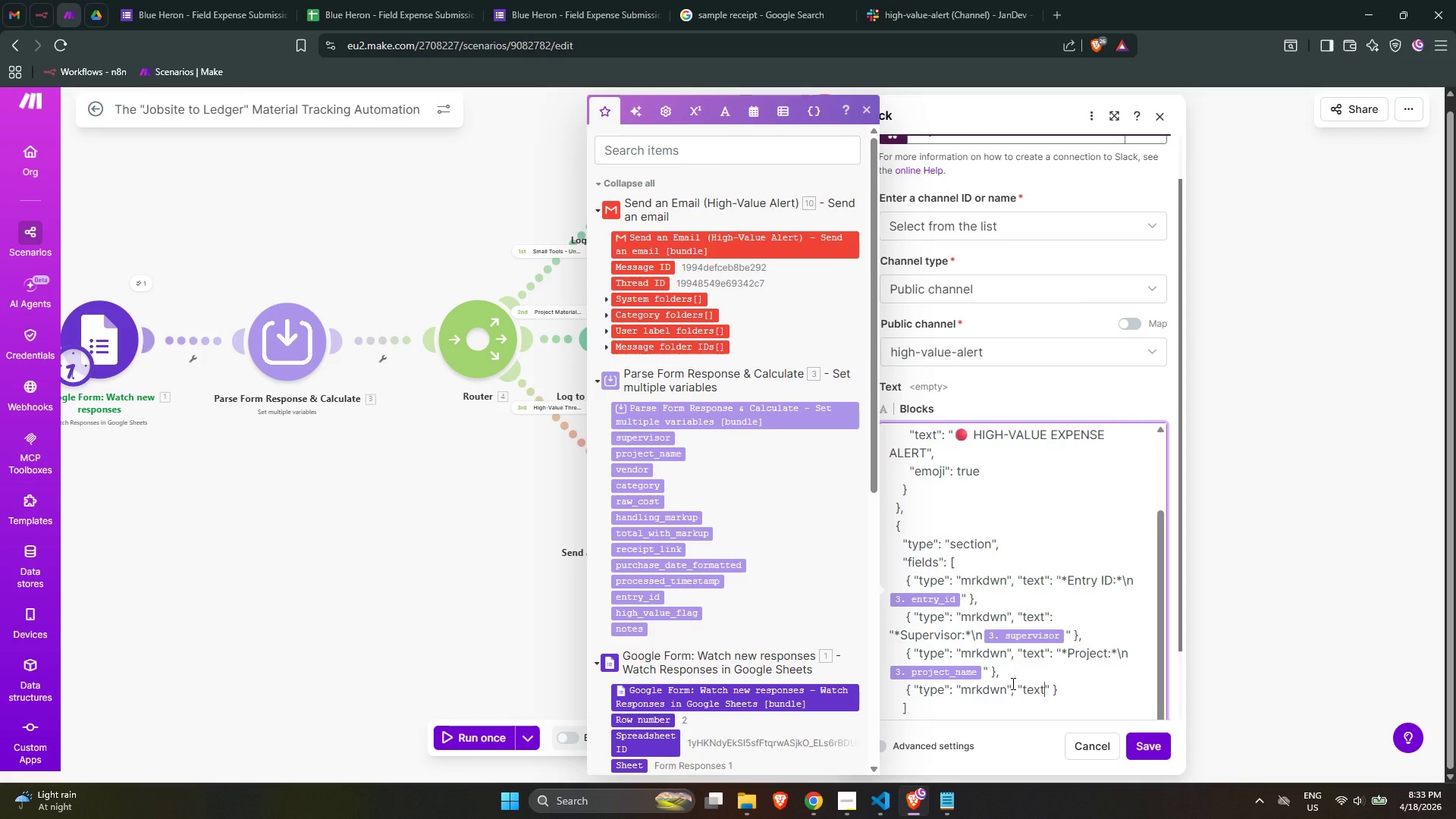 
key(ArrowRight)
 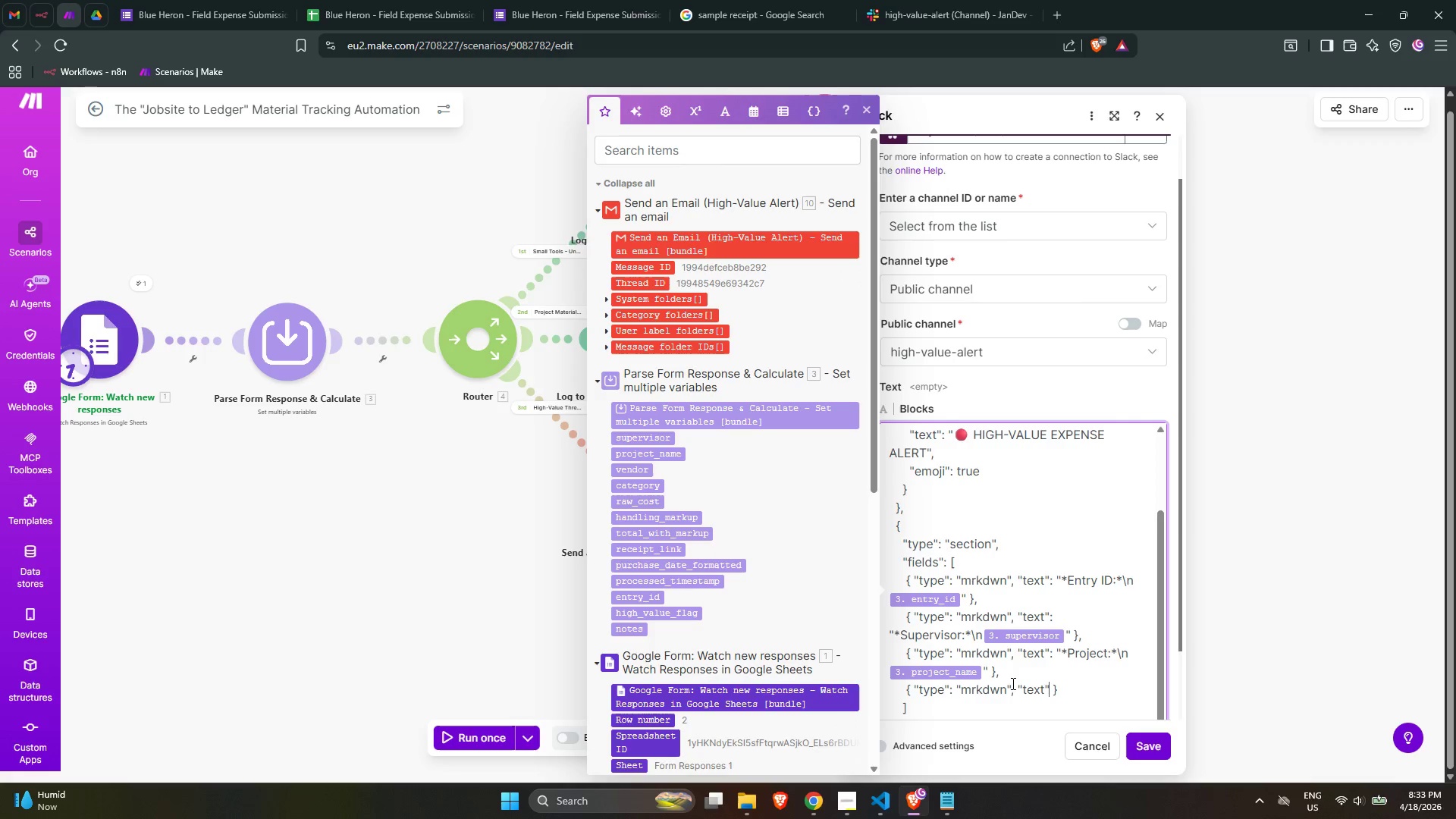 
key(Shift+ShiftLeft)
 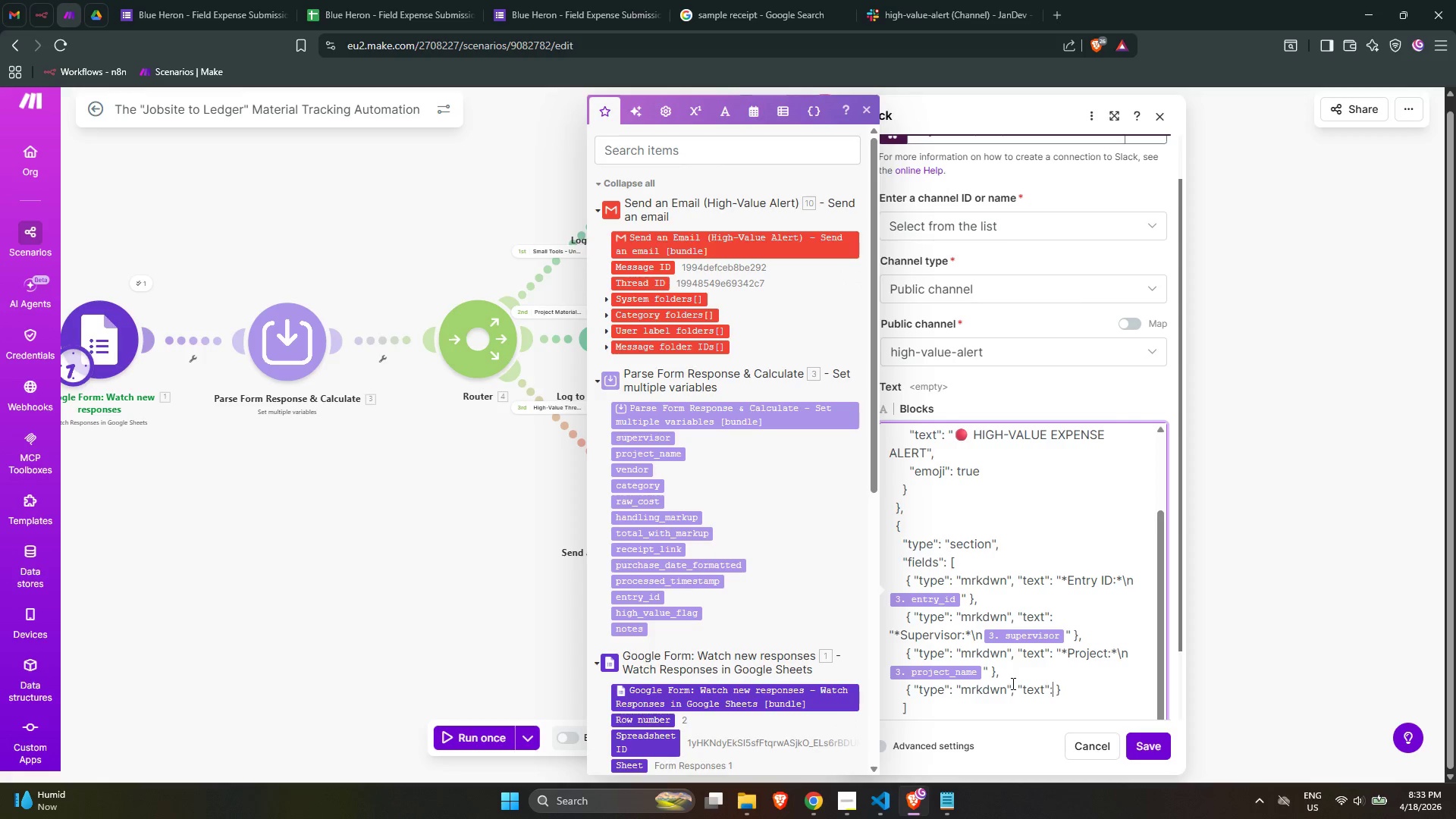 
key(Shift+Semicolon)
 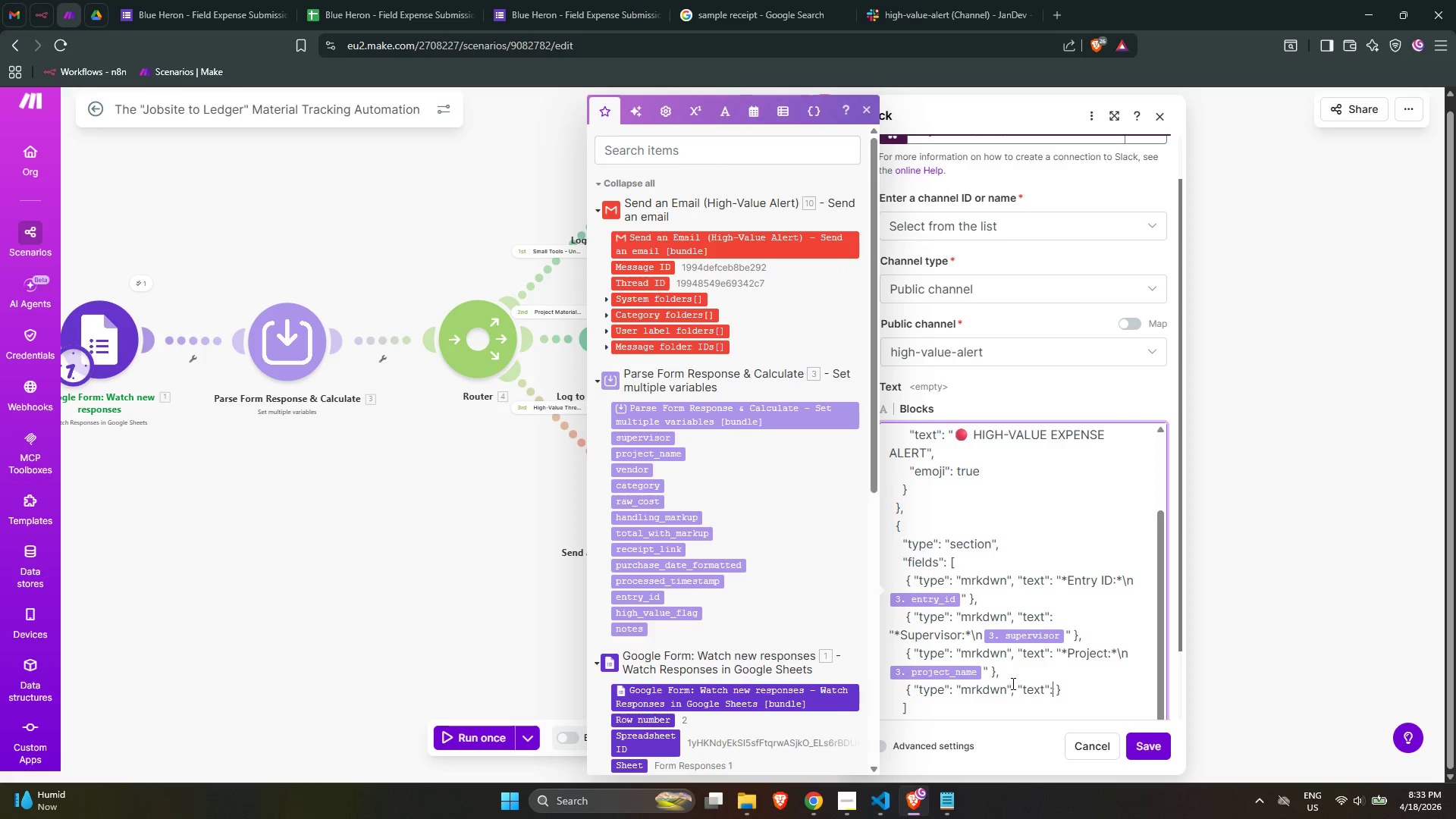 
key(Space)
 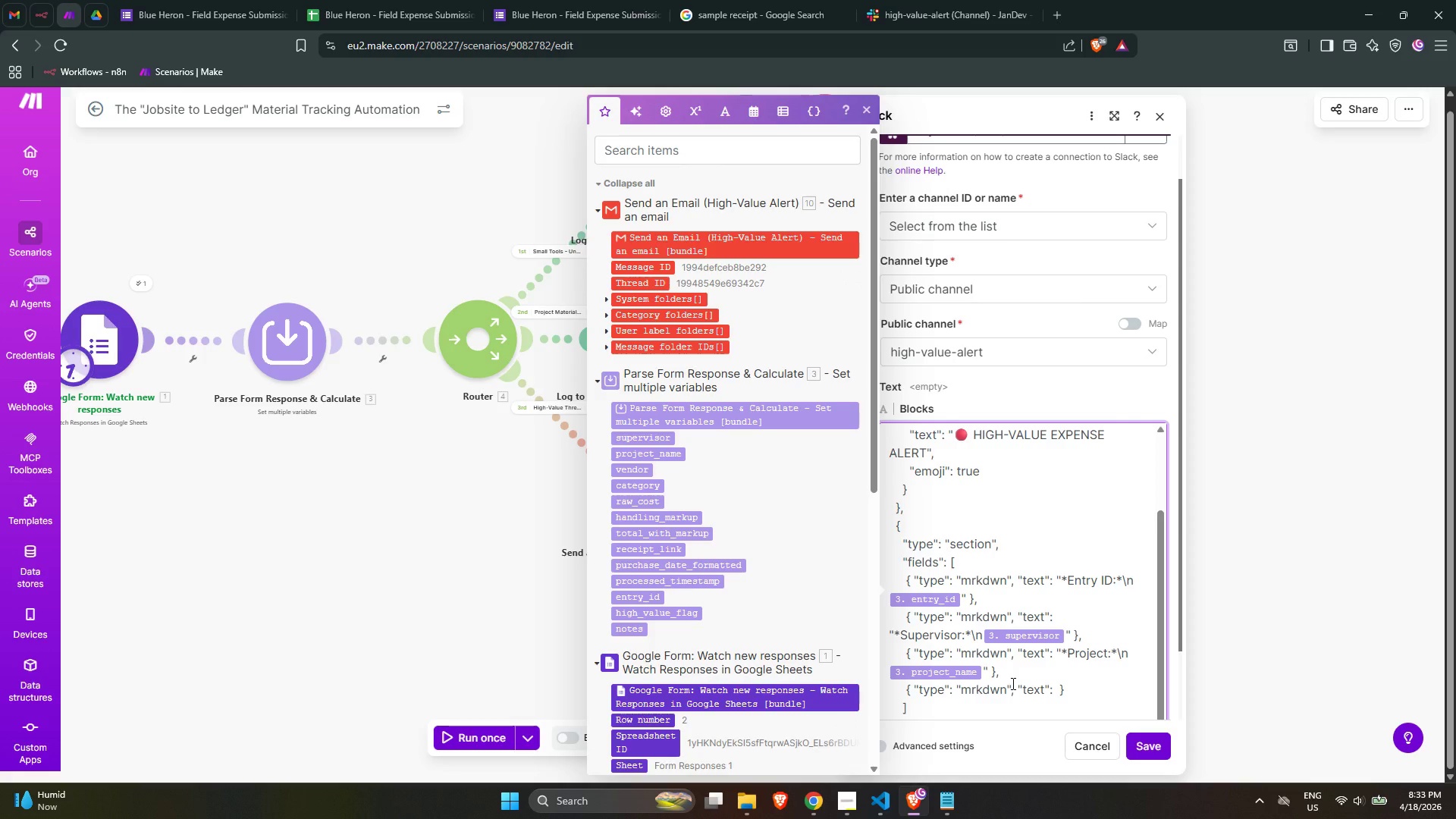 
key(Shift+Quote)
 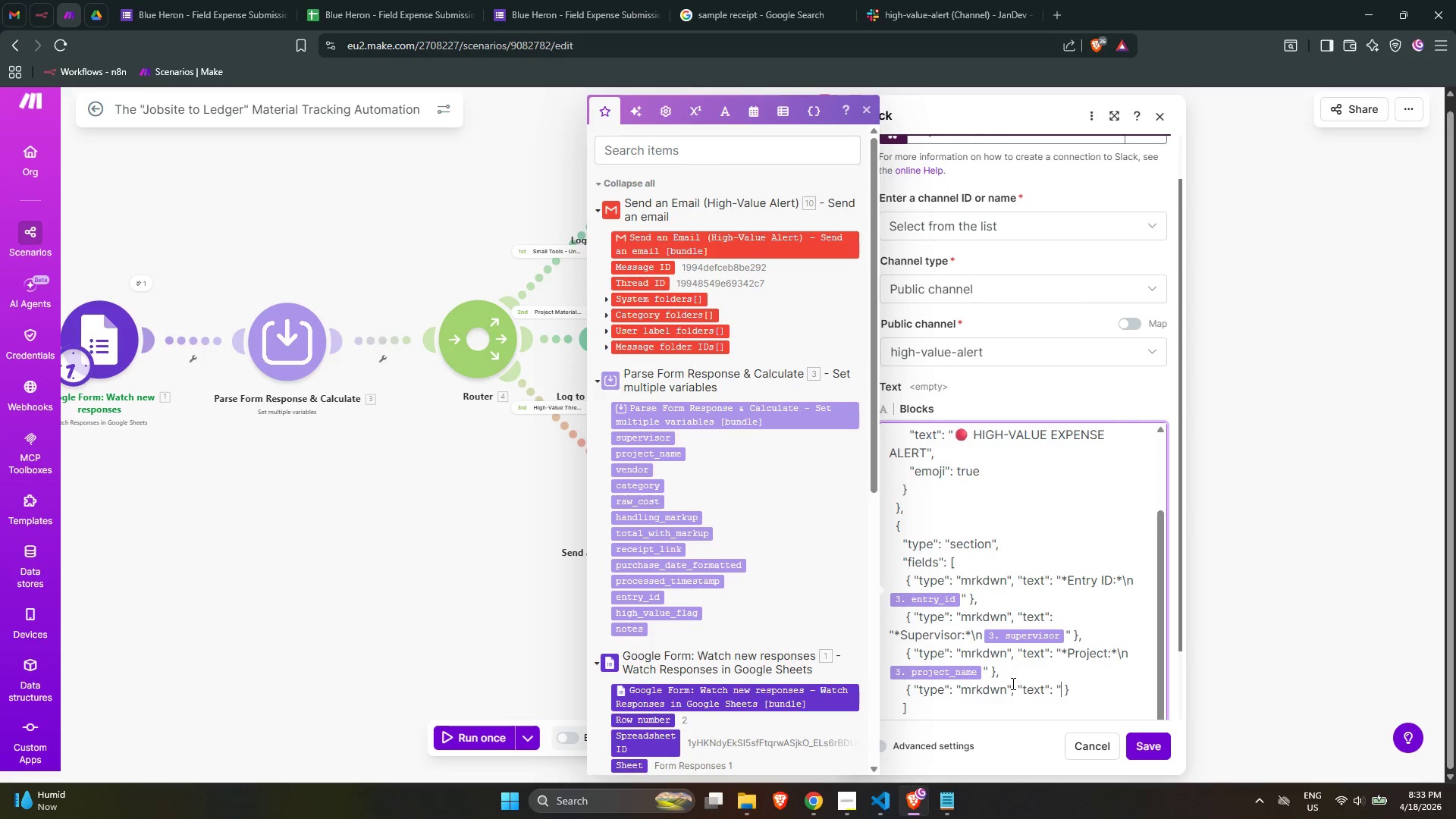 
key(Shift+Quote)
 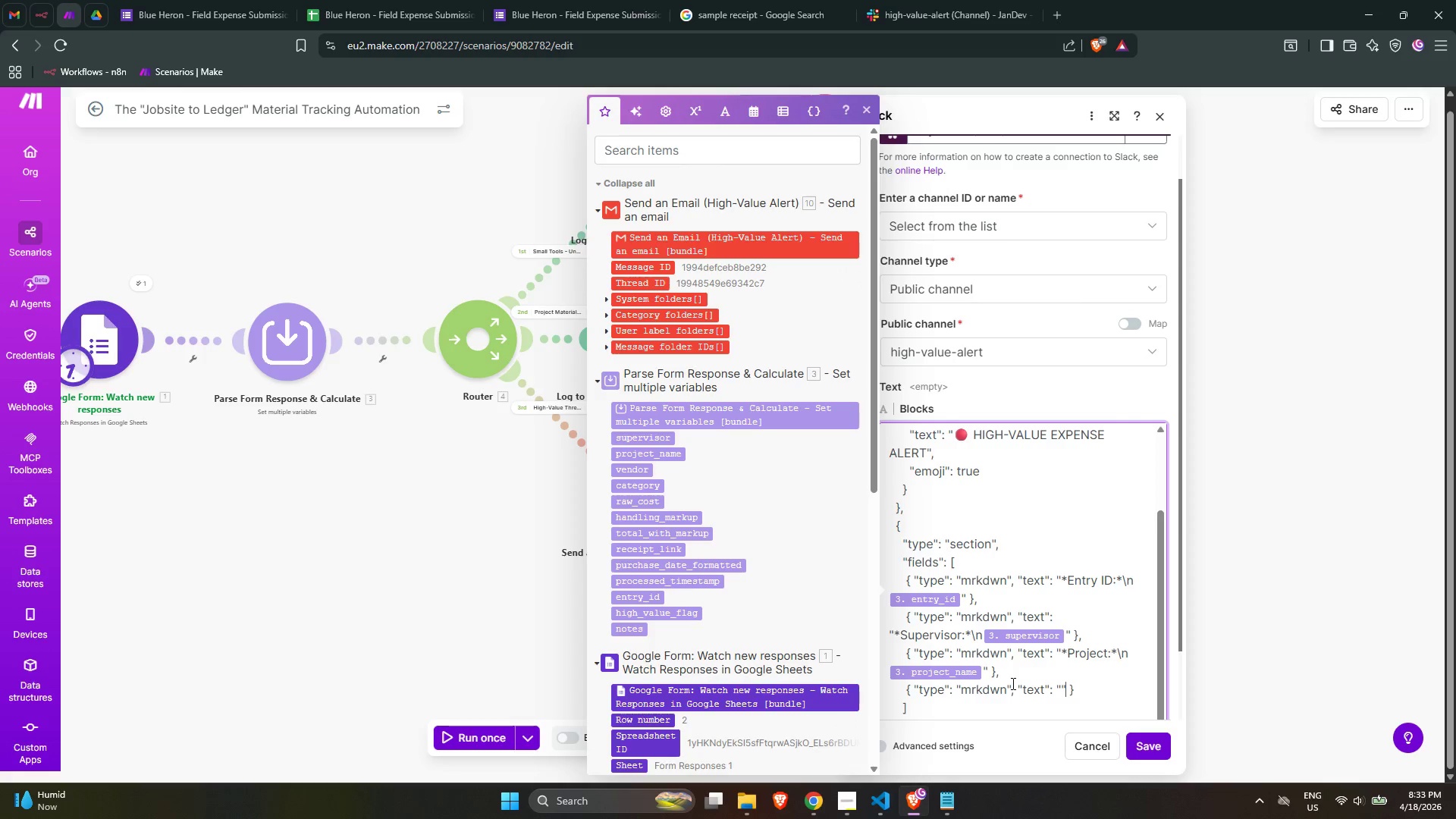 
key(ArrowLeft)
 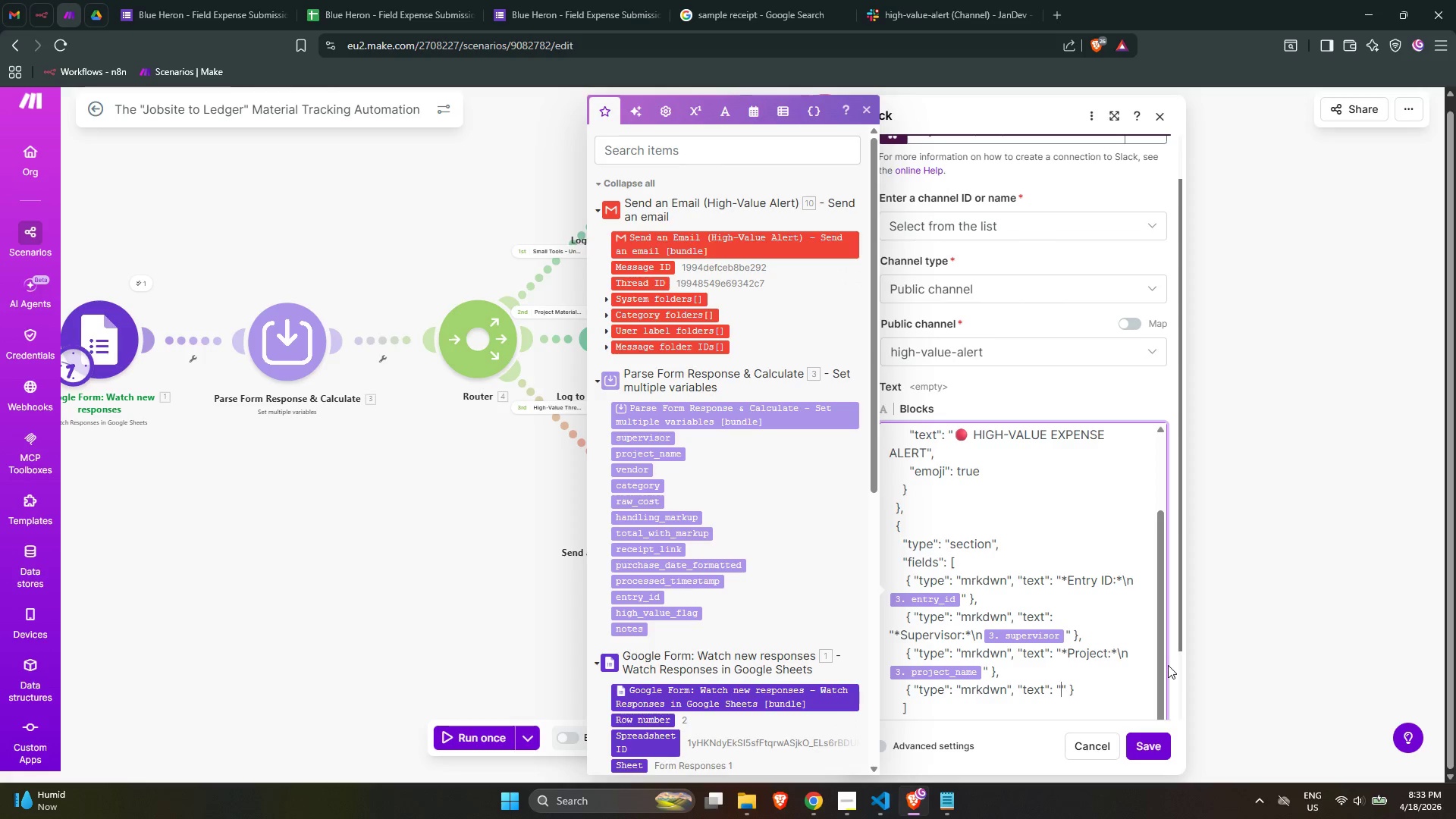 
wait(19.34)
 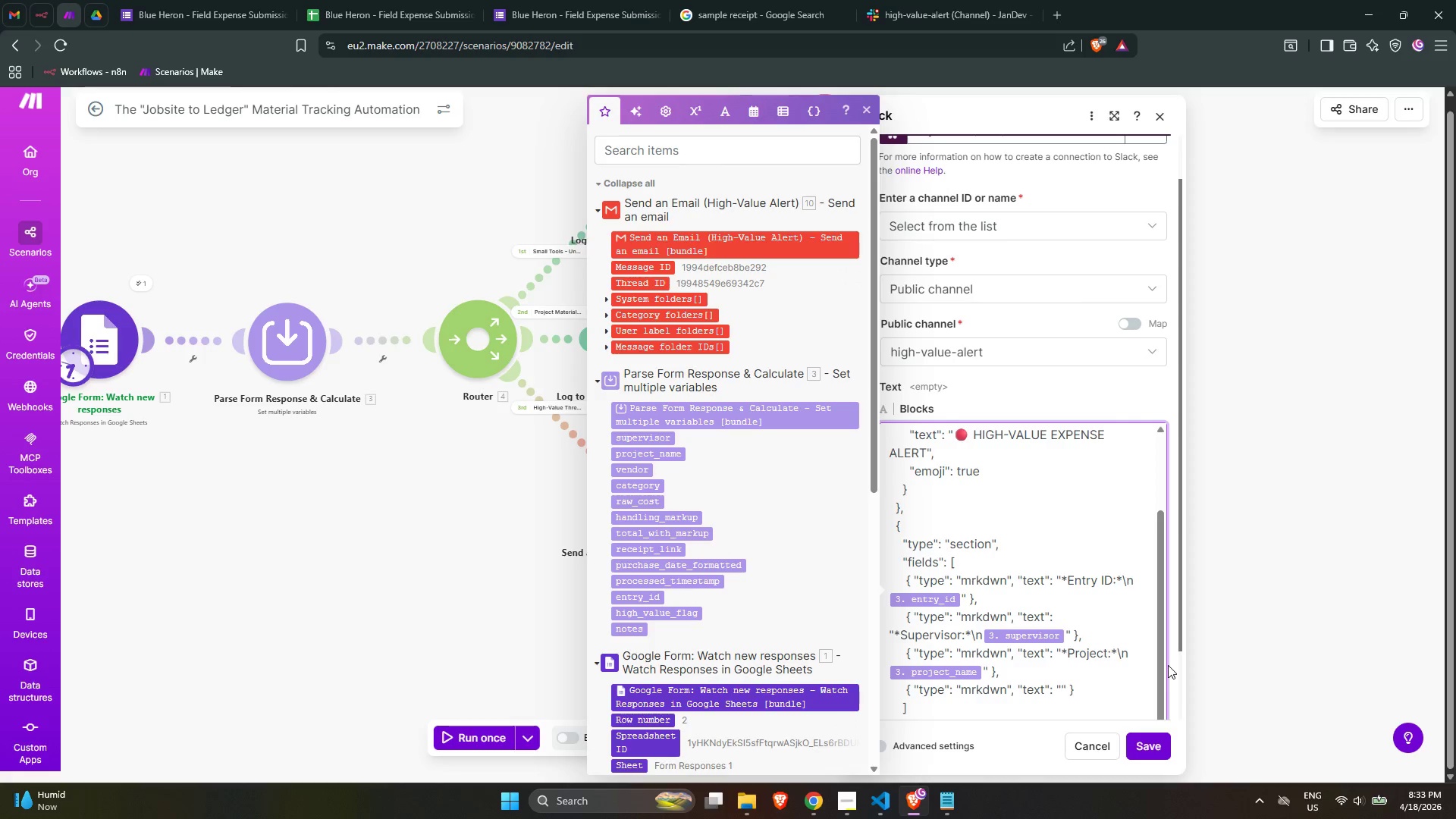 
type(*Vendor:*)
 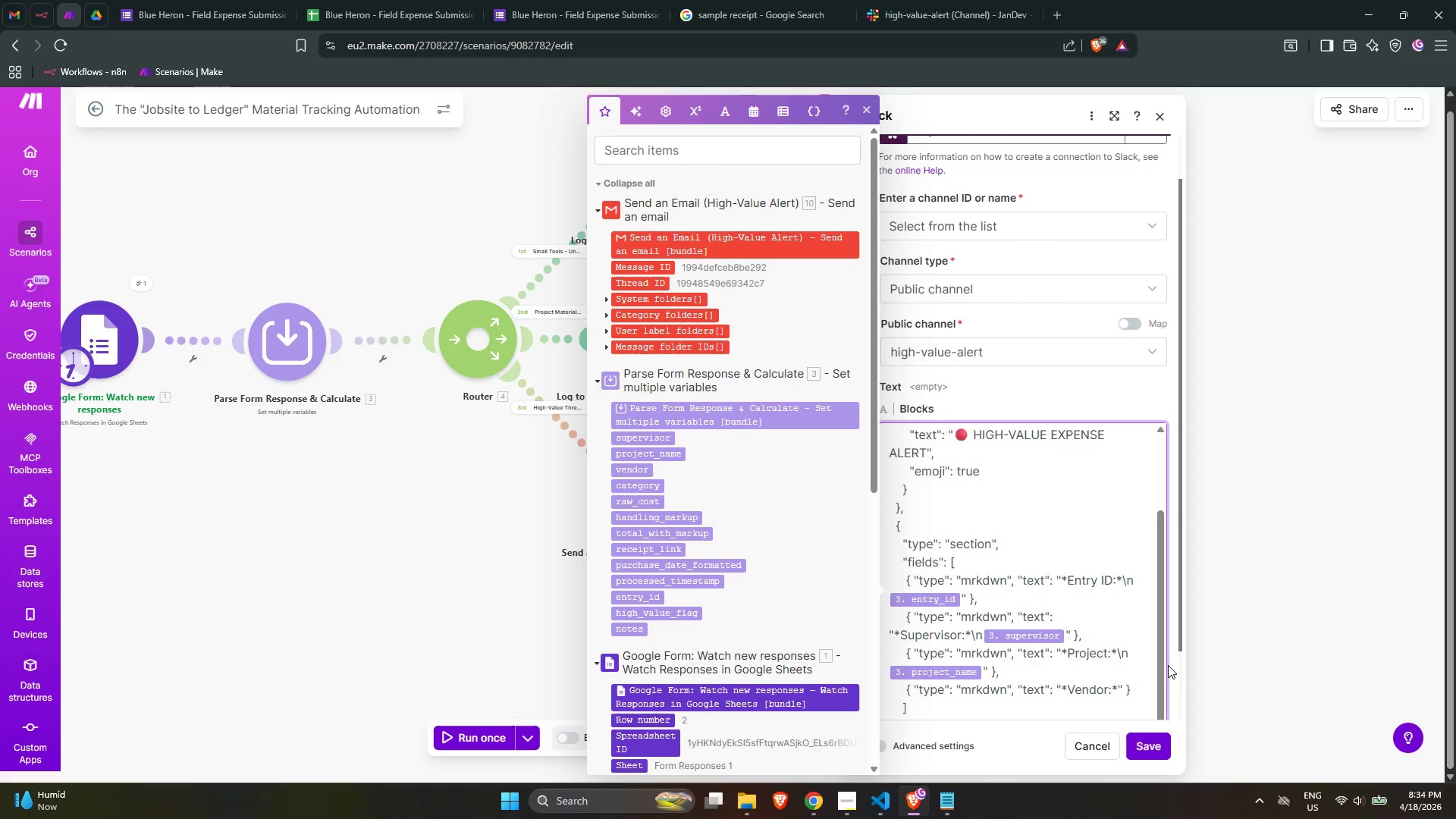 
wait(5.28)
 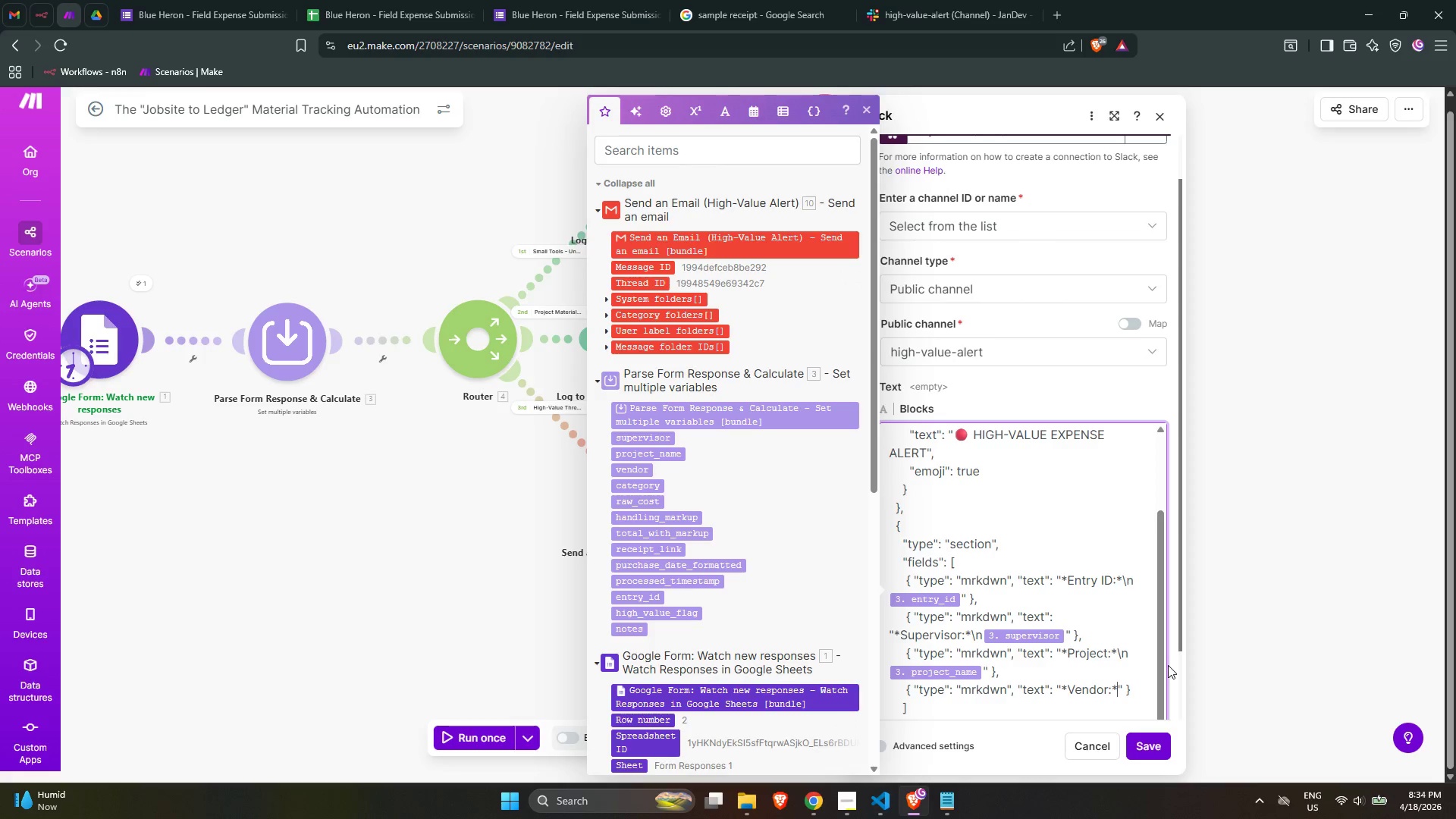 
key(Backslash)
 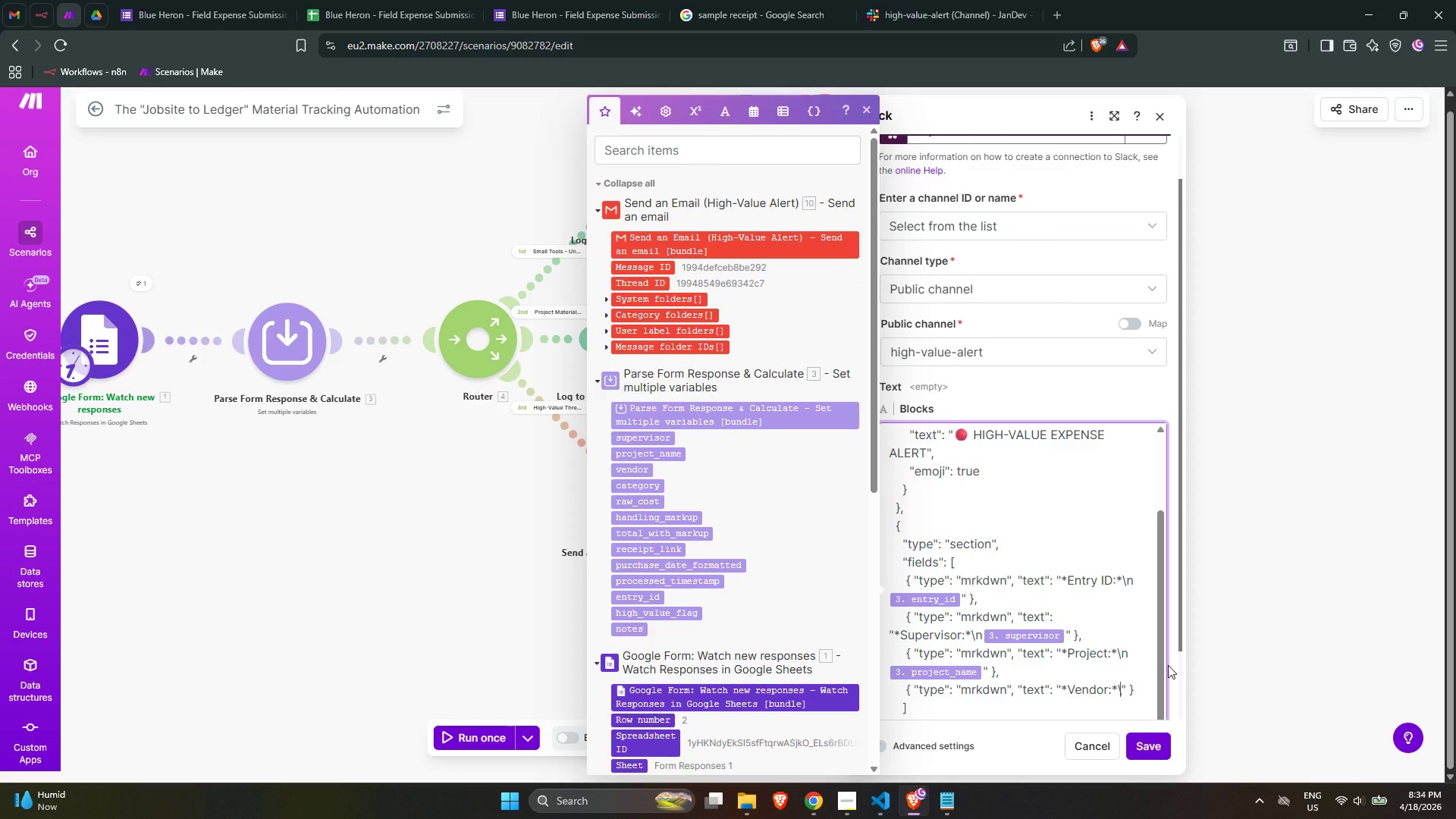 
key(N)
 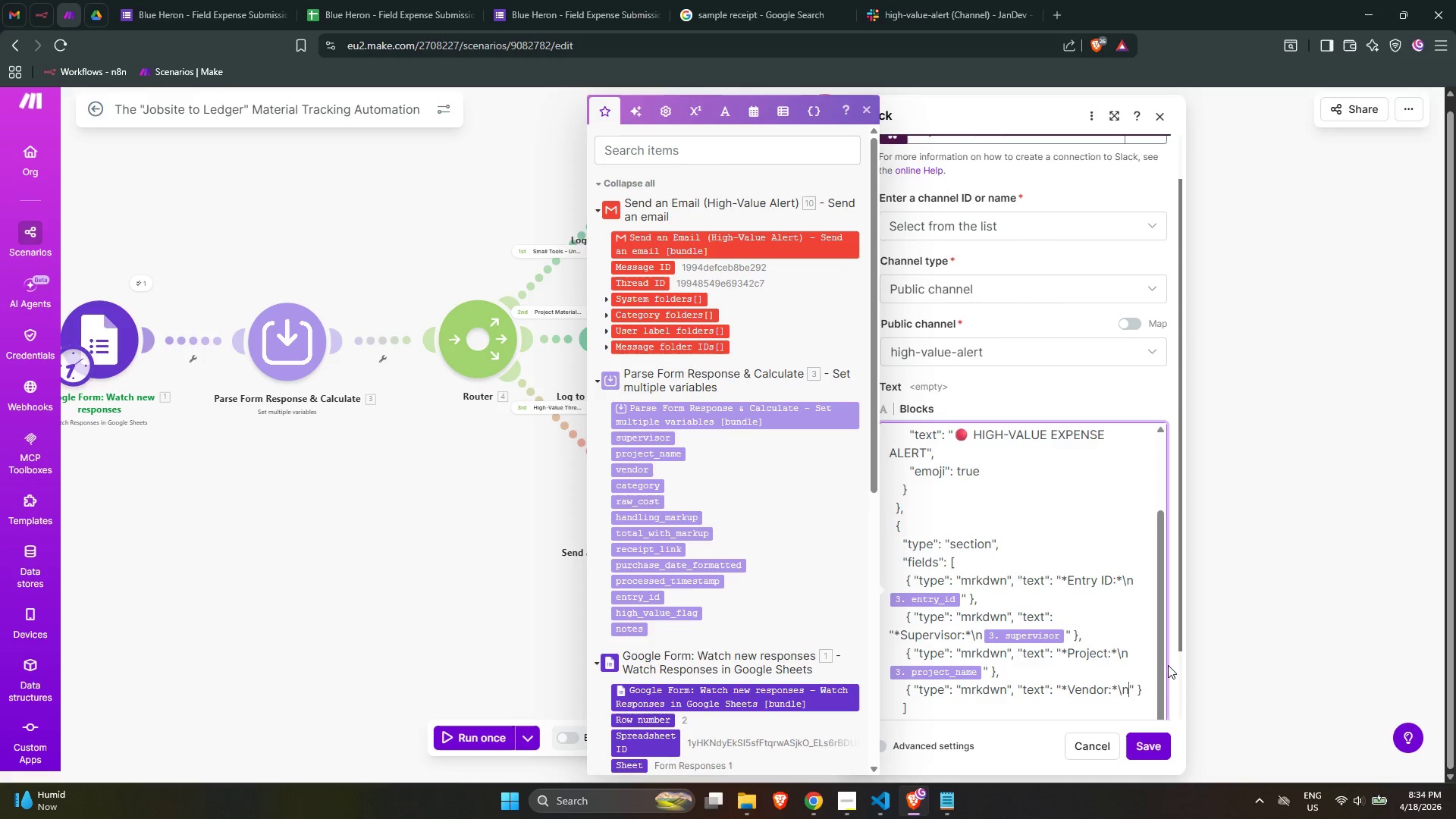 
wait(8.34)
 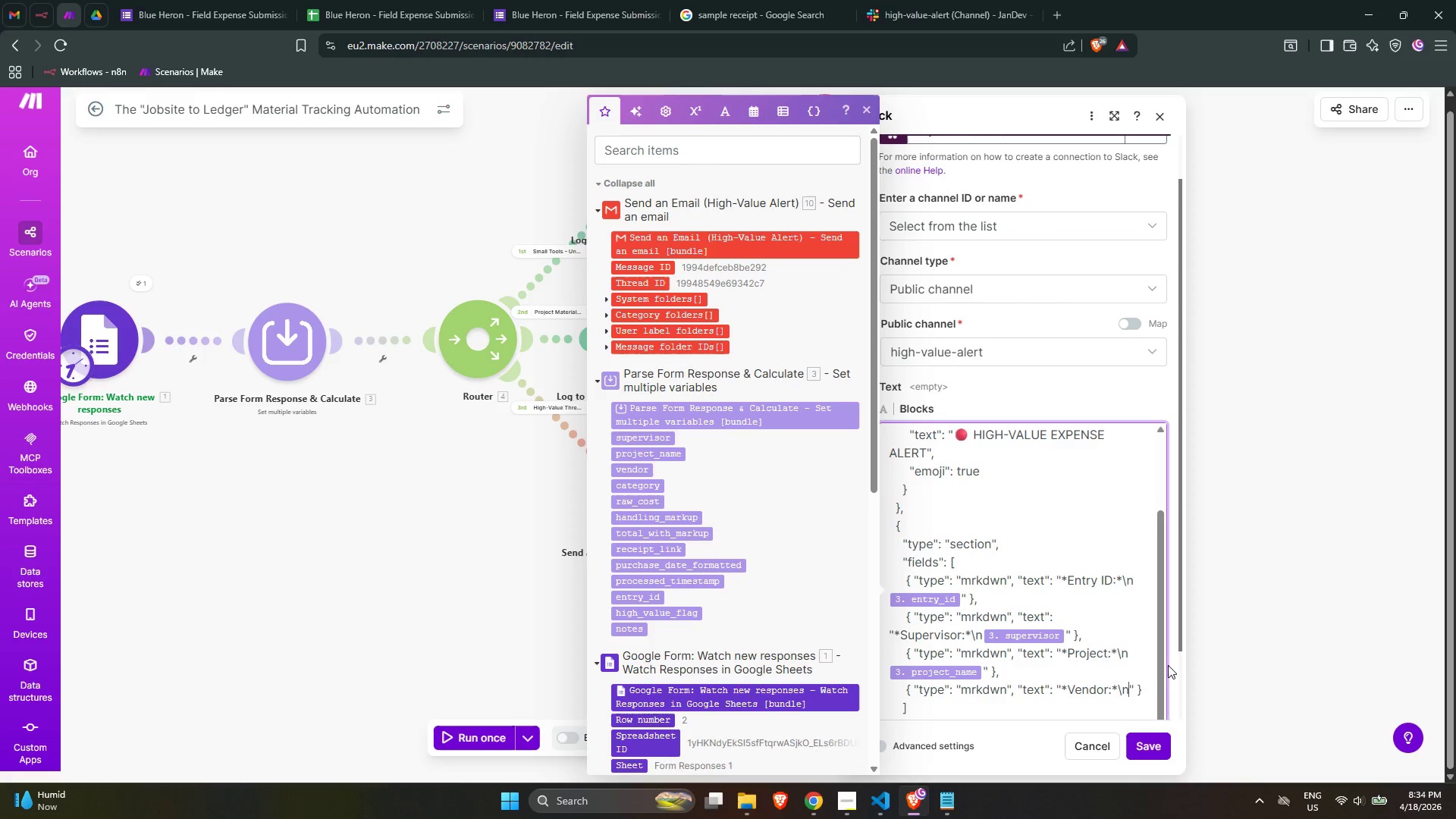 
left_click([643, 470])
 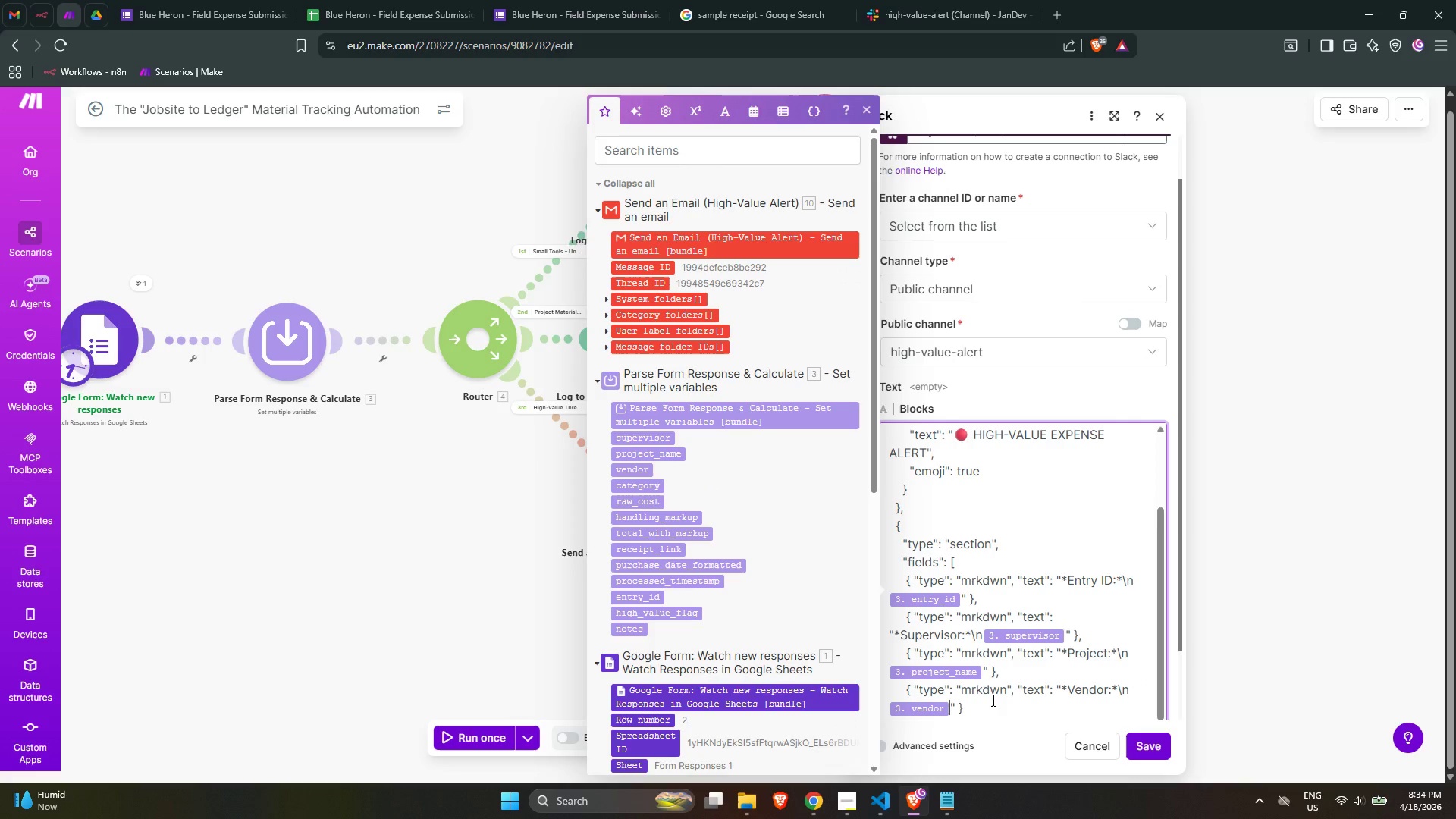 
wait(8.61)
 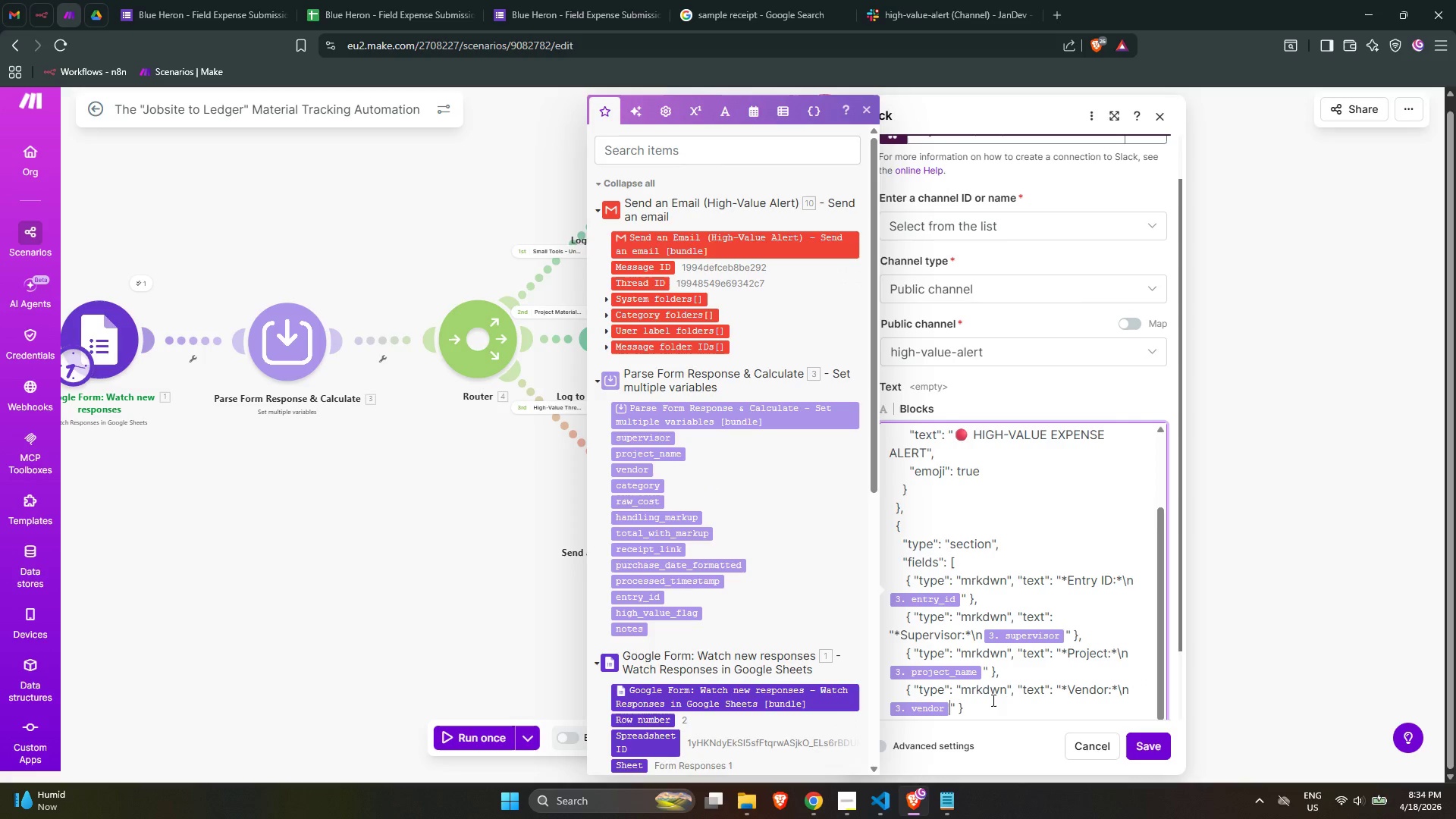 
key(ArrowRight)
 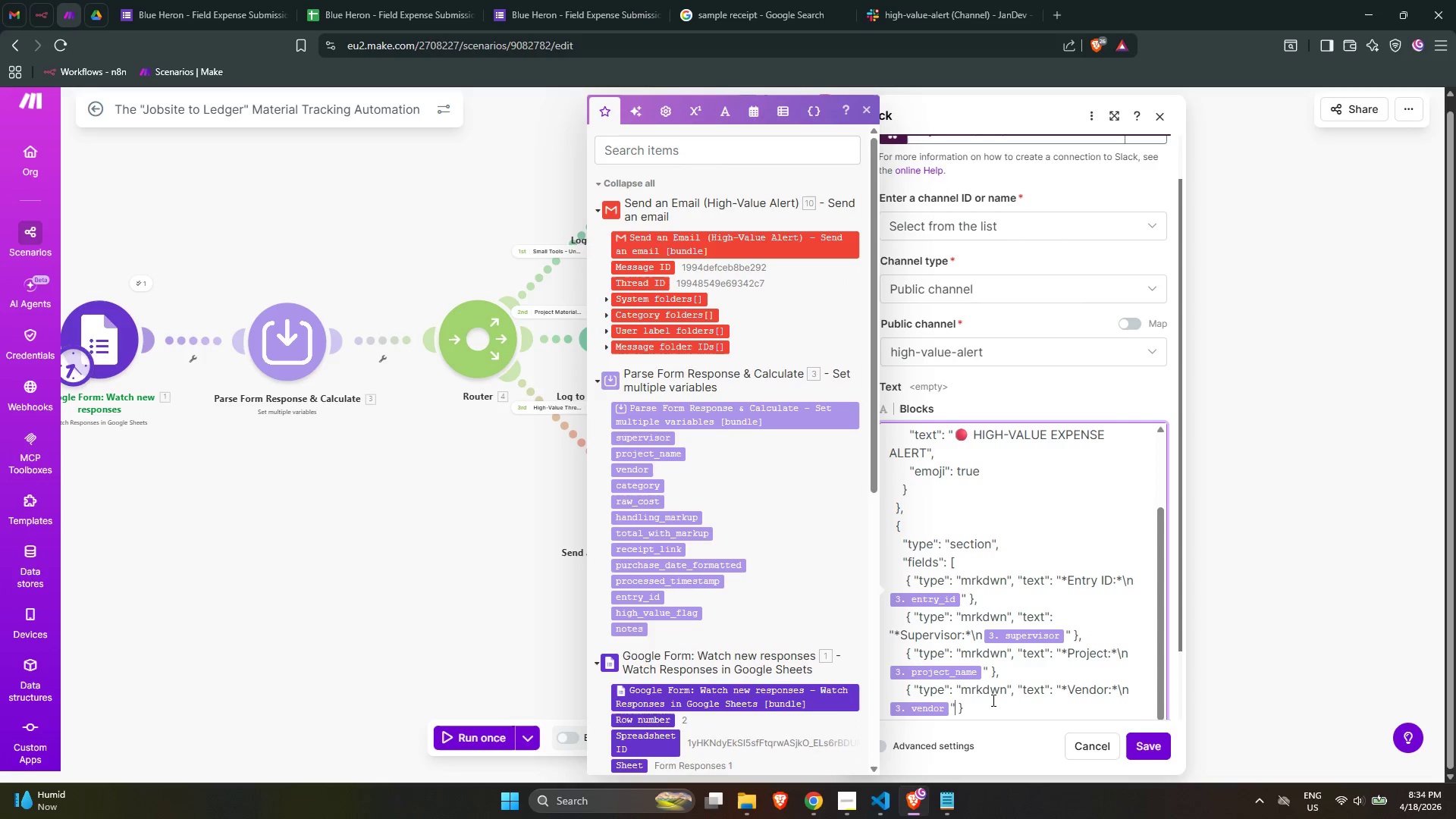 
key(ArrowRight)
 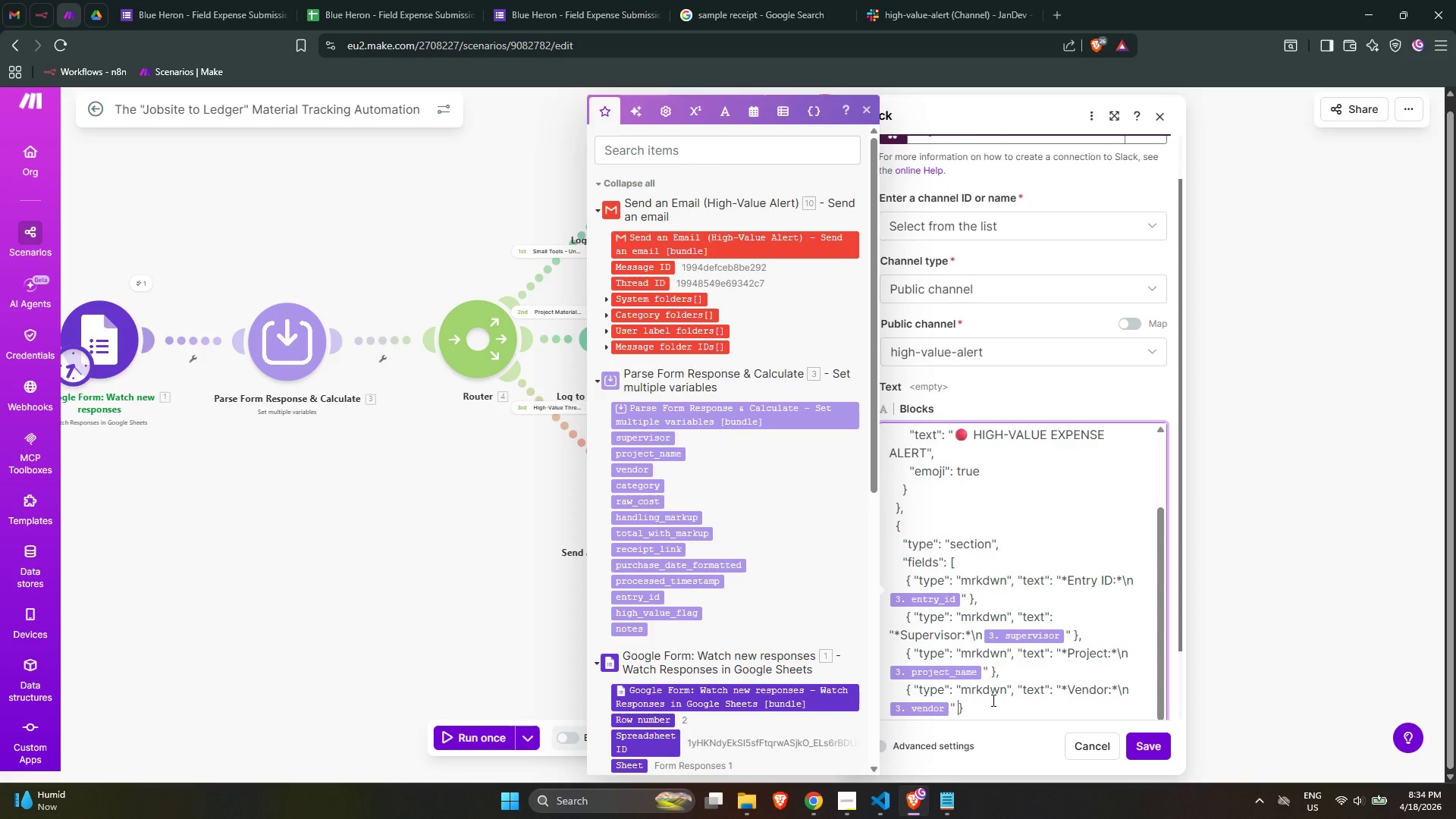 
key(ArrowRight)
 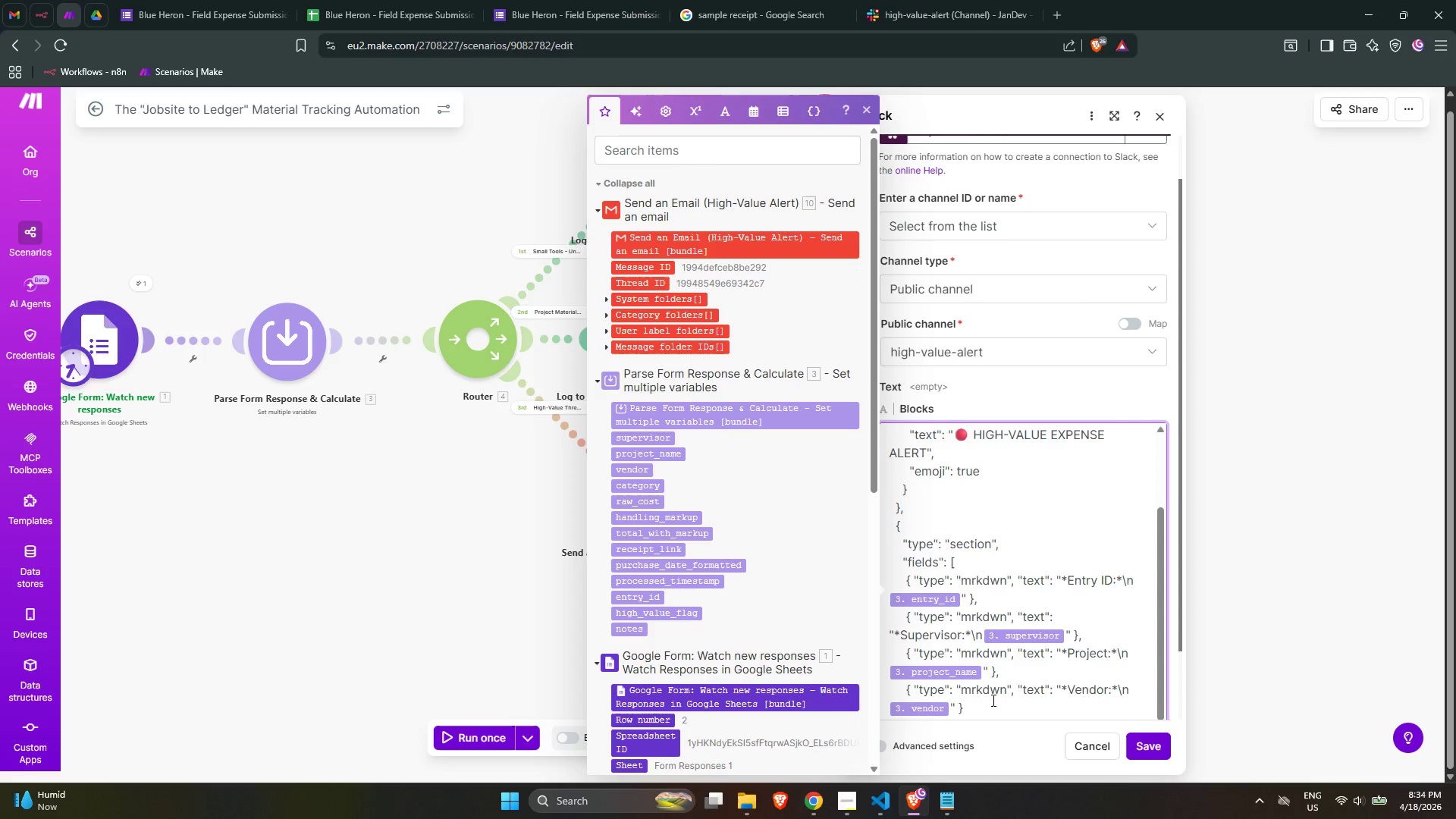 
key(Comma)
 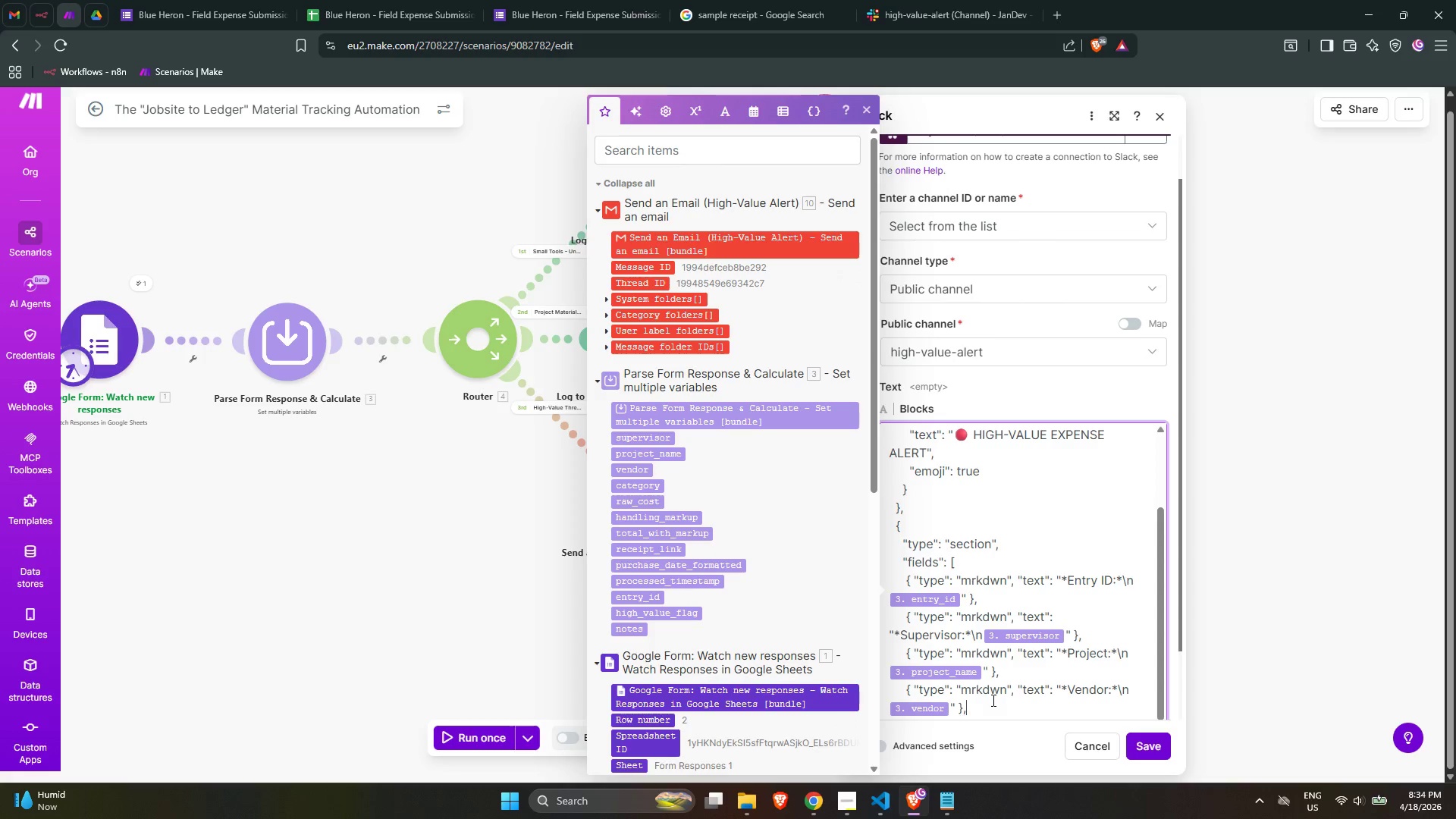 
key(Enter)
 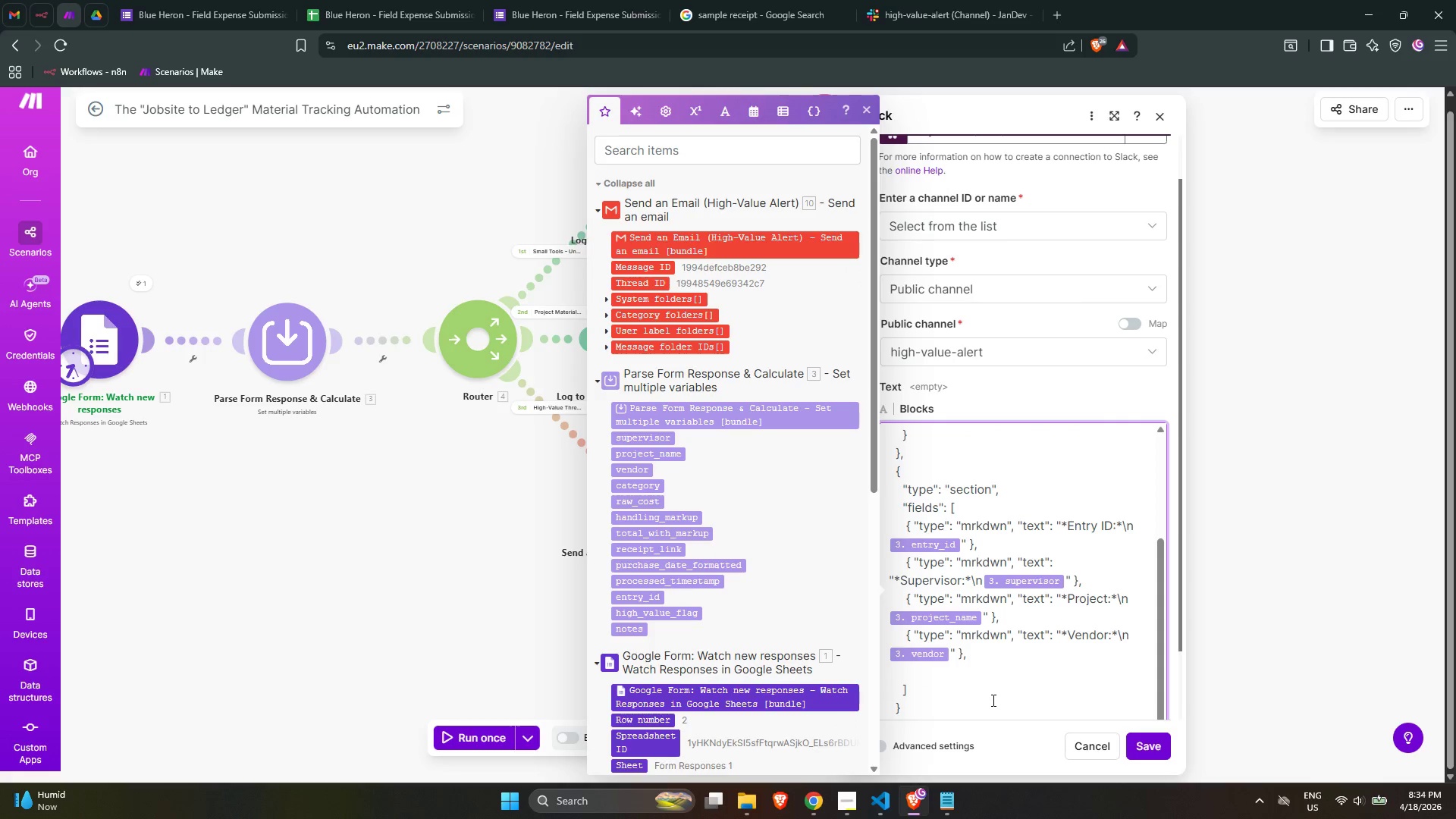 
key(Space)
 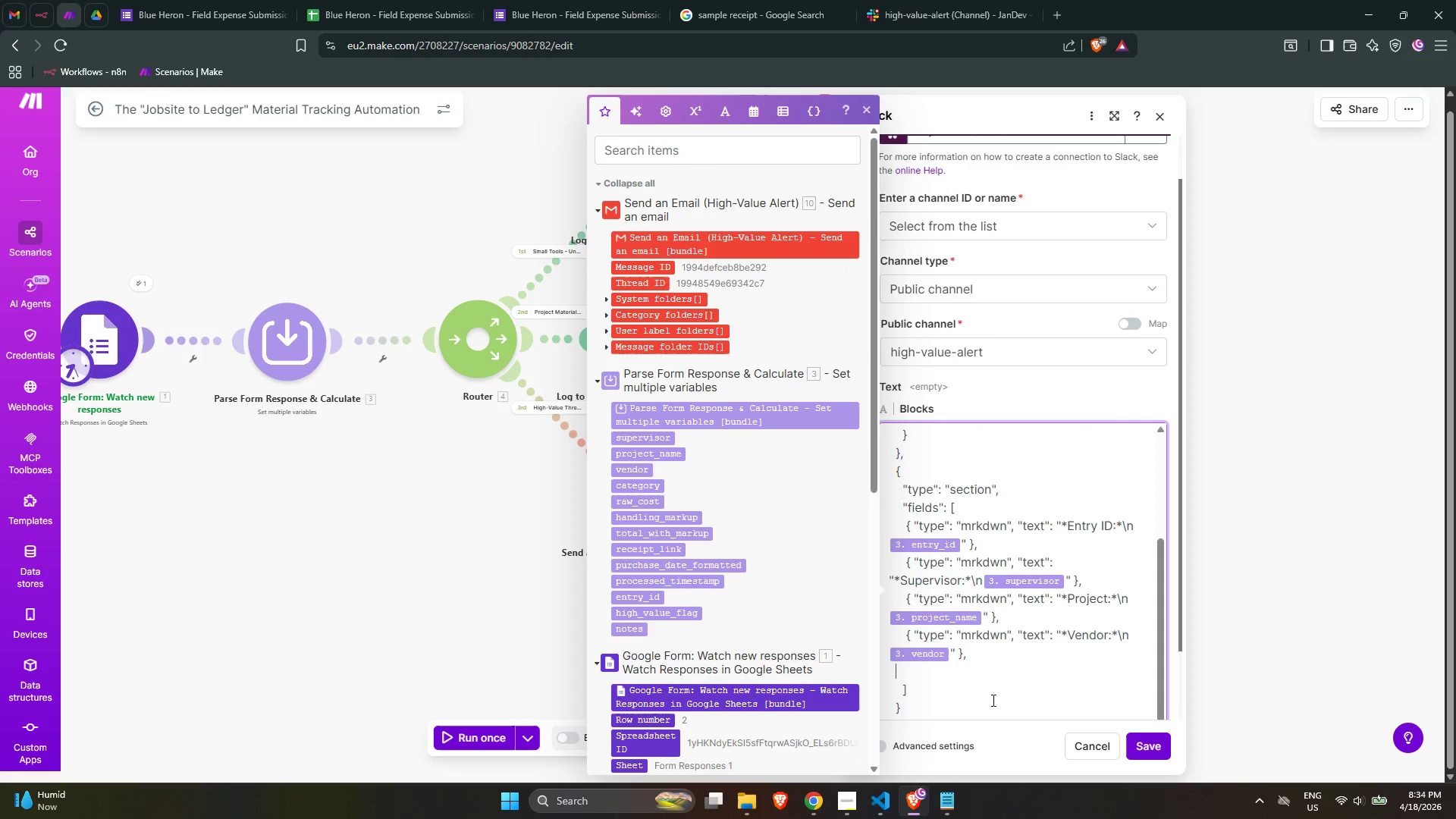 
key(Space)
 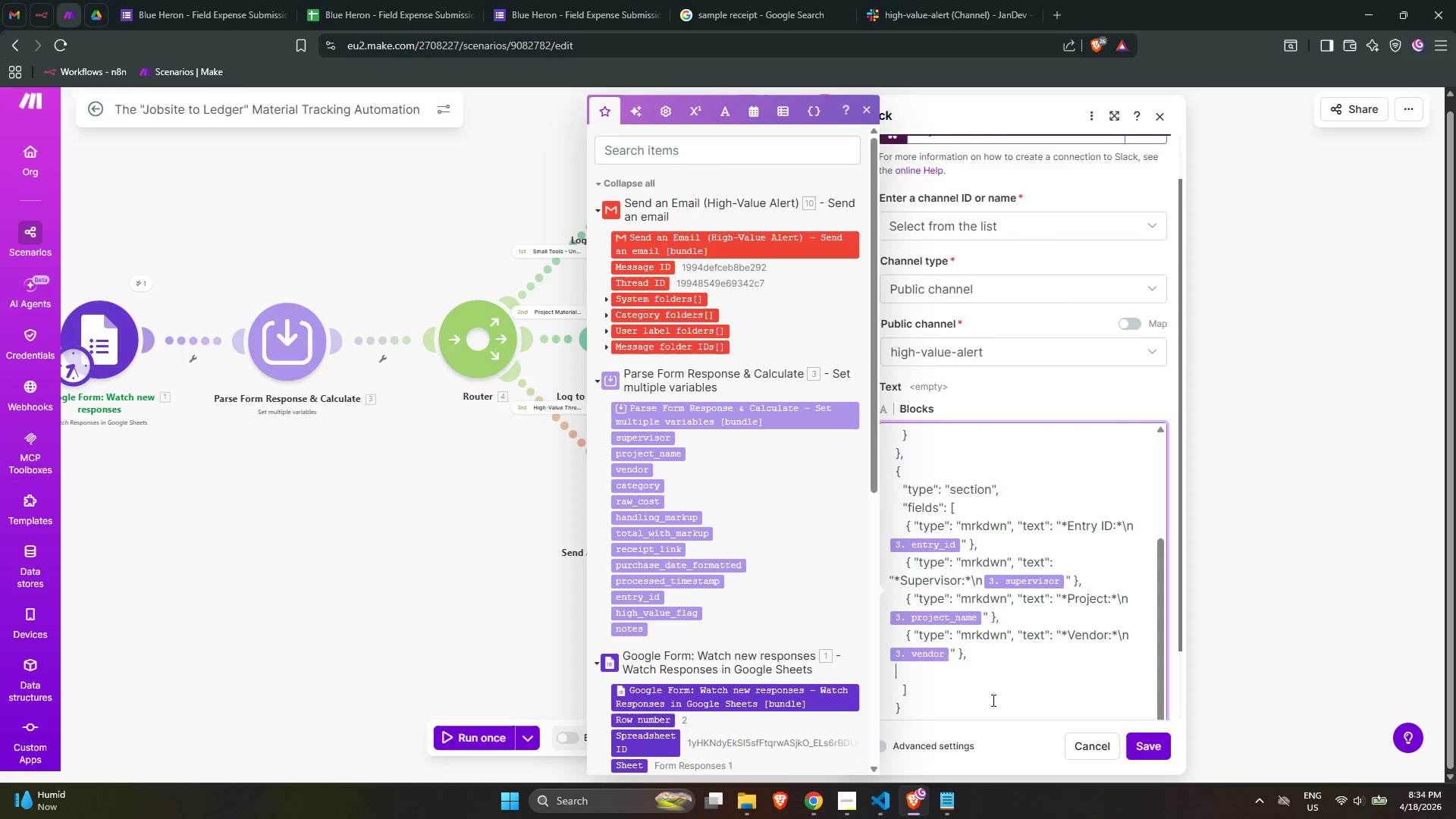 
key(Space)
 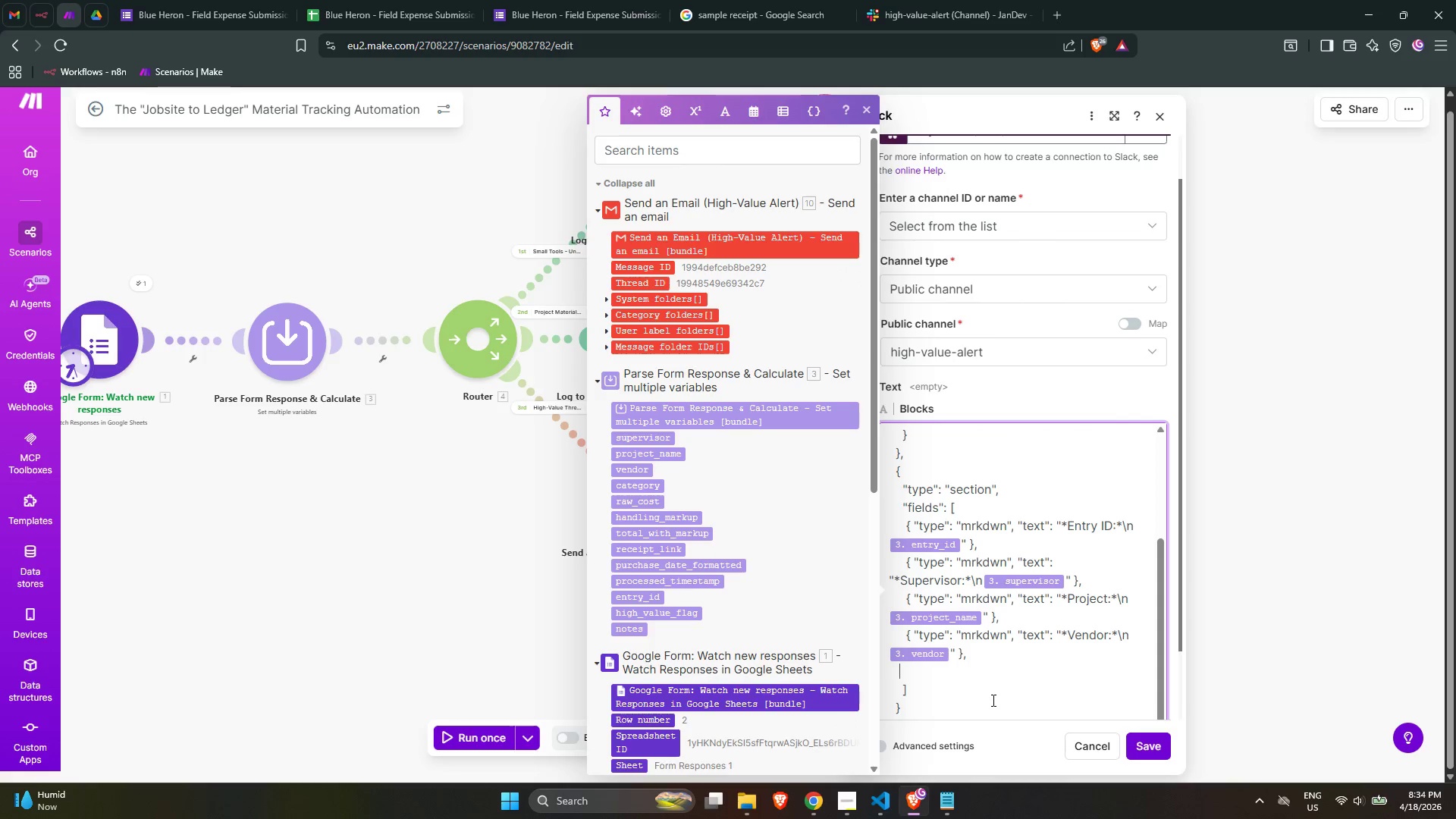 
key(Space)
 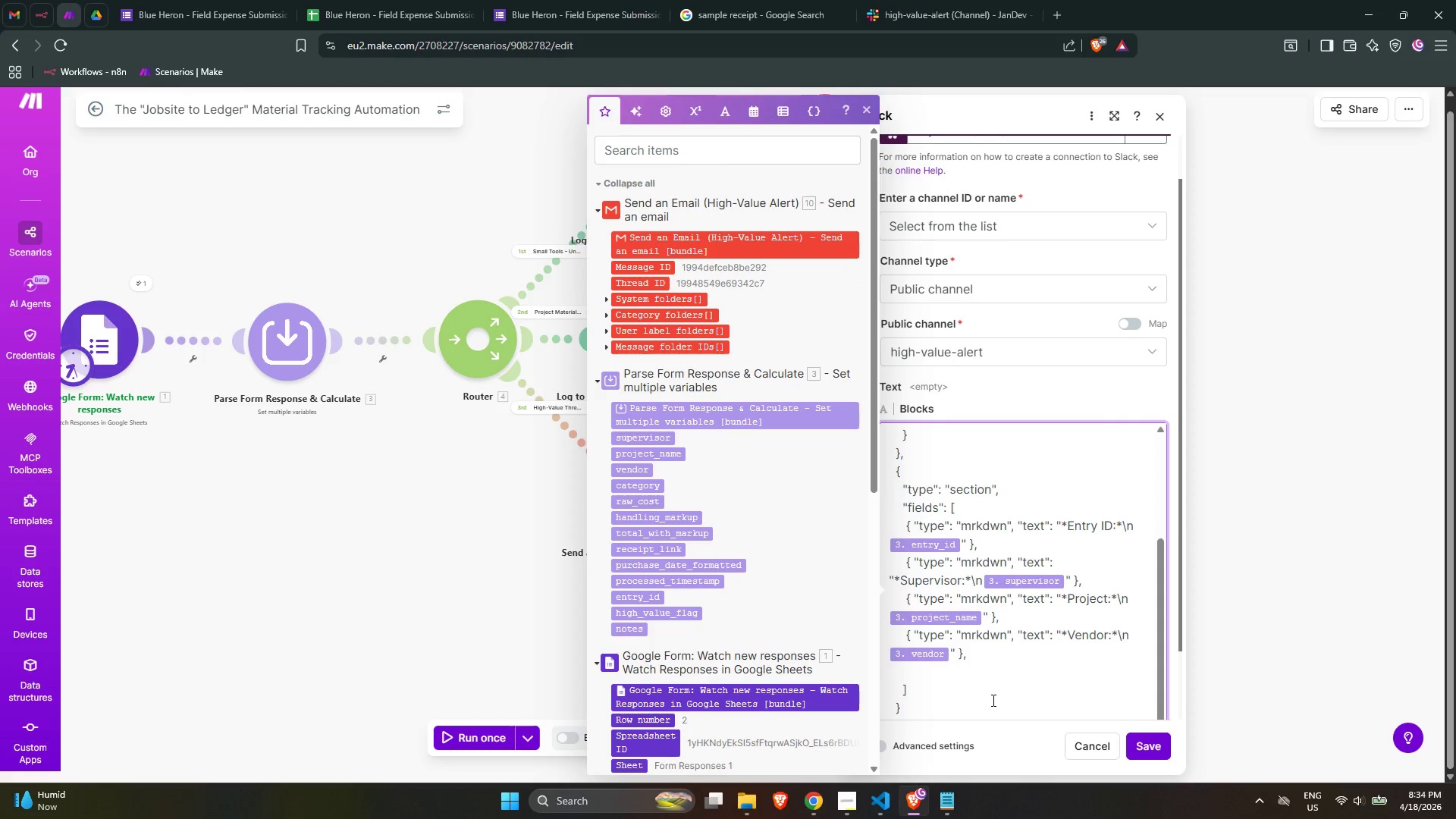 
key(Space)
 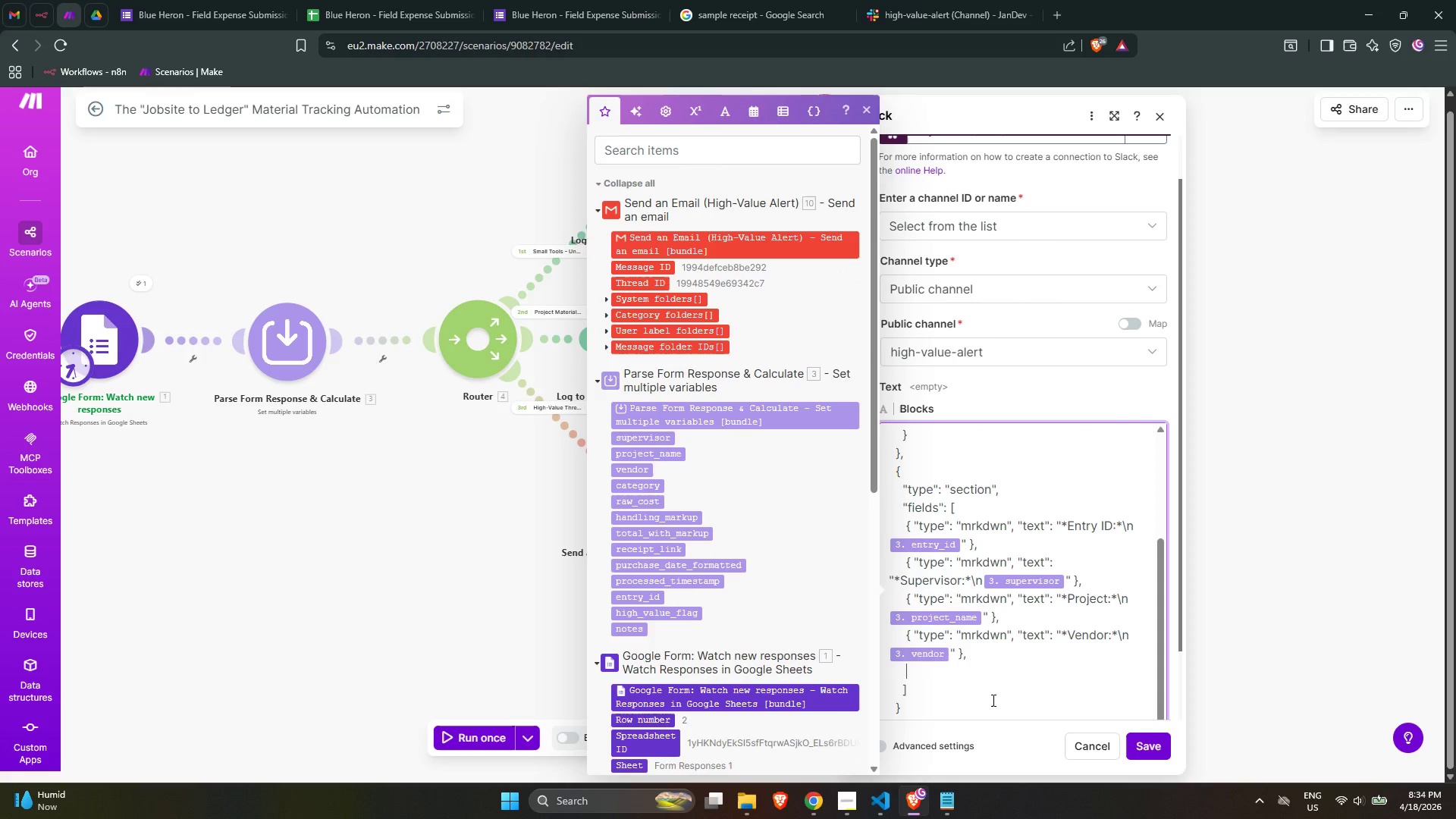 
key(Shift+ShiftLeft)
 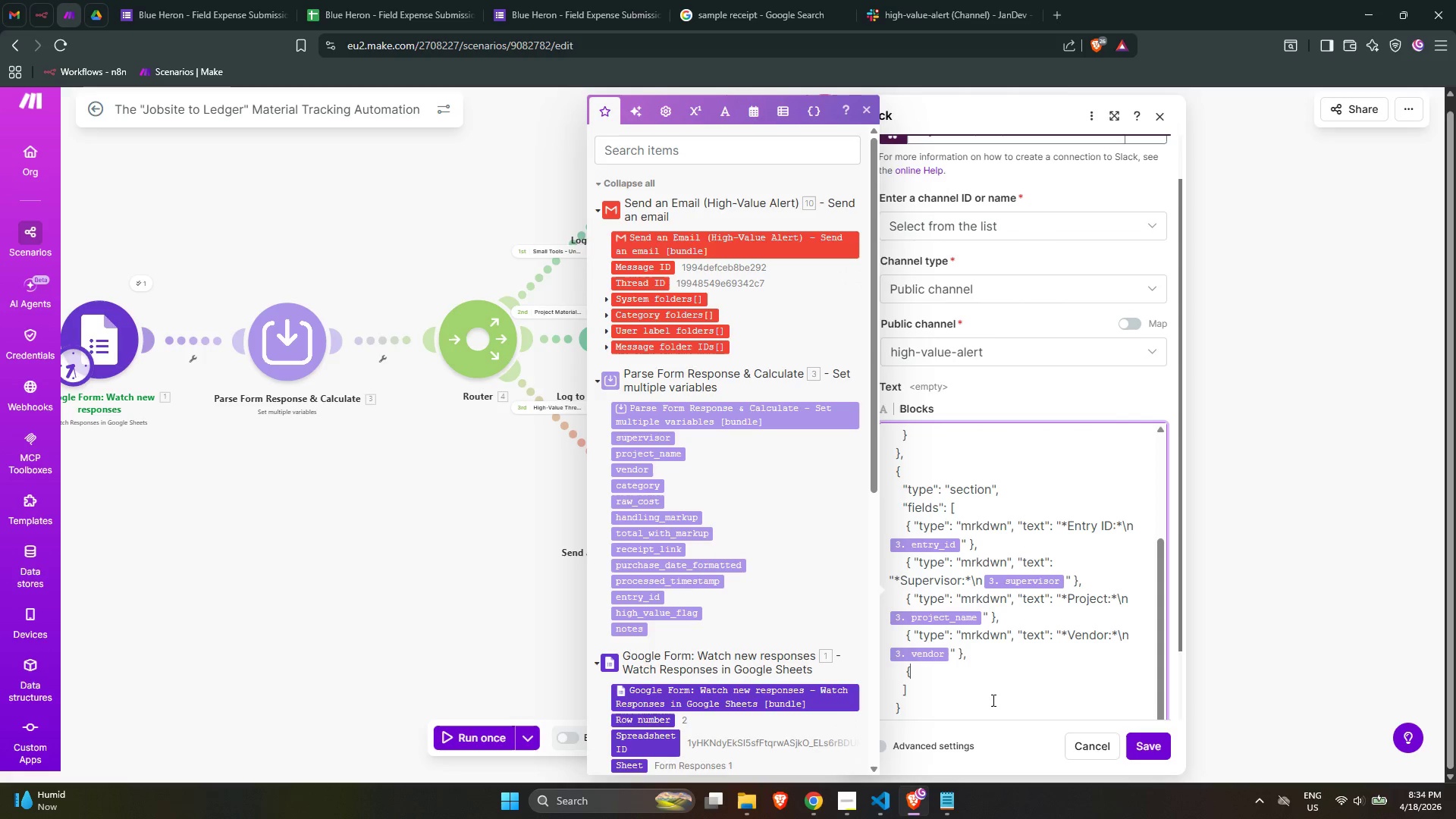 
key(Shift+BracketLeft)
 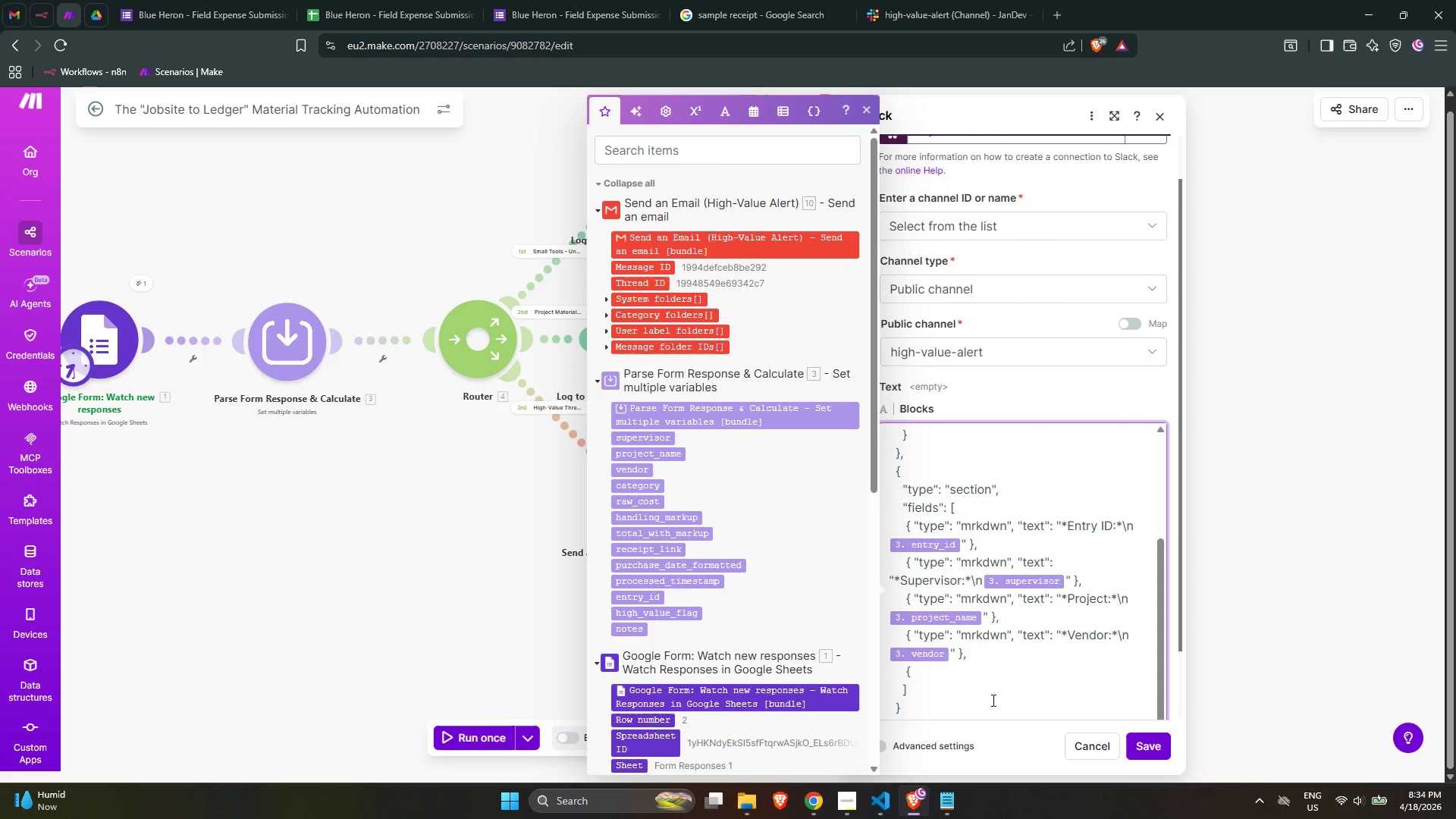 
key(Shift+BracketRight)
 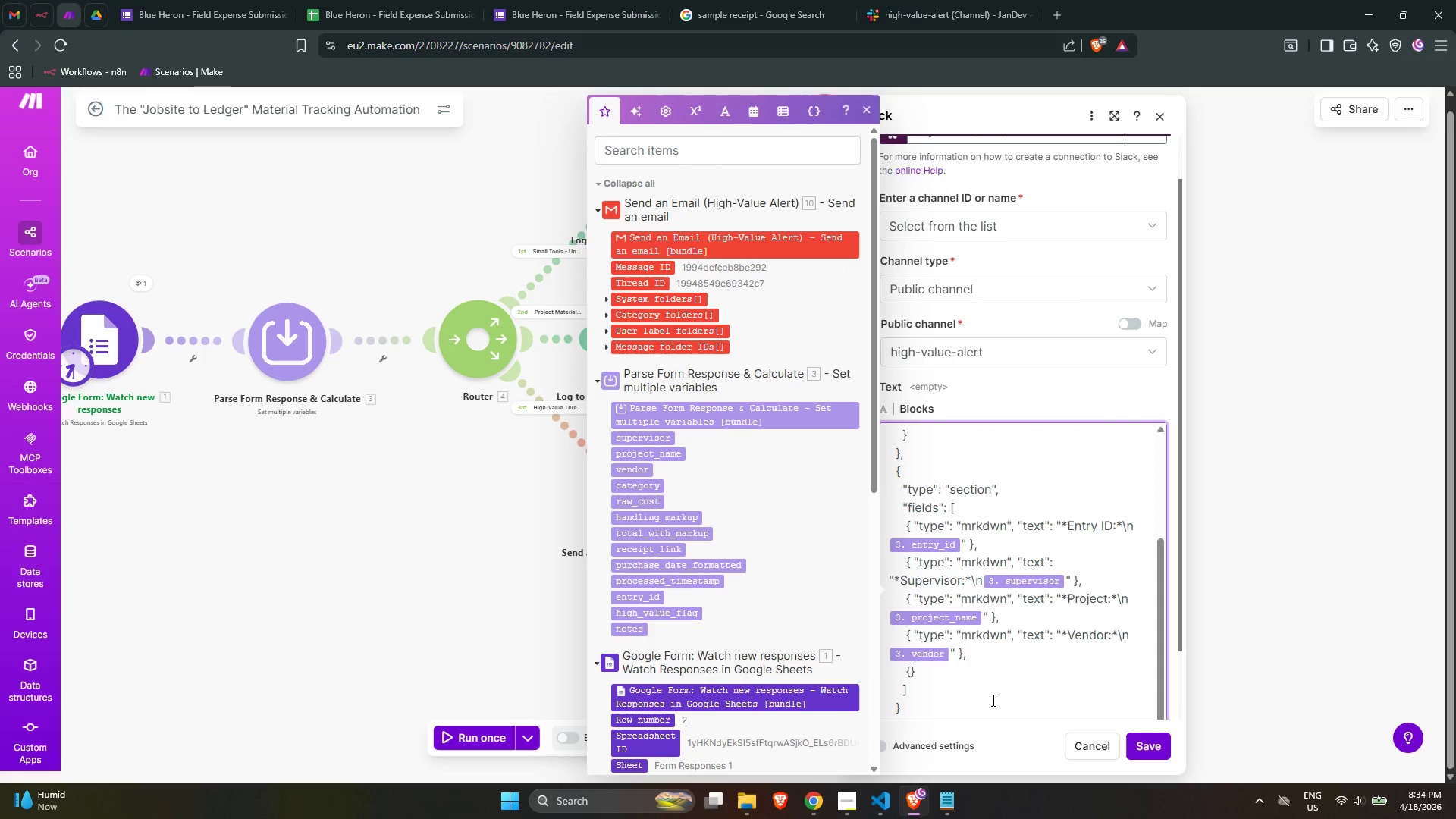 
key(ArrowLeft)
 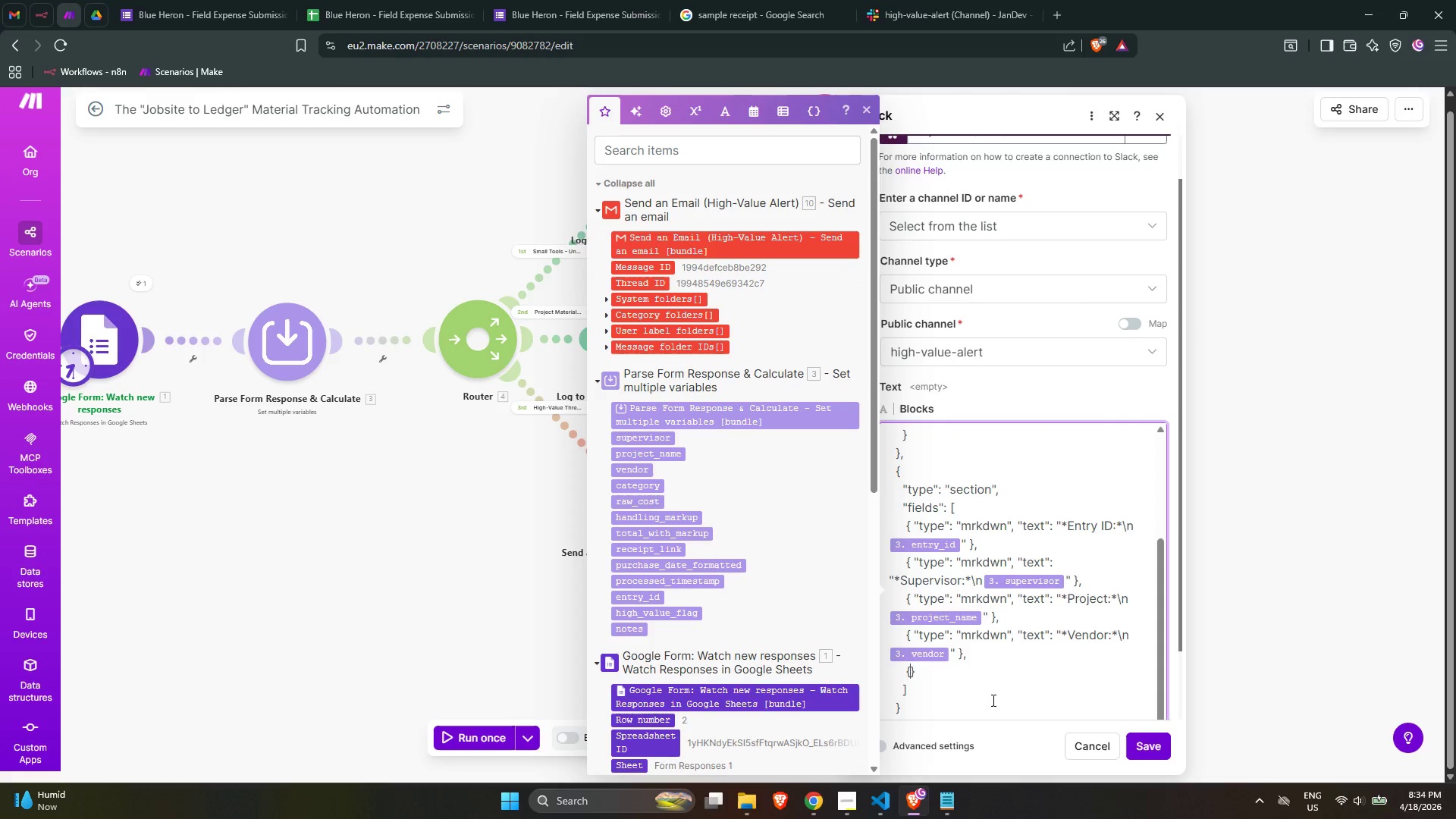 
key(Space)
 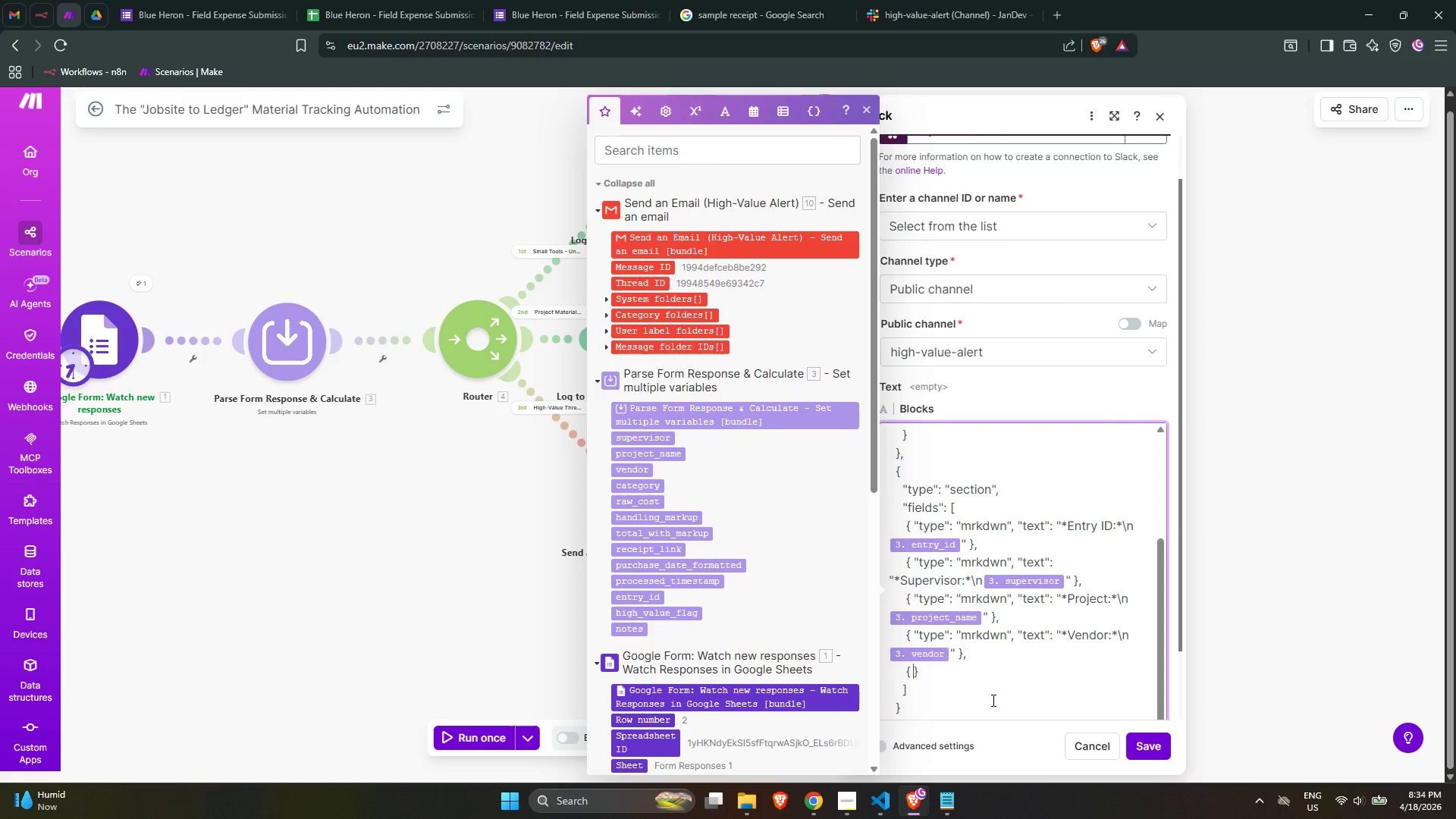 
key(Space)
 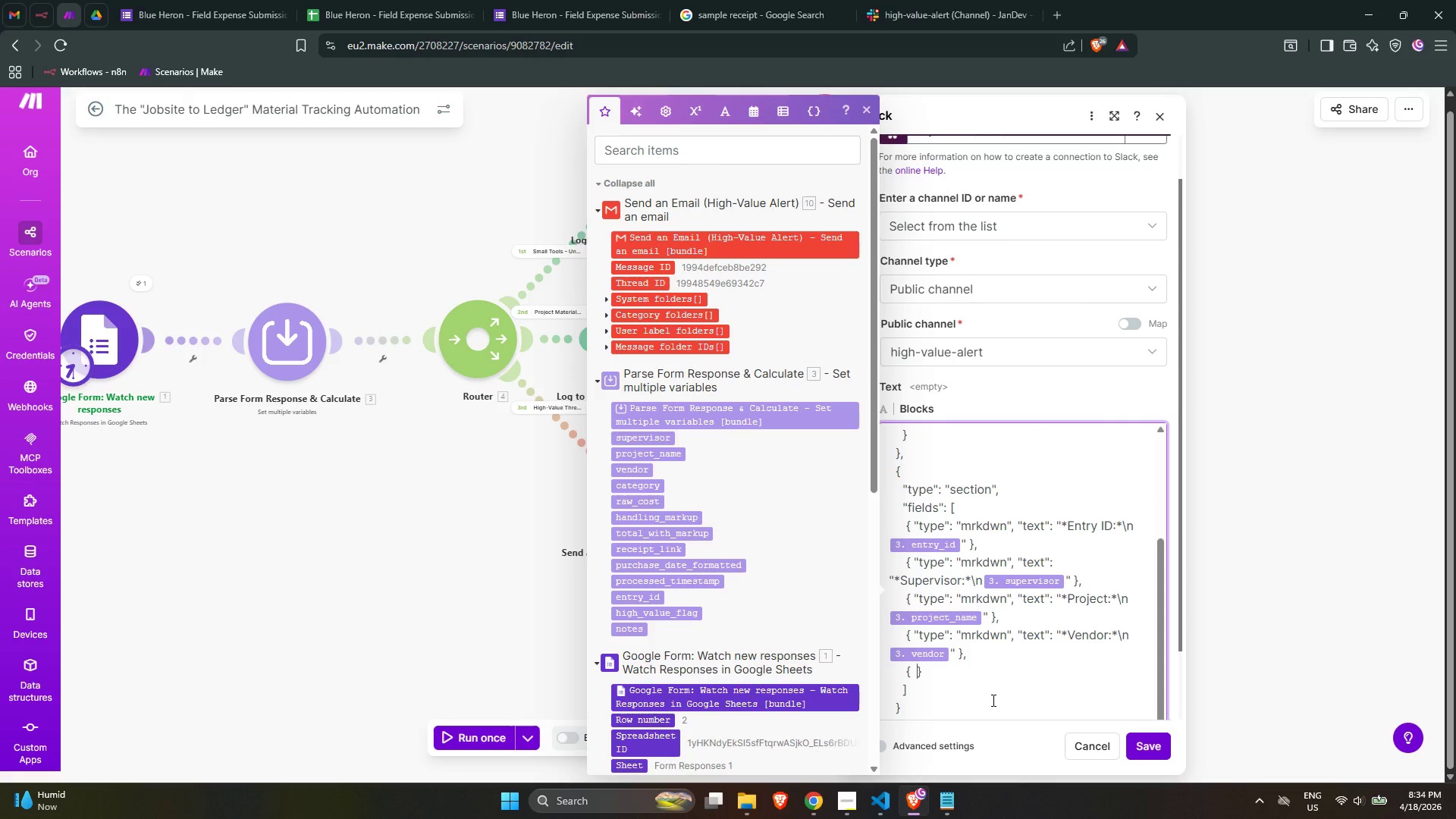 
key(ArrowLeft)
 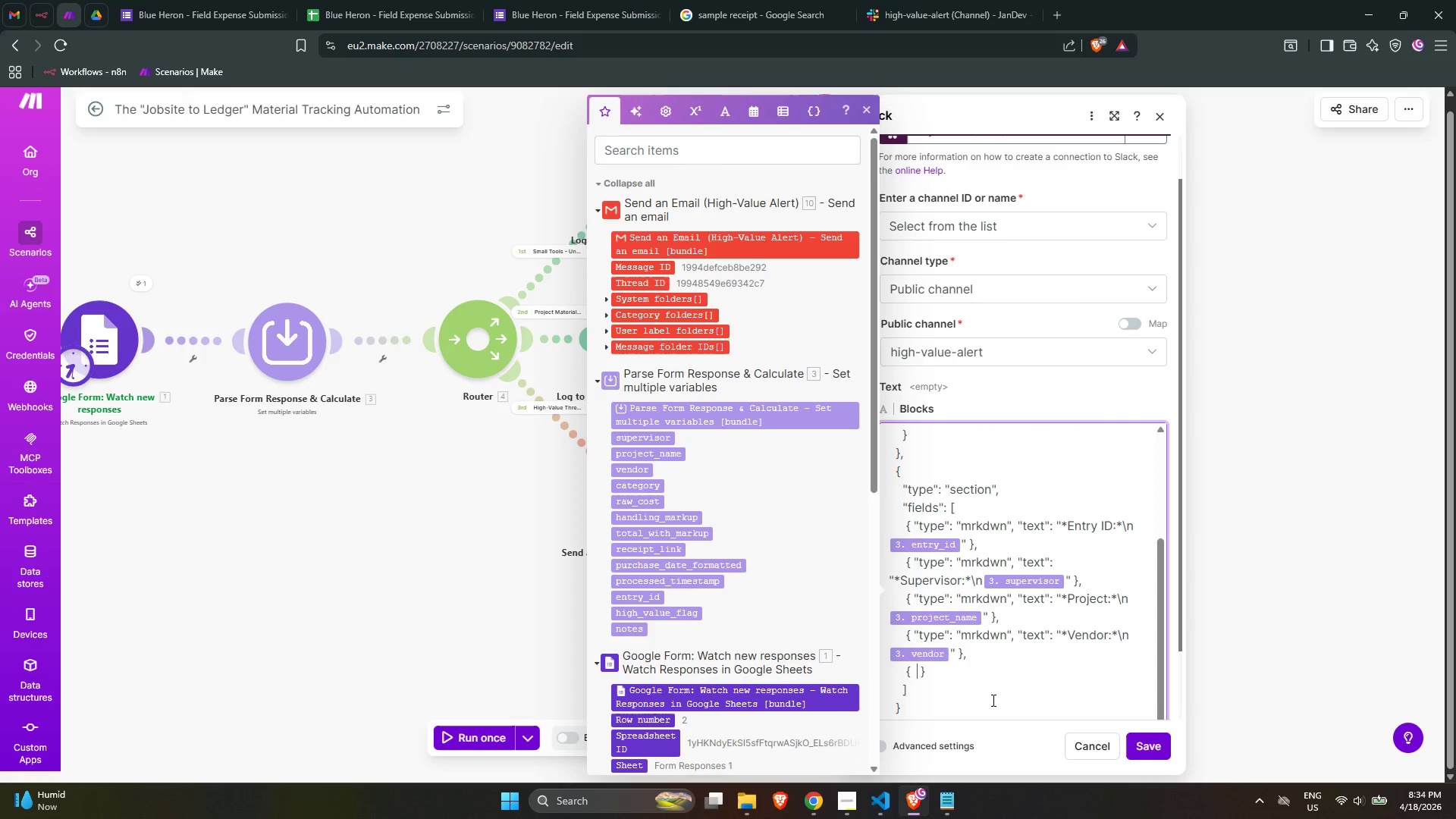 
key(Space)
 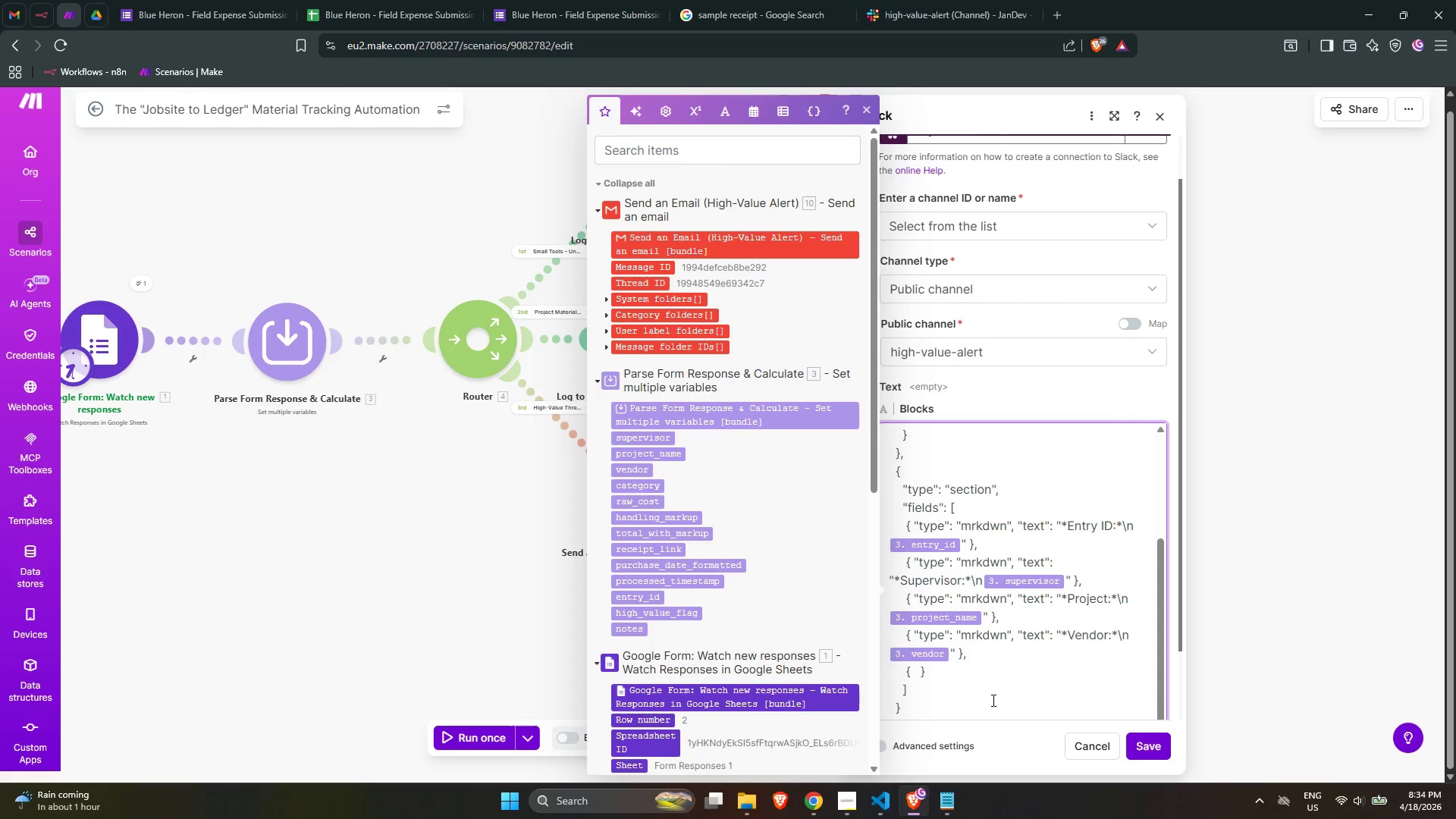 
key(NumLock)
 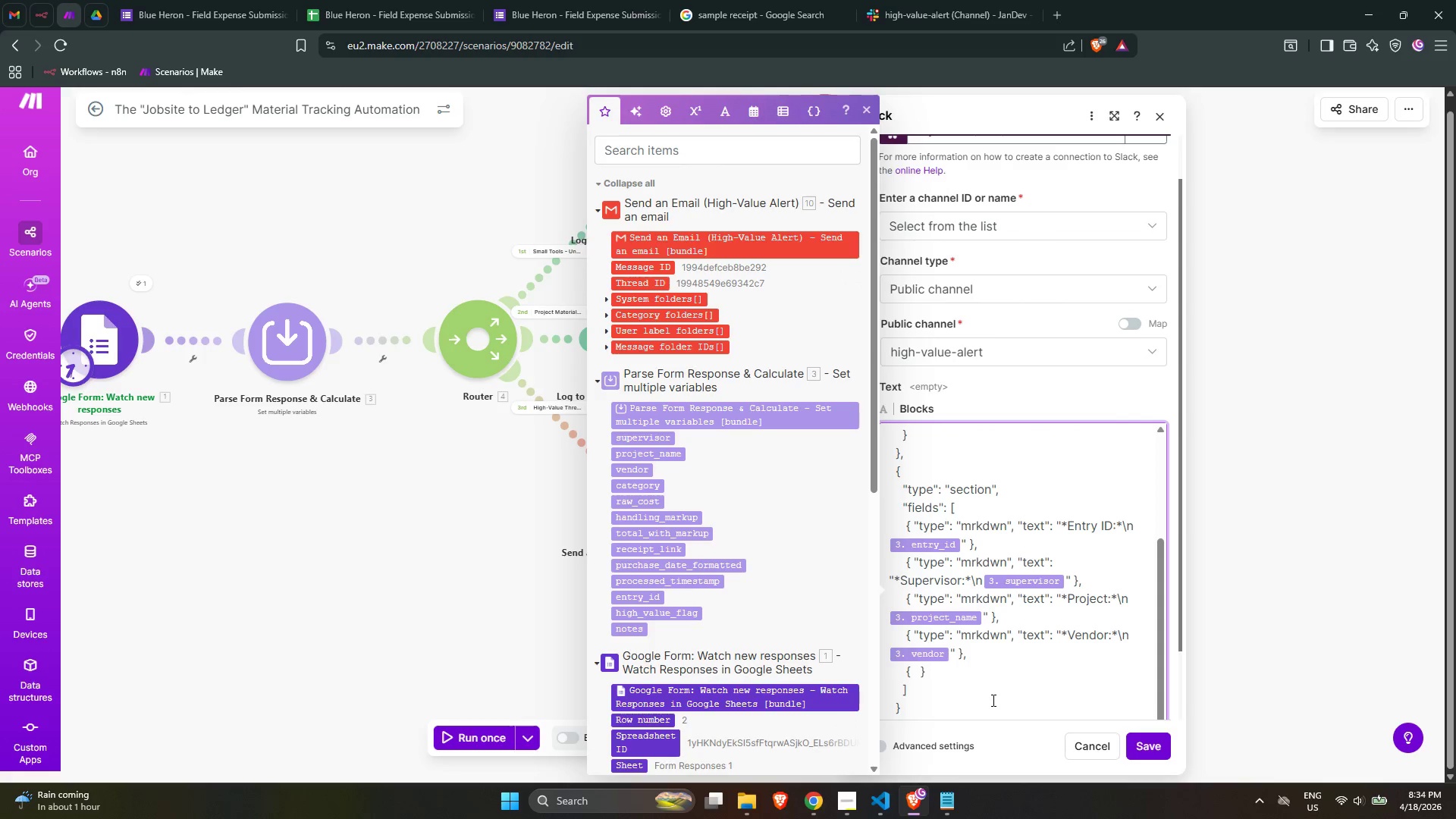 
key(NumLock)
 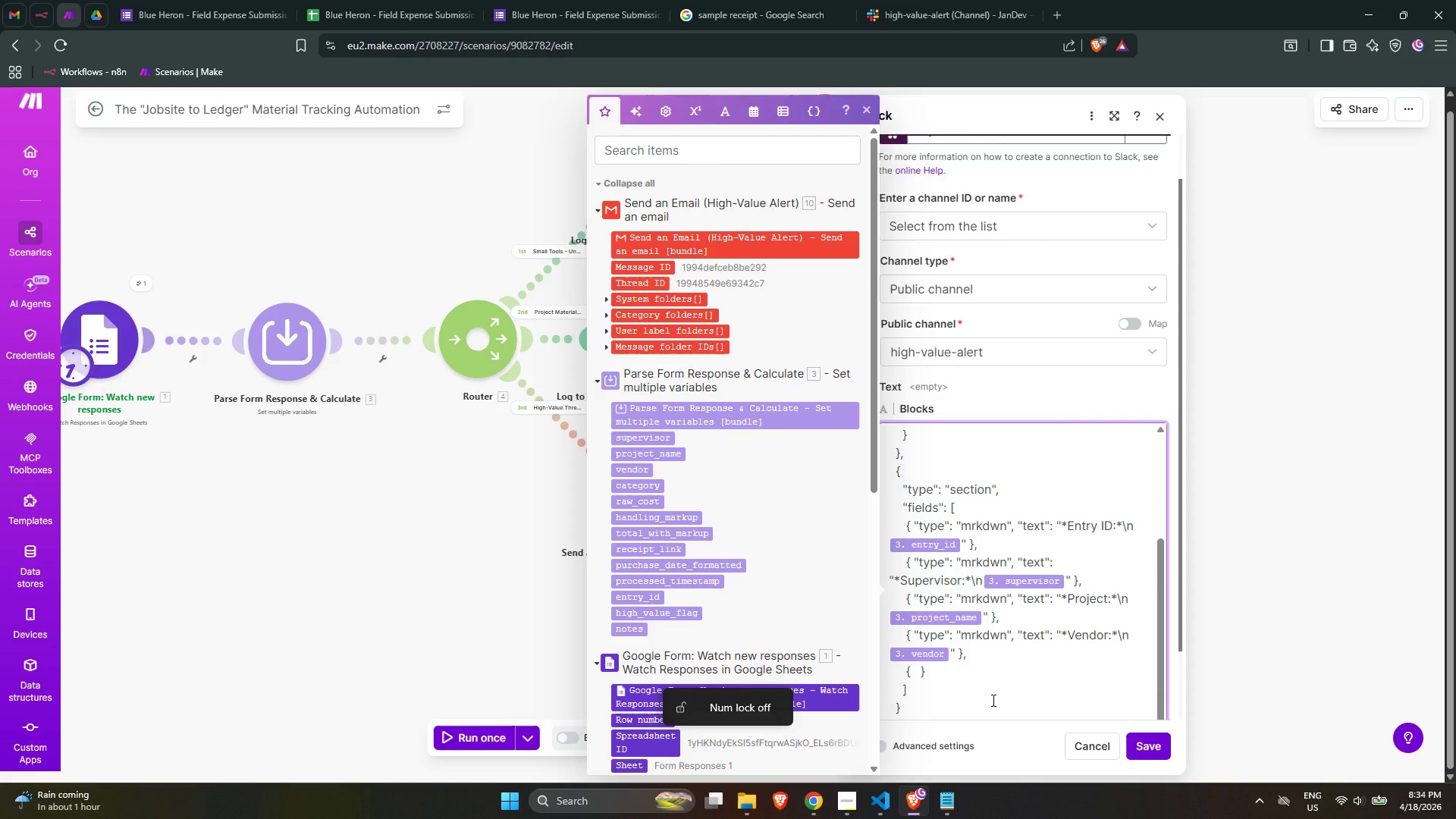 
key(NumLock)
 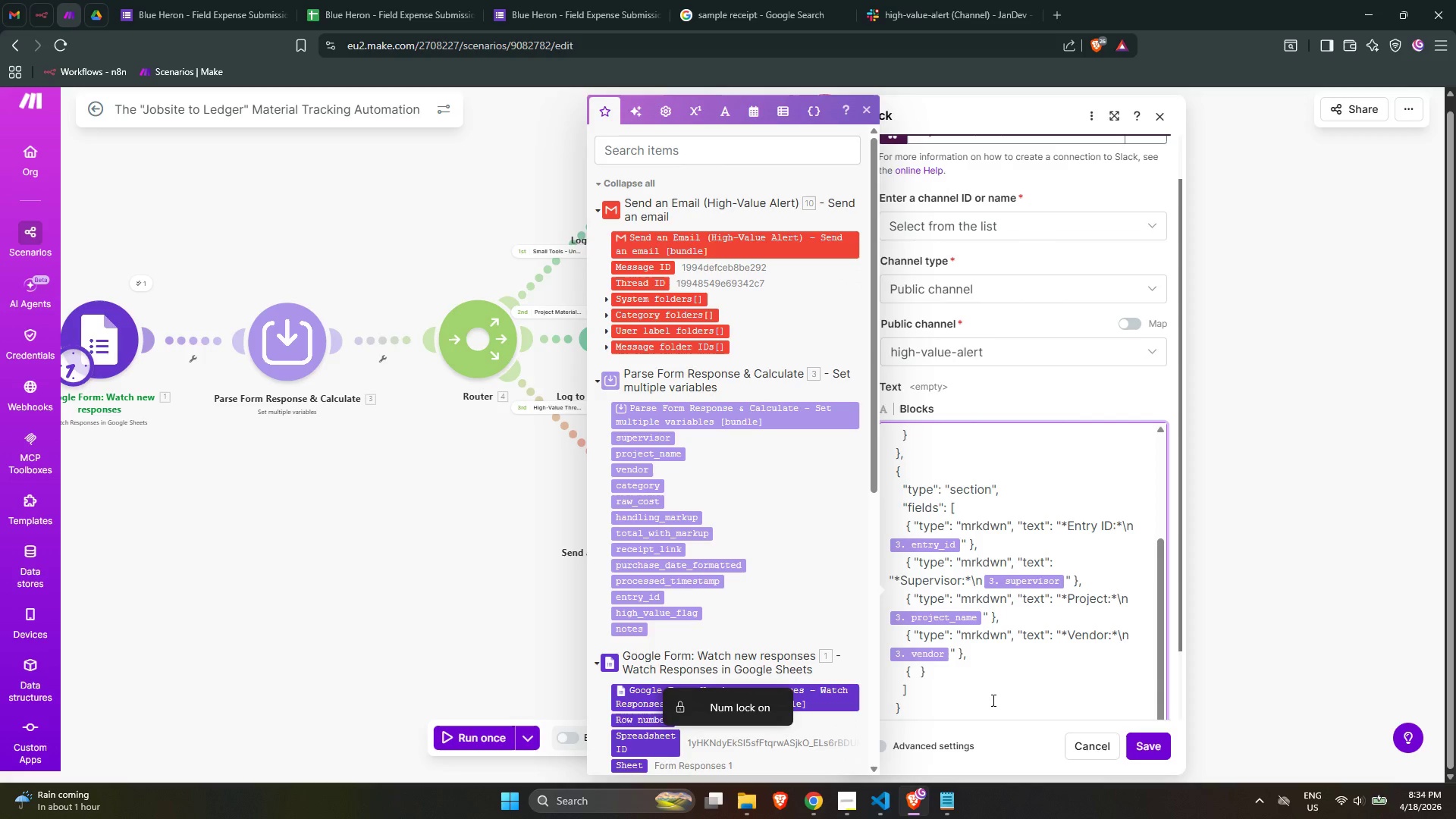 
key(NumLock)
 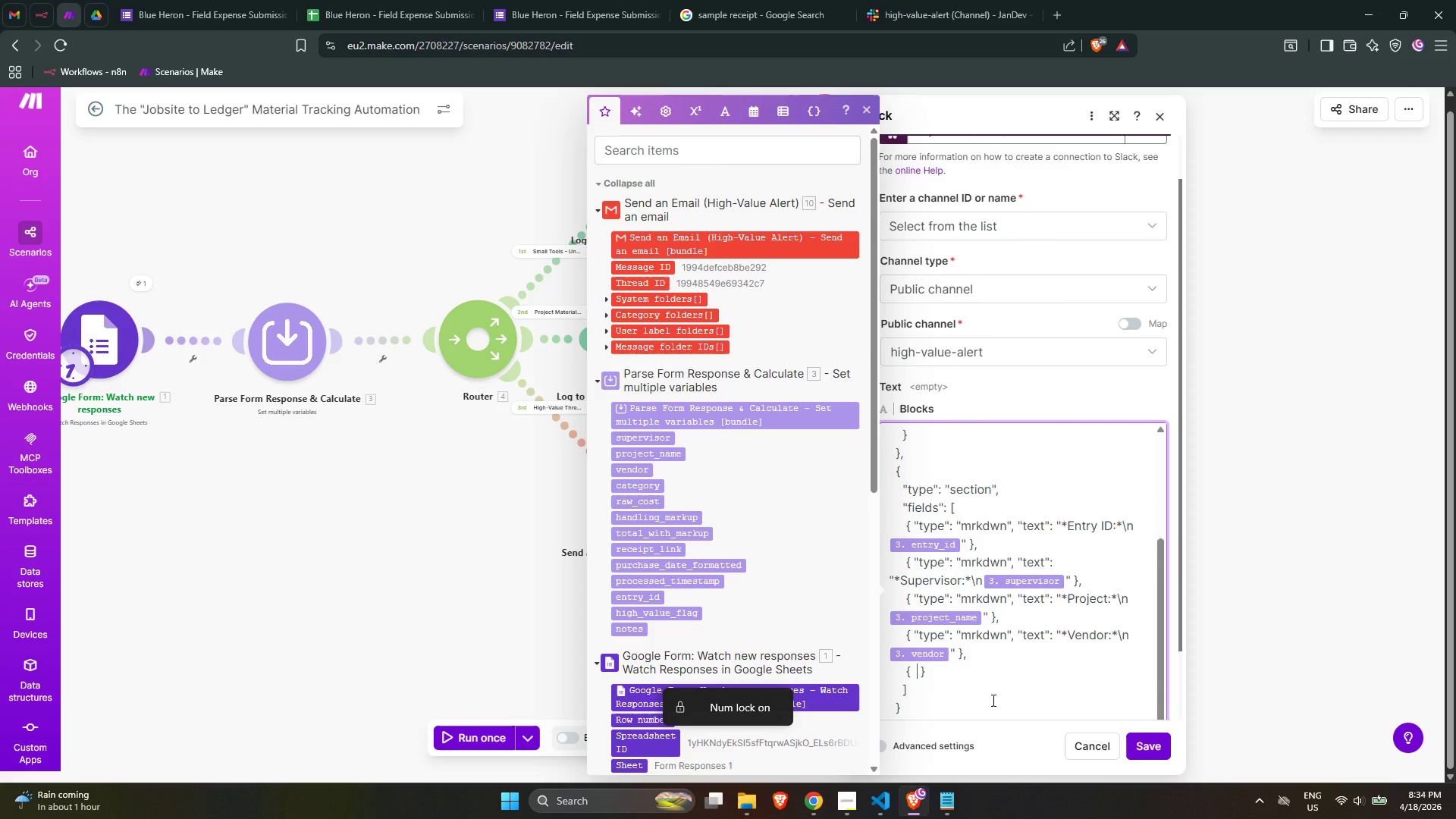 
key(Backspace)
 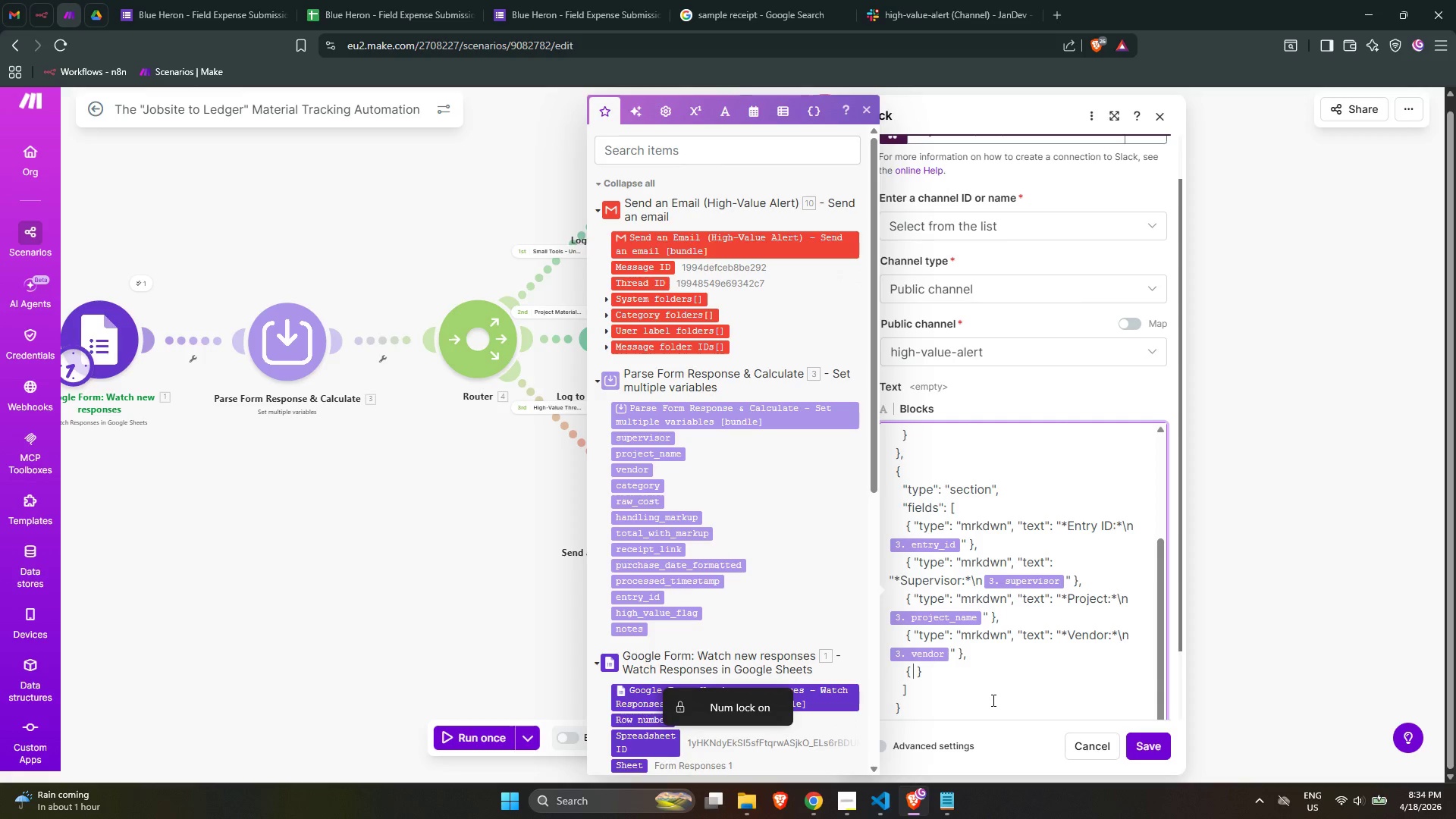 
key(ArrowRight)
 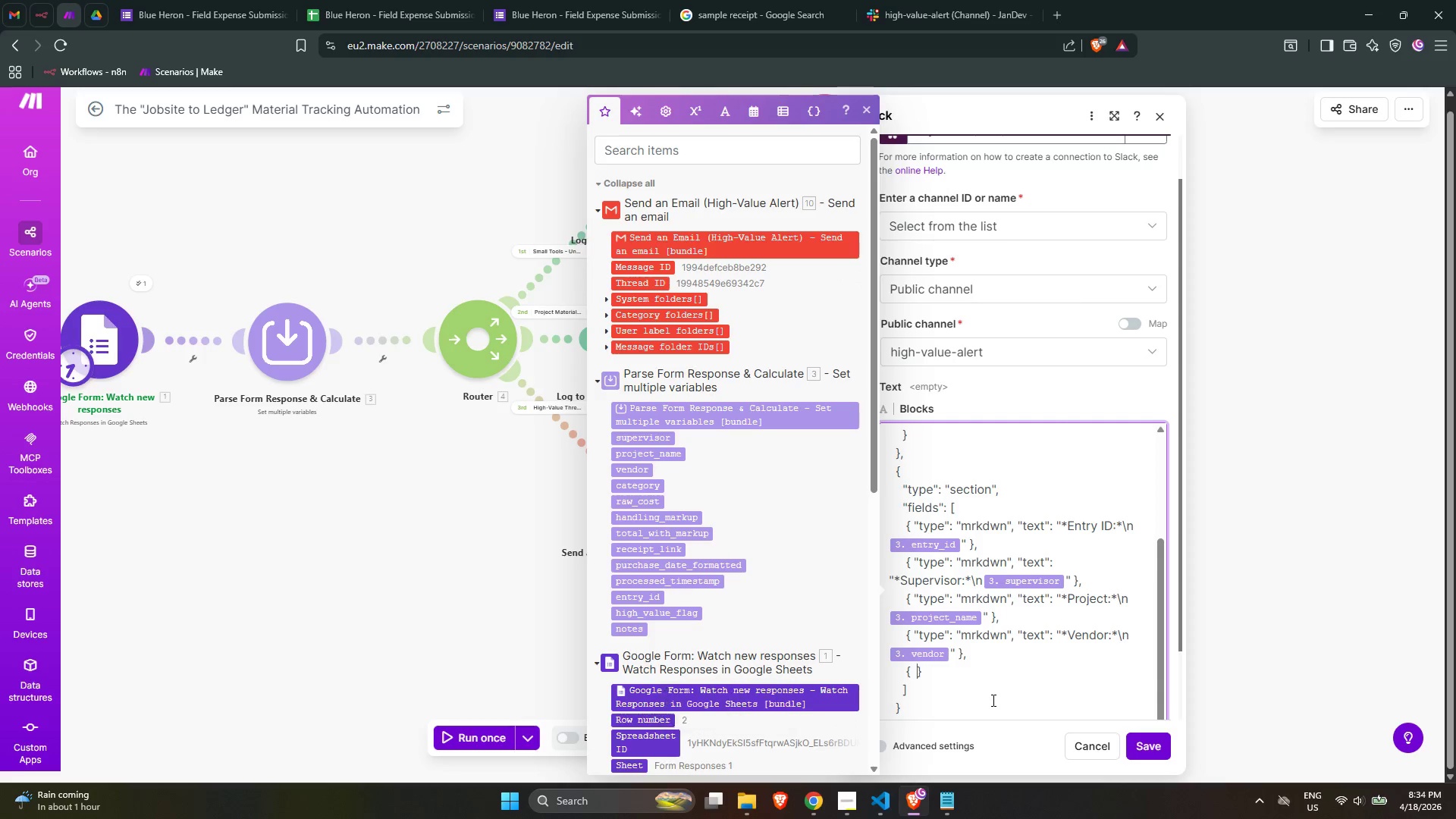 
key(Backspace)
 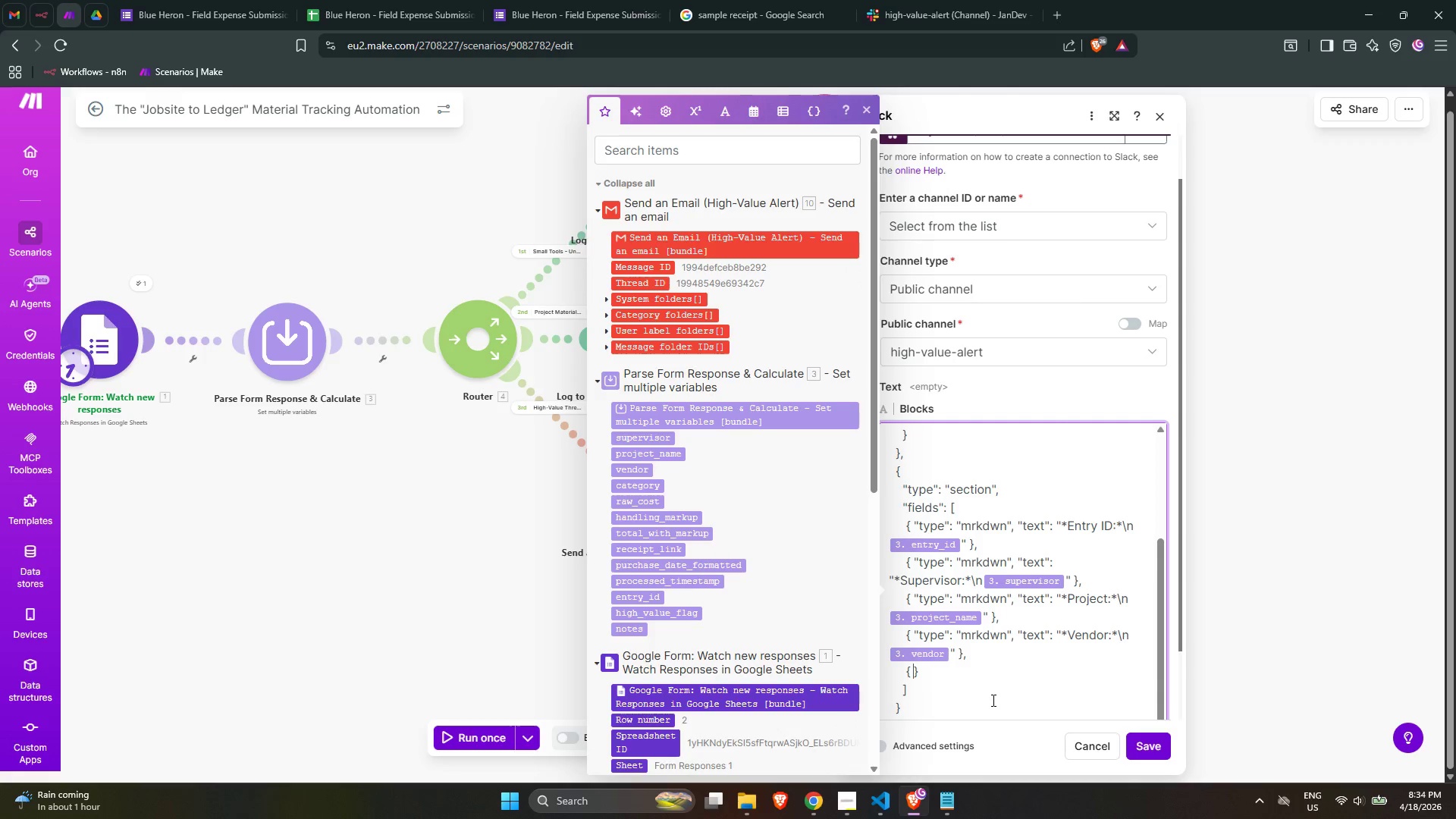 
key(Backspace)
 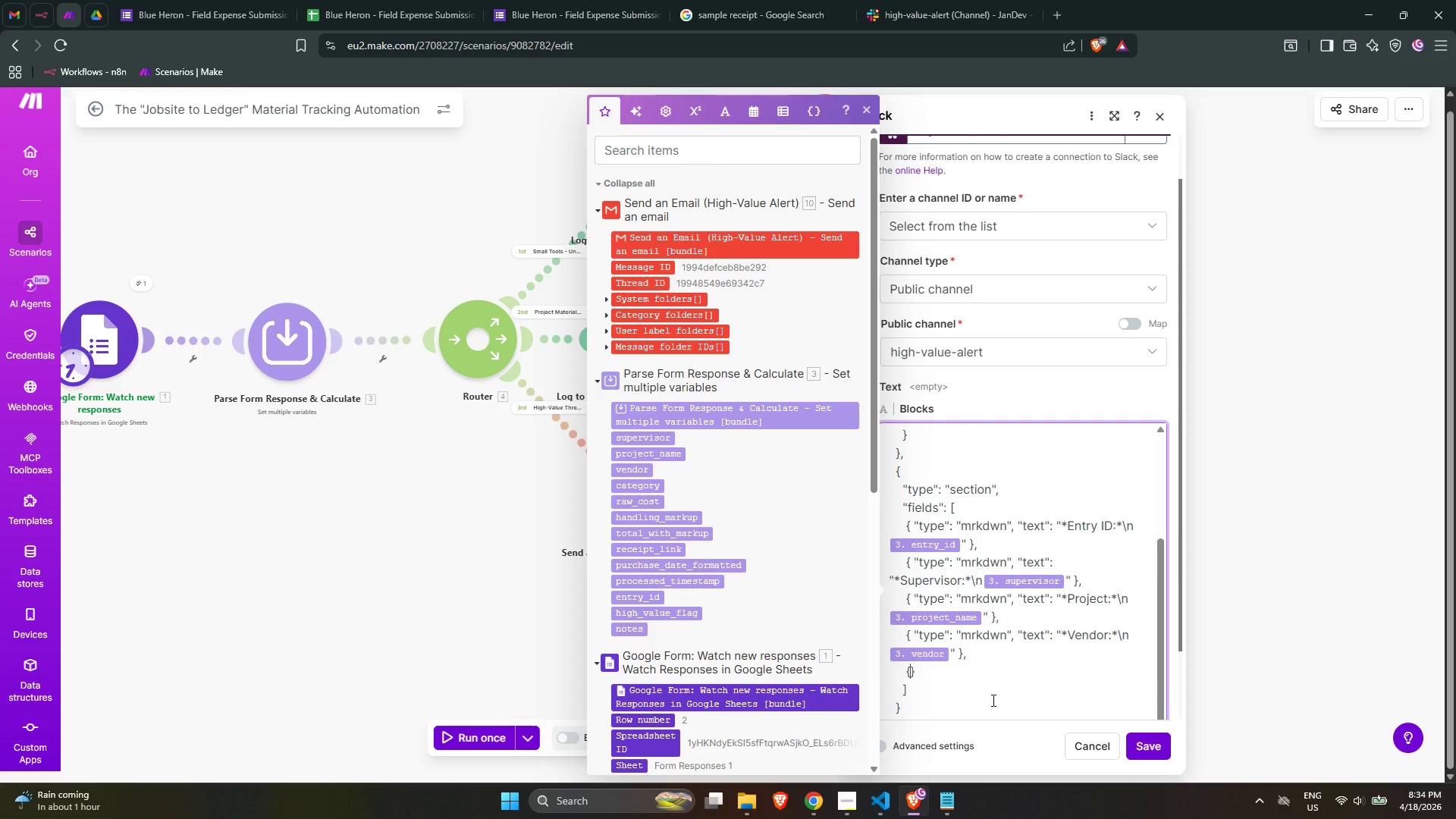 
key(Space)
 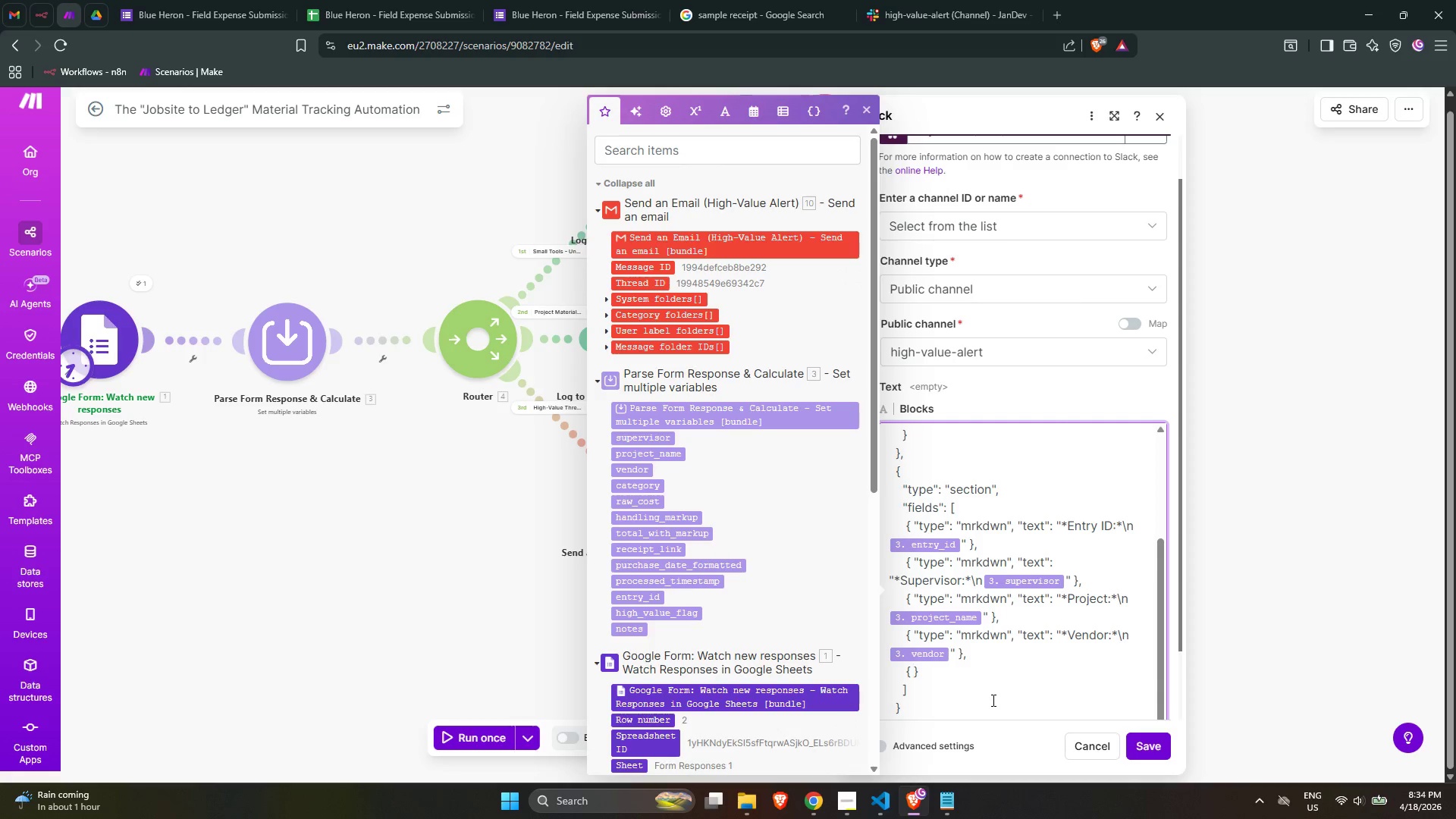 
key(Space)
 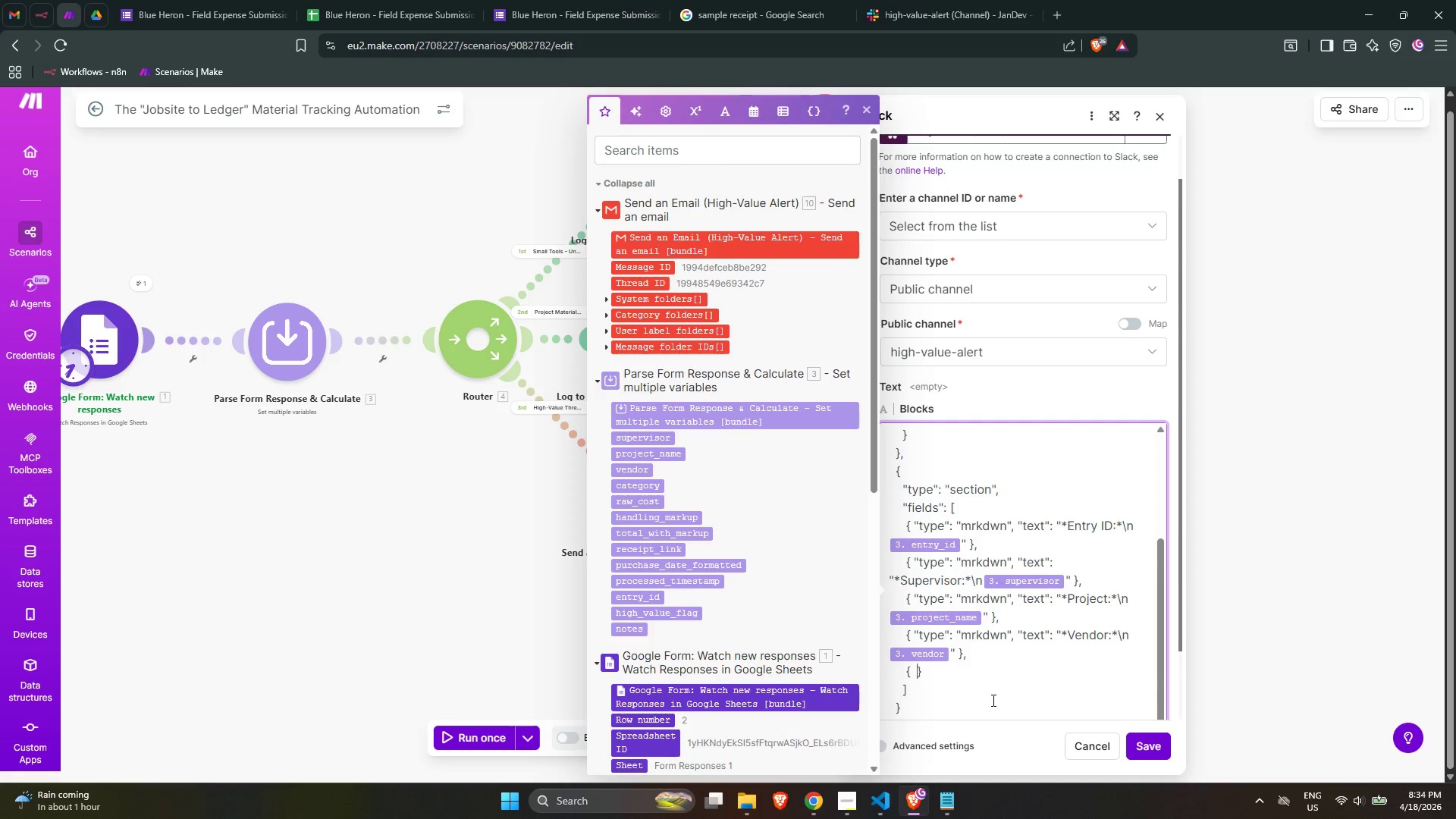 
key(ArrowLeft)
 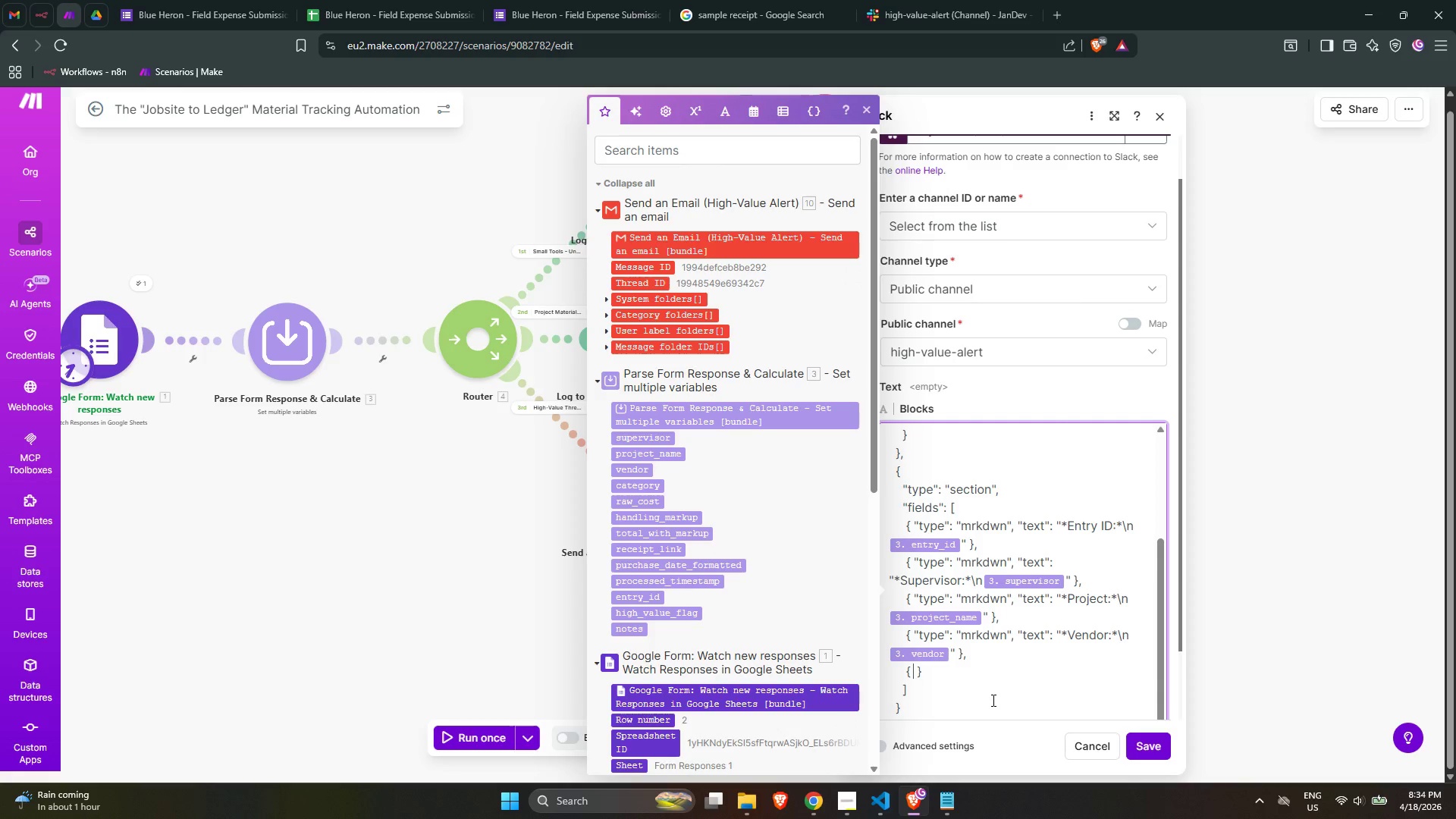 
key(ArrowLeft)
 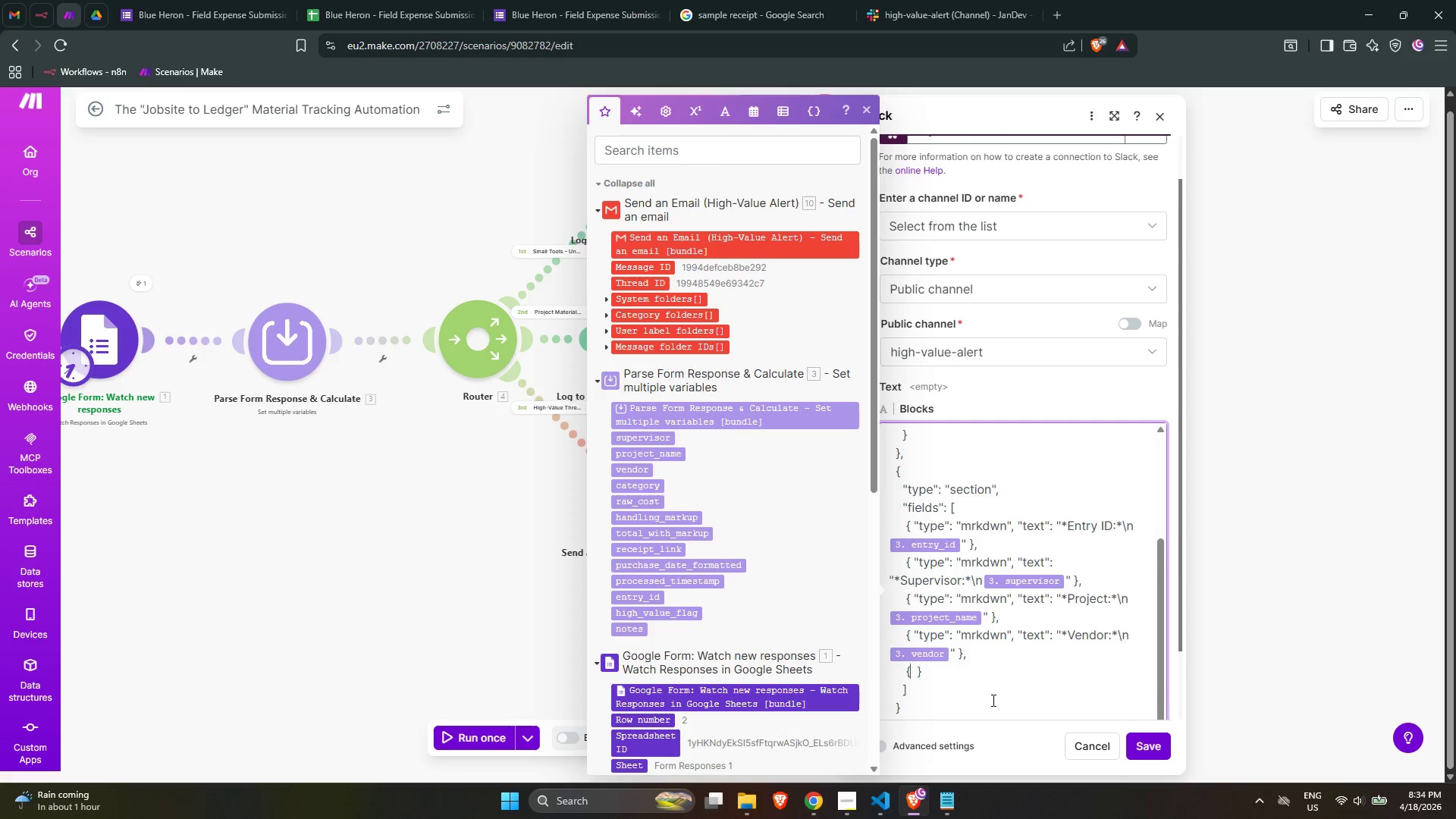 
key(ArrowRight)
 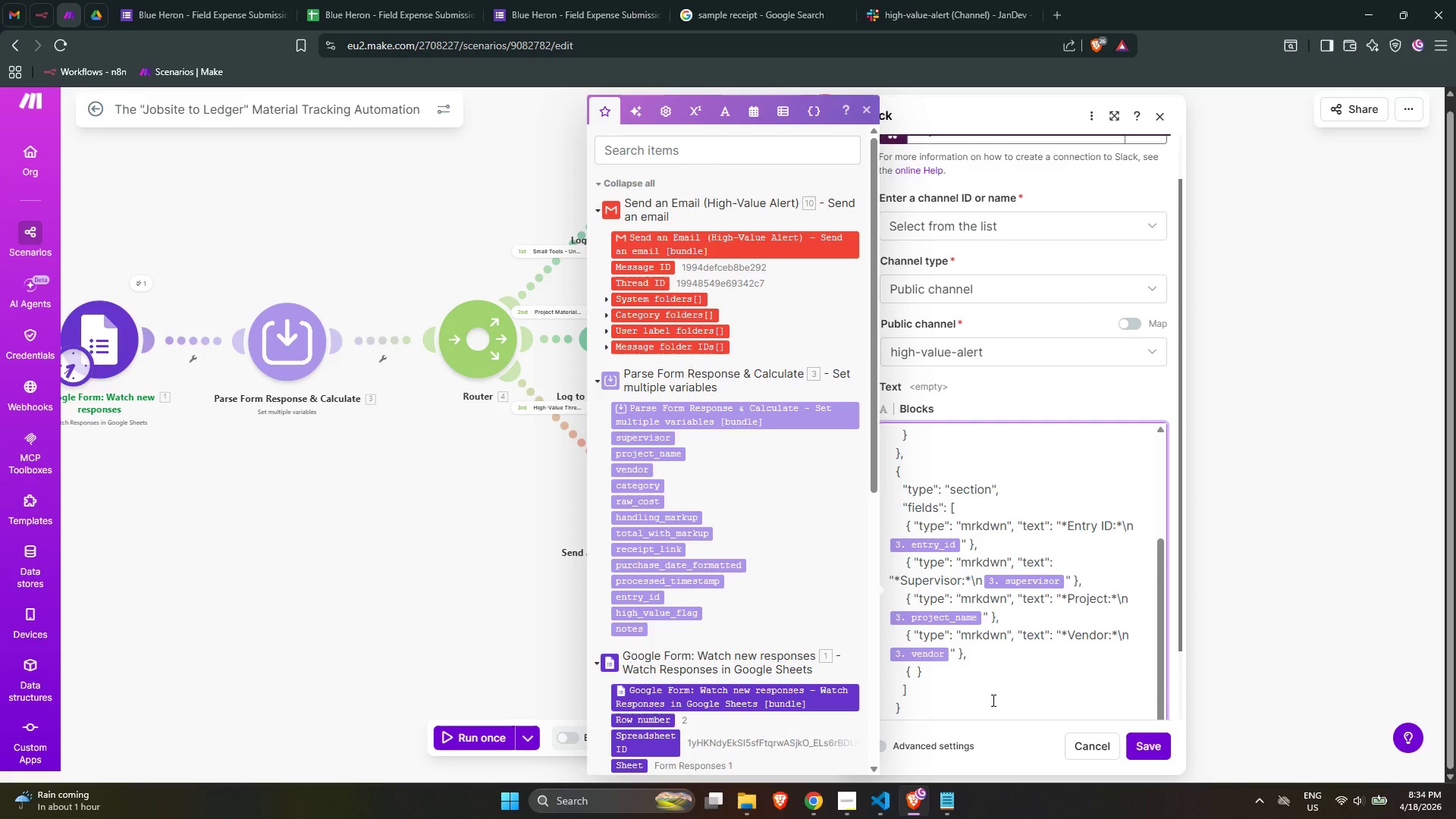 
key(Shift+ShiftLeft)
 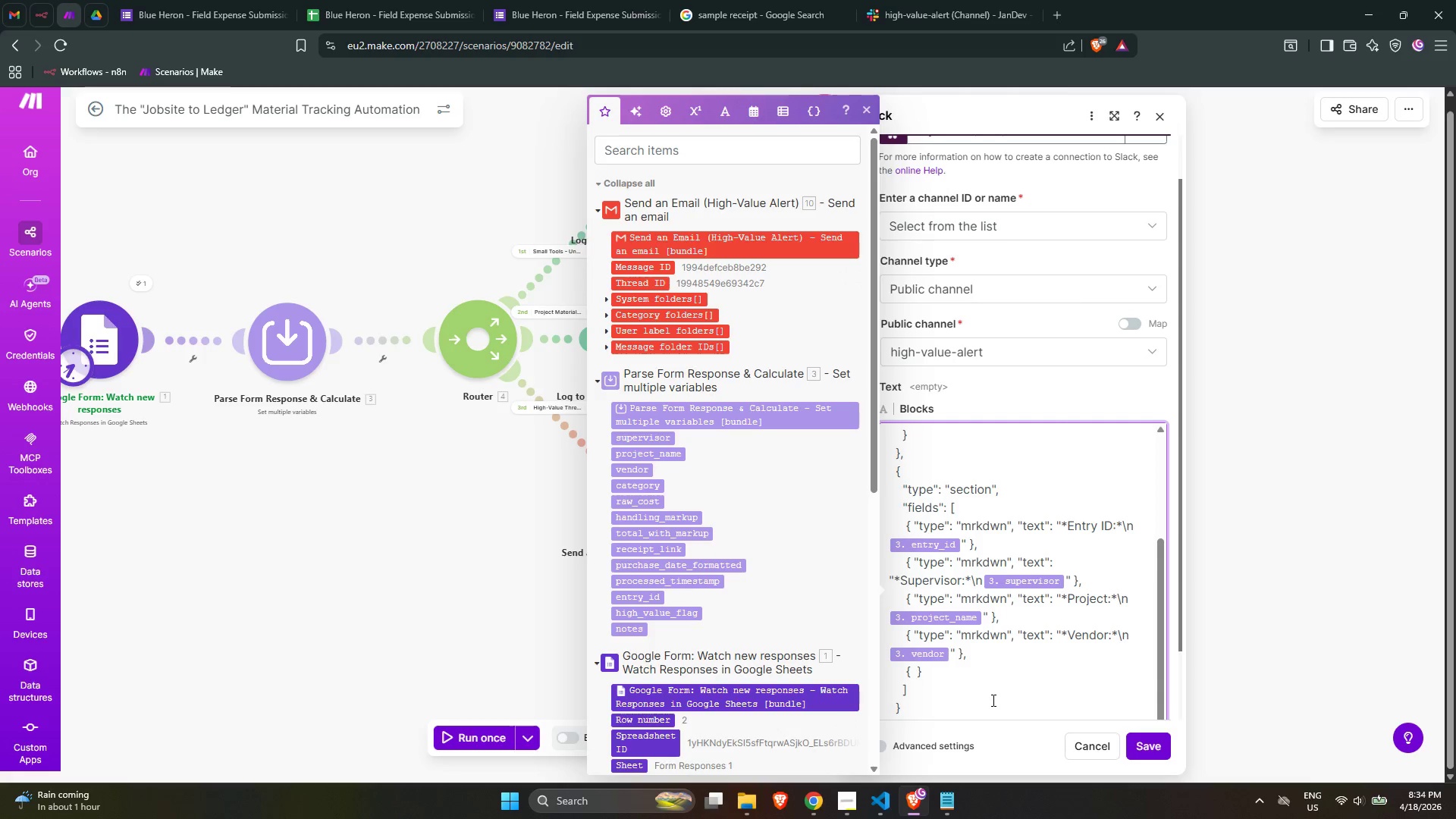 
key(Shift+Quote)
 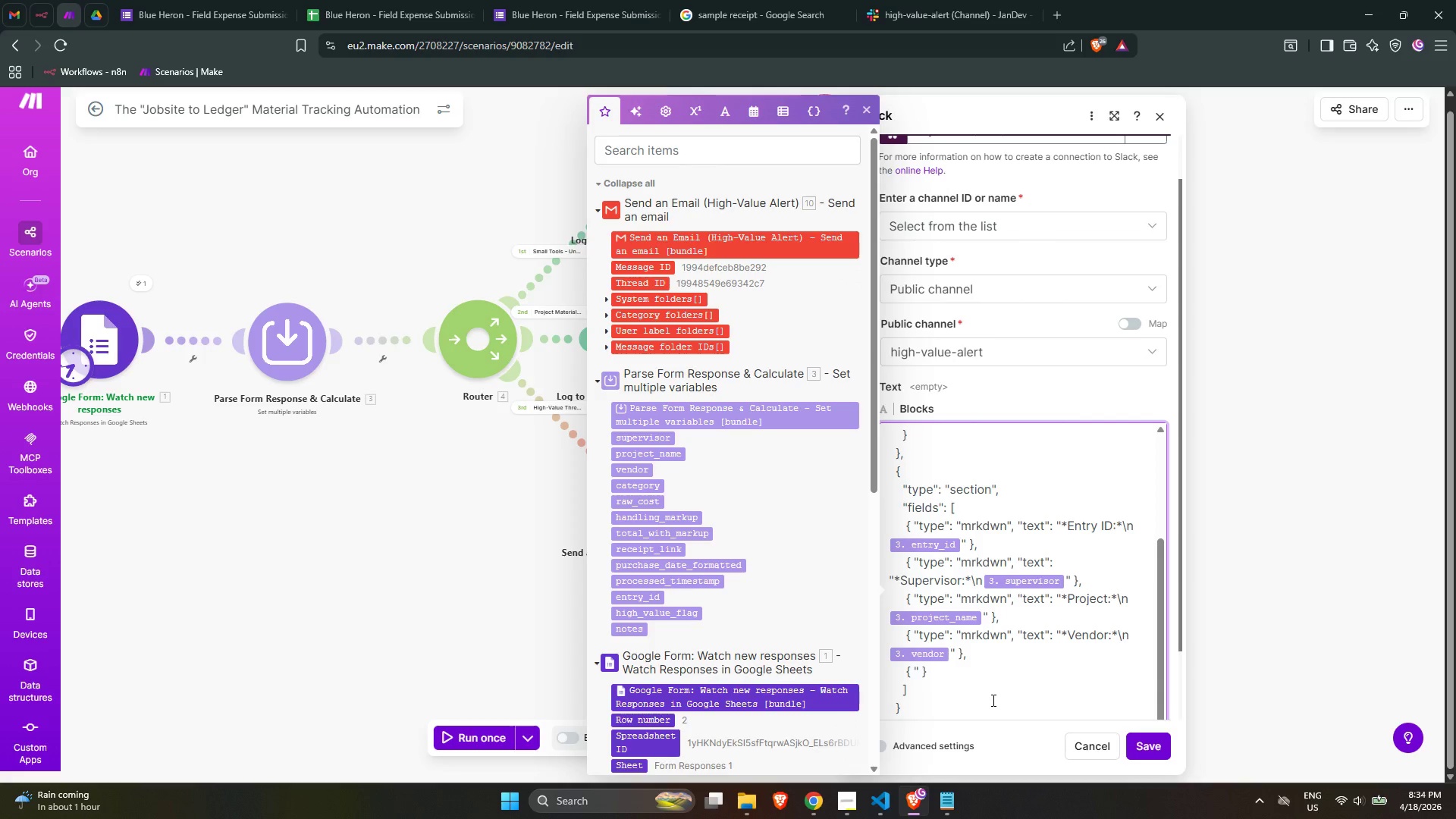 
wait(10.8)
 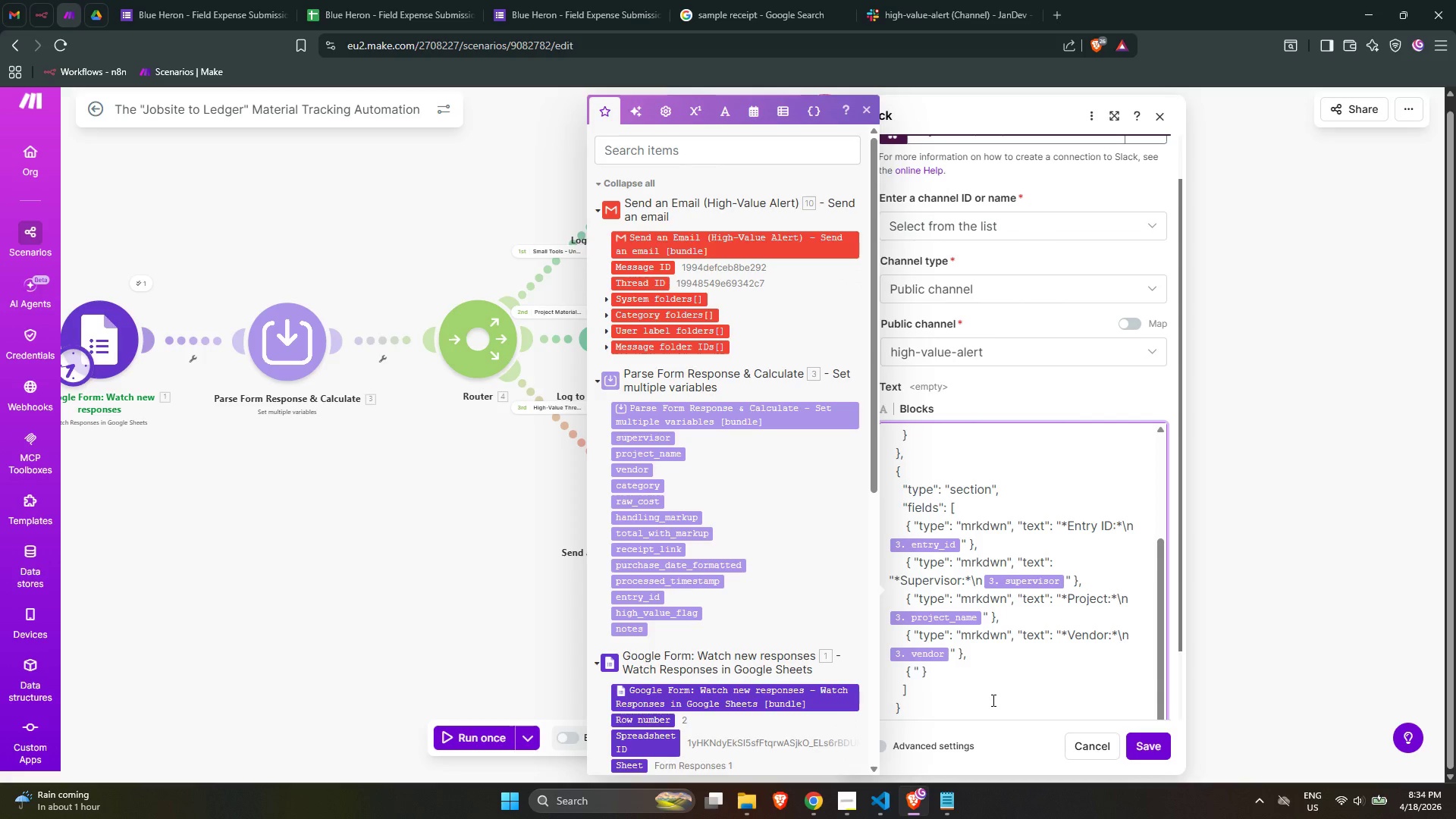 
type(type": "")
 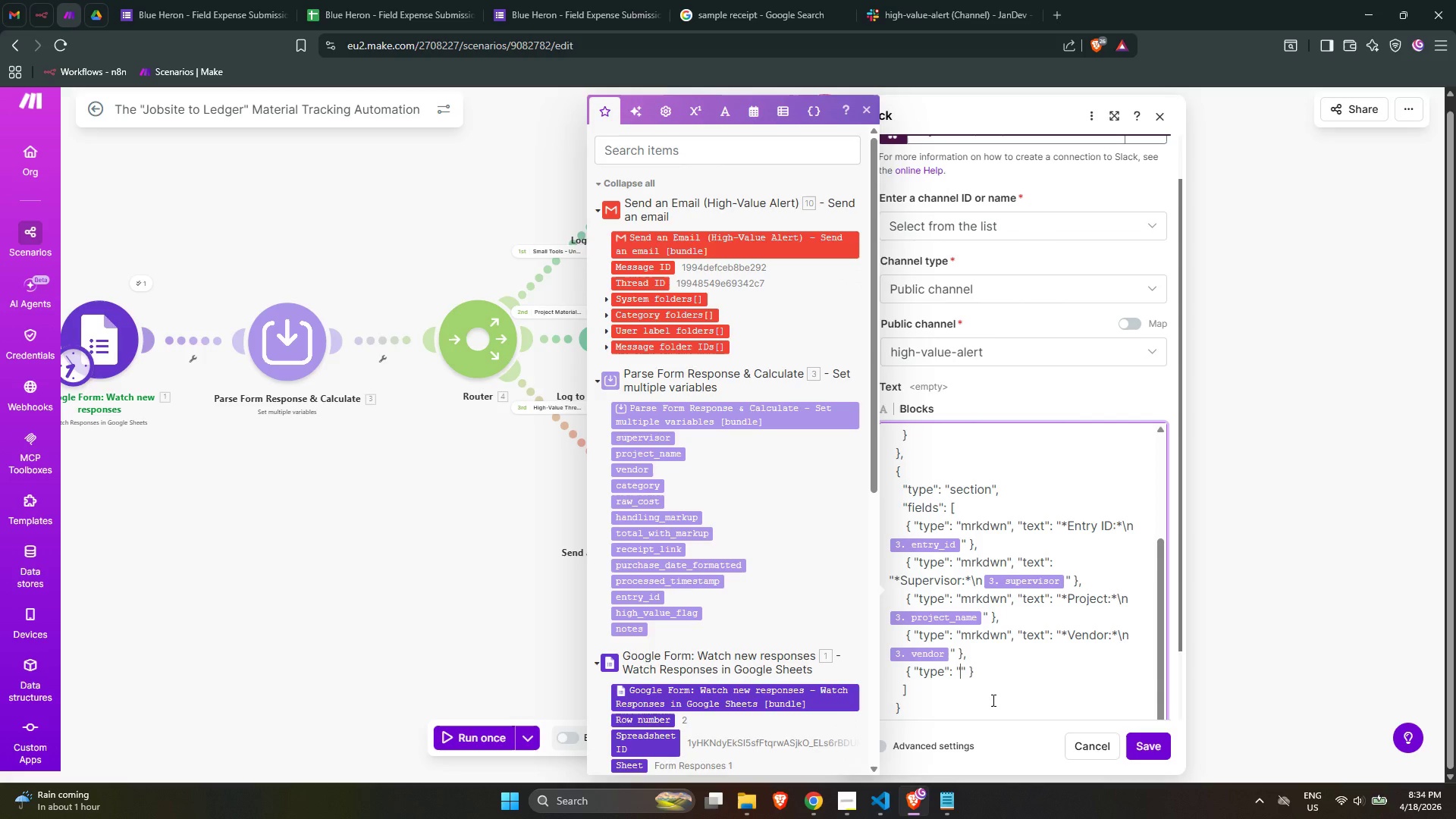 
 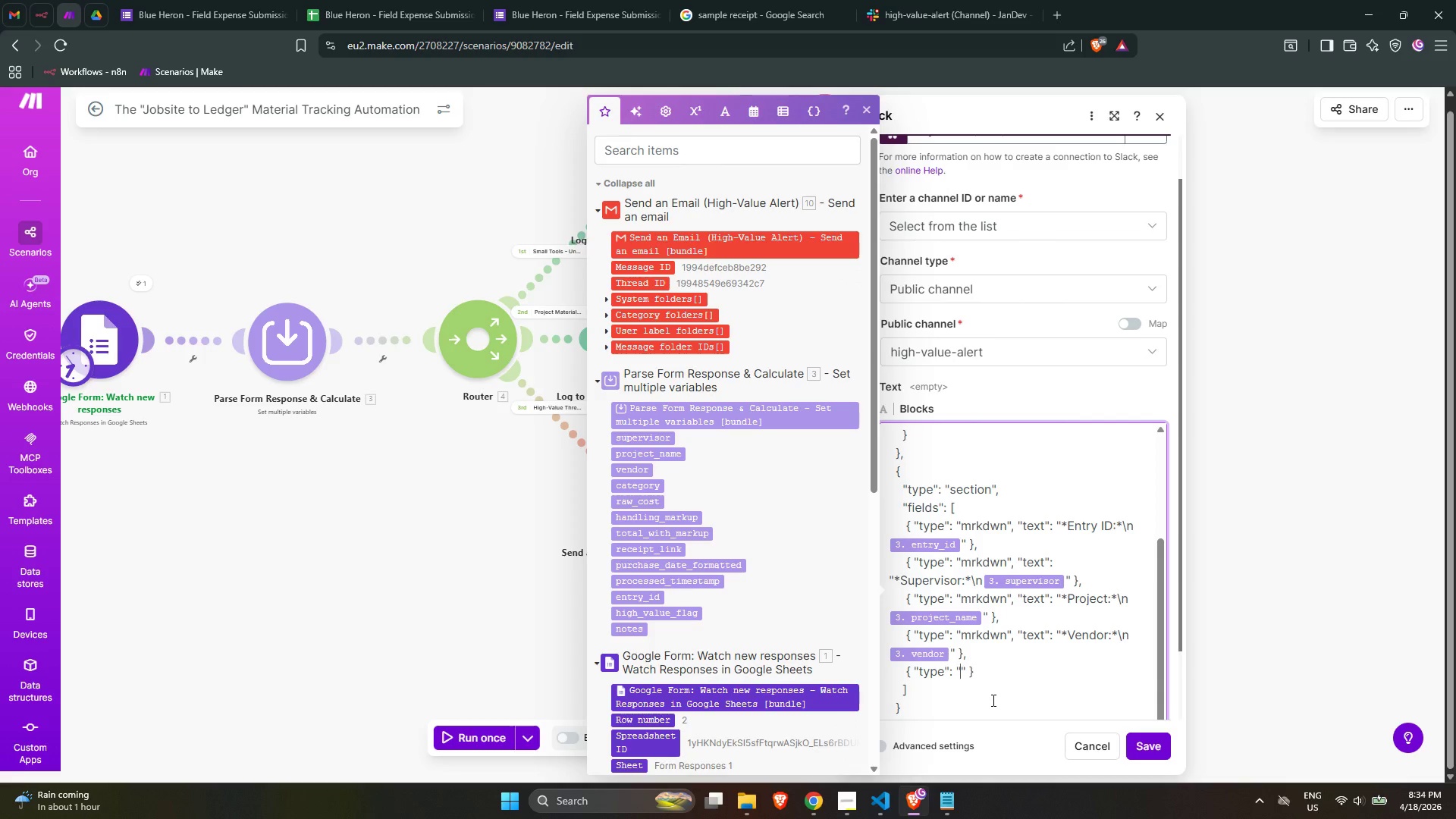 
key(ArrowLeft)
 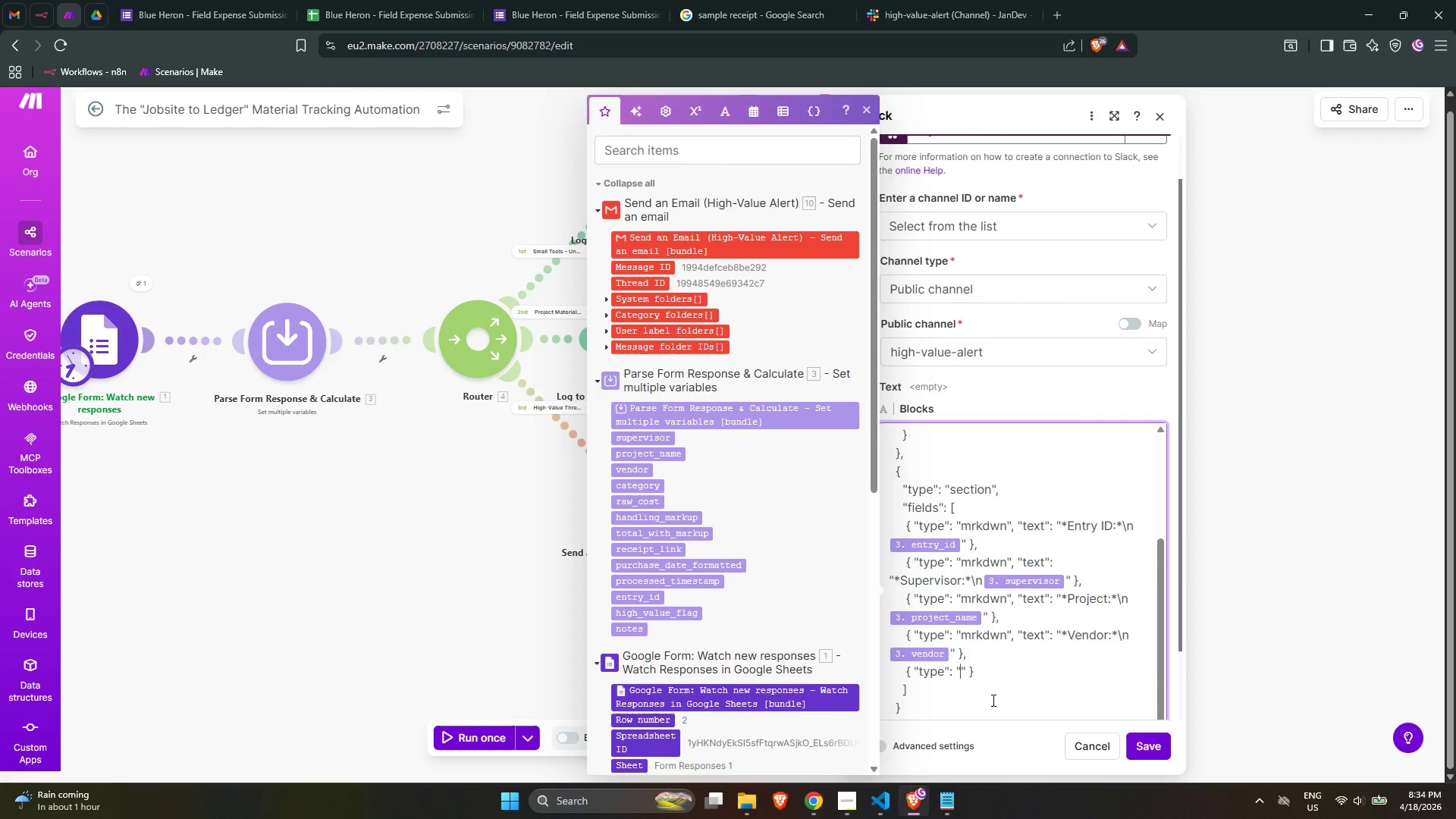 
type(mrkdwn)
 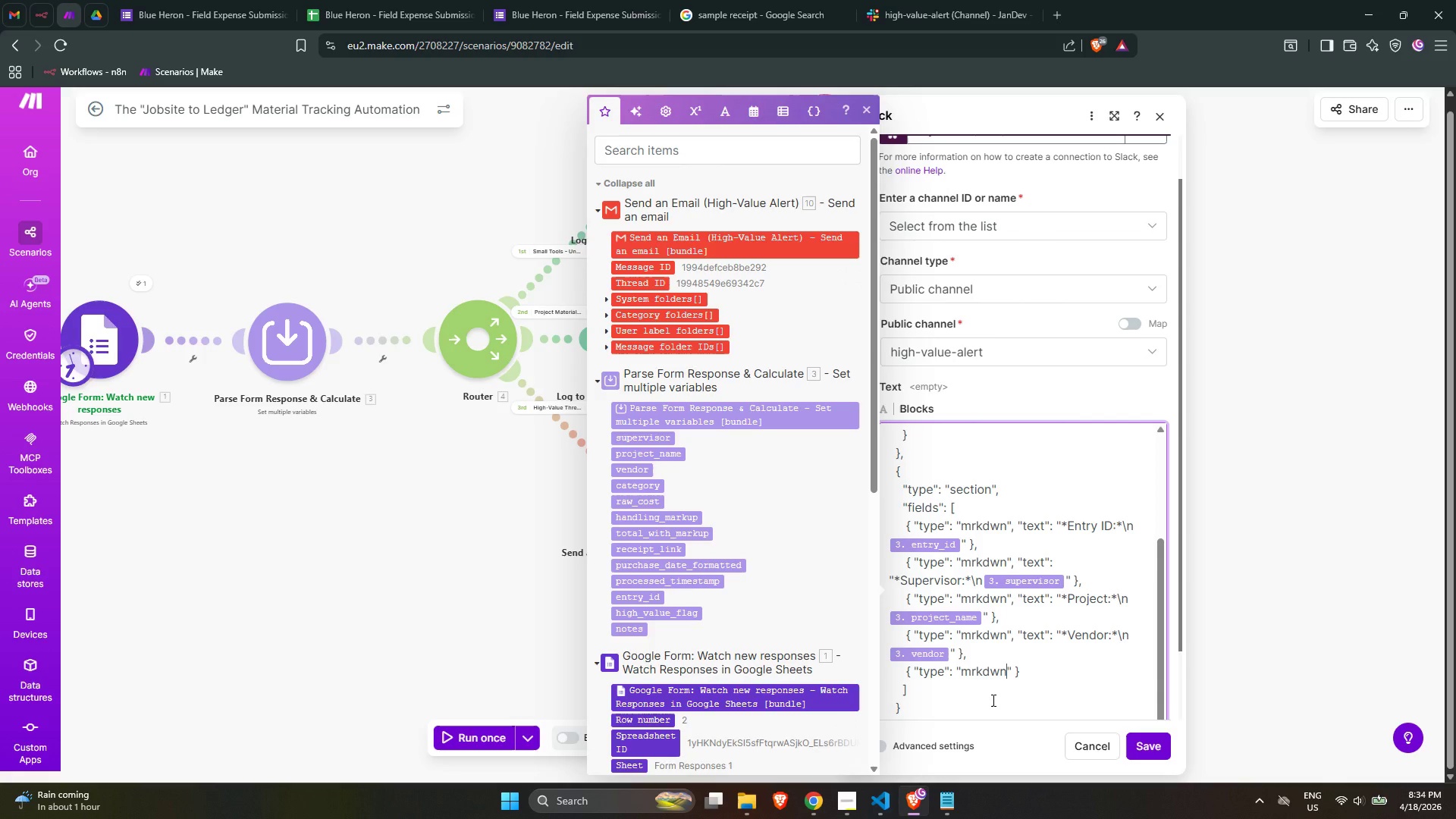 
key(ArrowRight)
 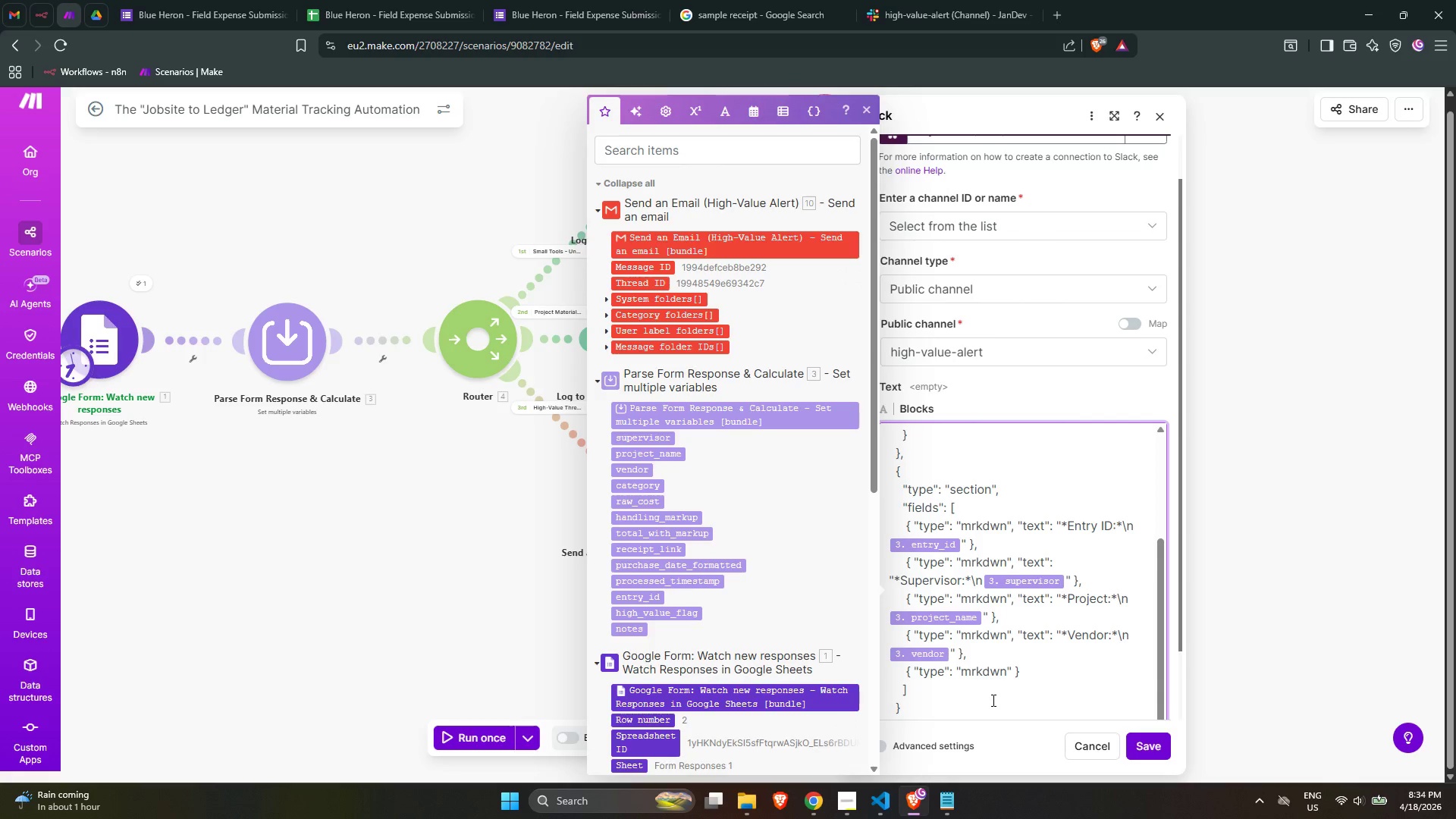 
type(, te)
key(Backspace)
key(Backspace)
type("")
 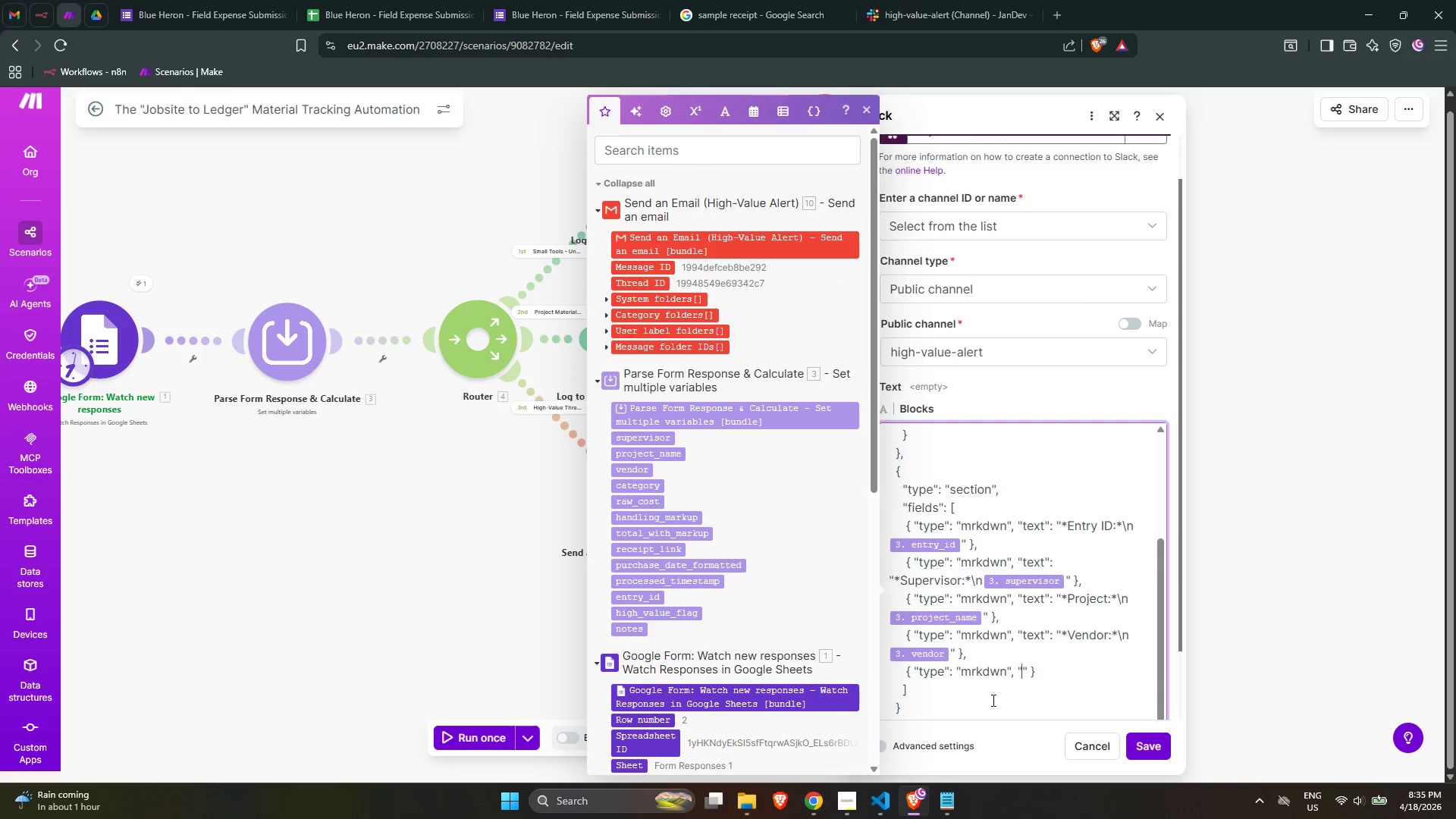 
 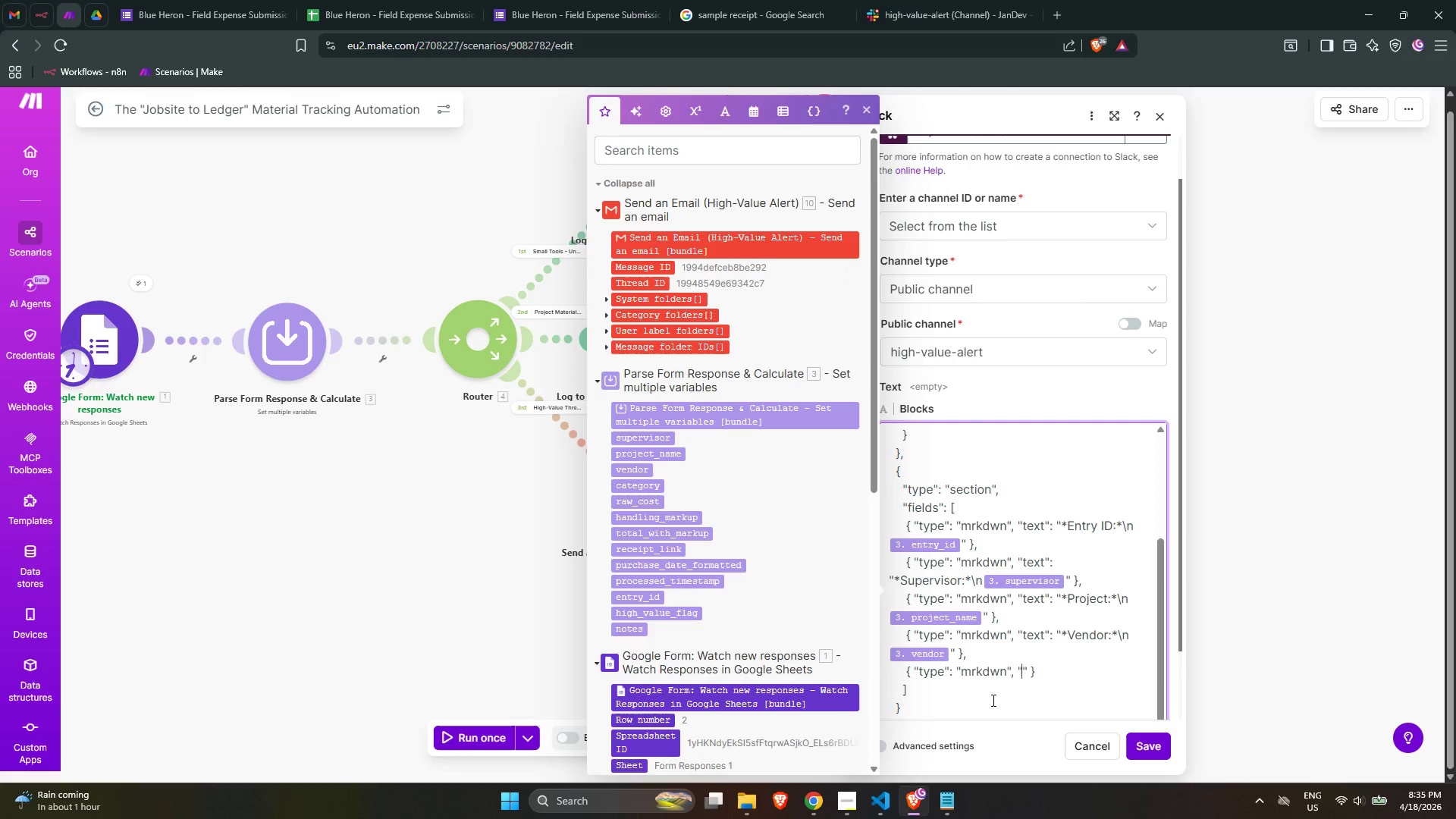 
key(ArrowLeft)
 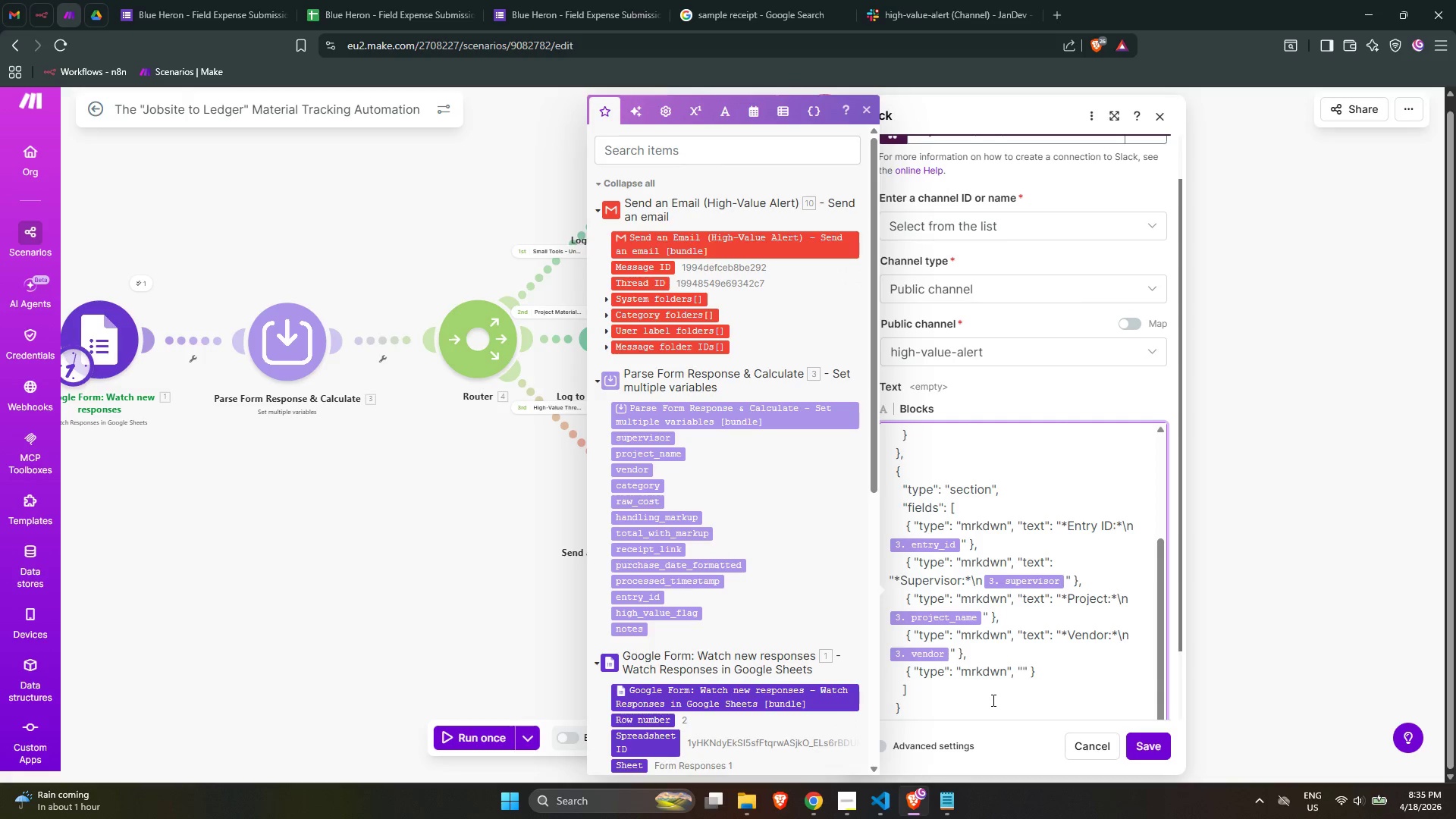 
type(text)
 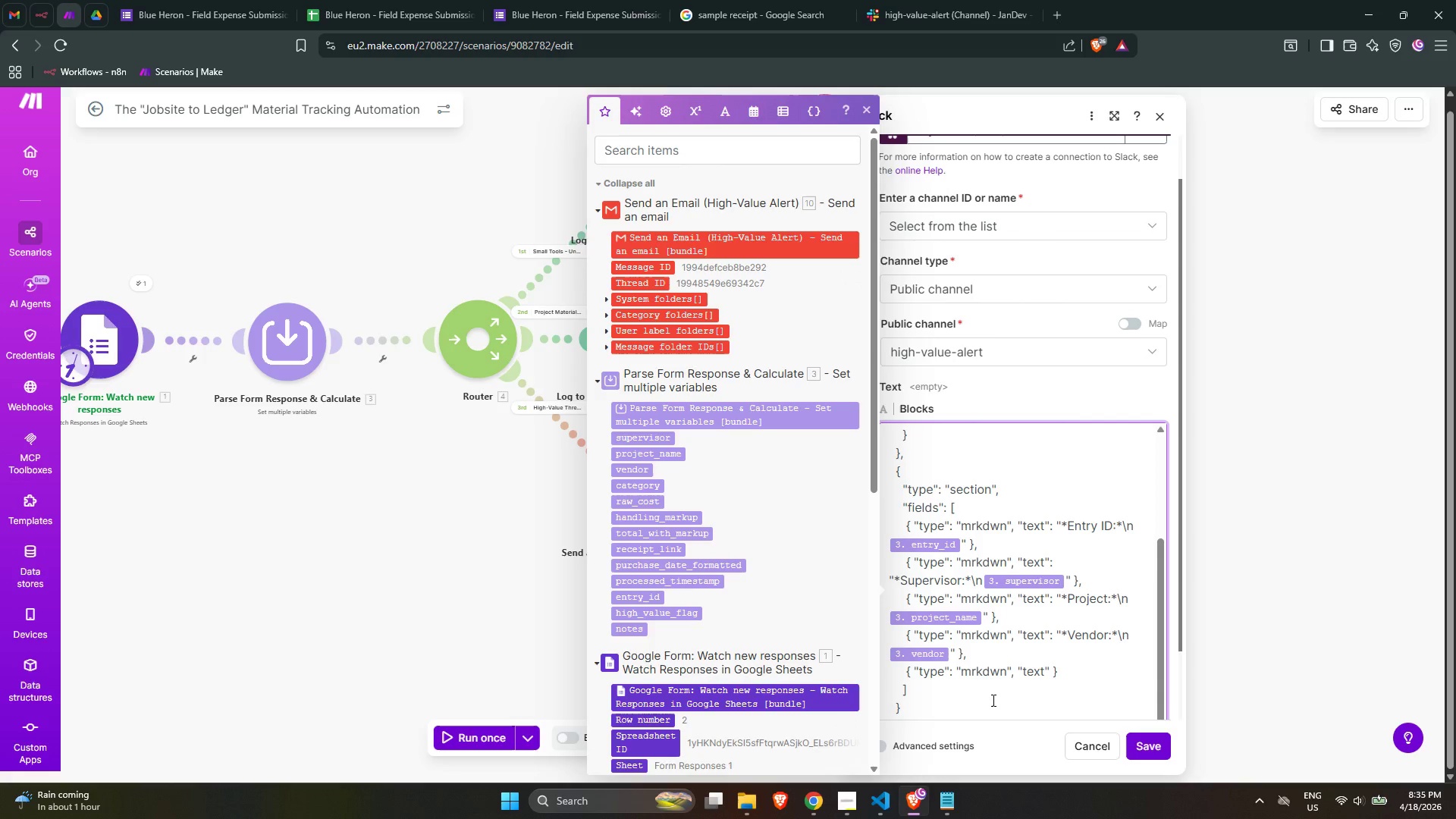 
key(ArrowRight)
 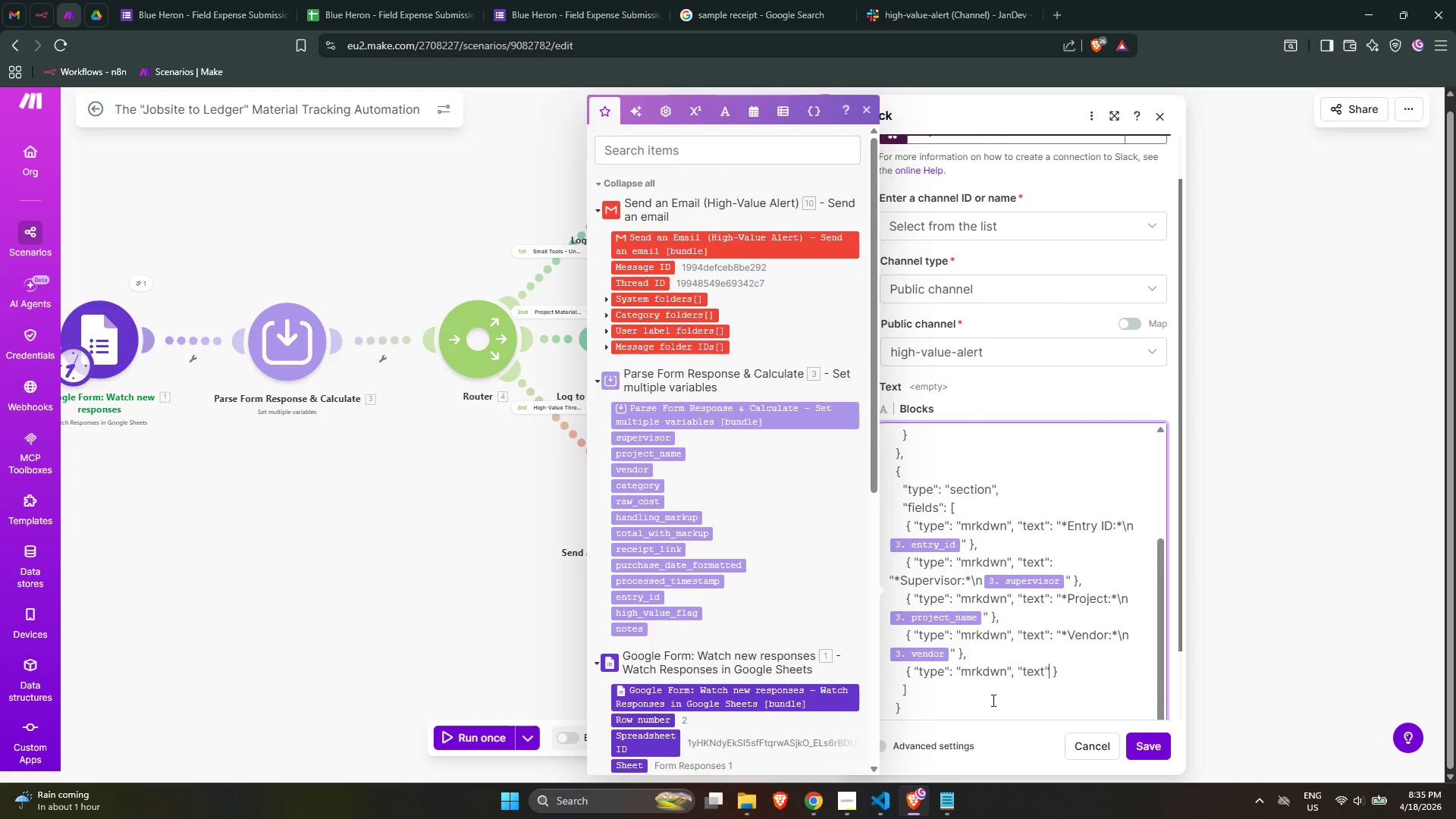 
key(Shift+ShiftLeft)
 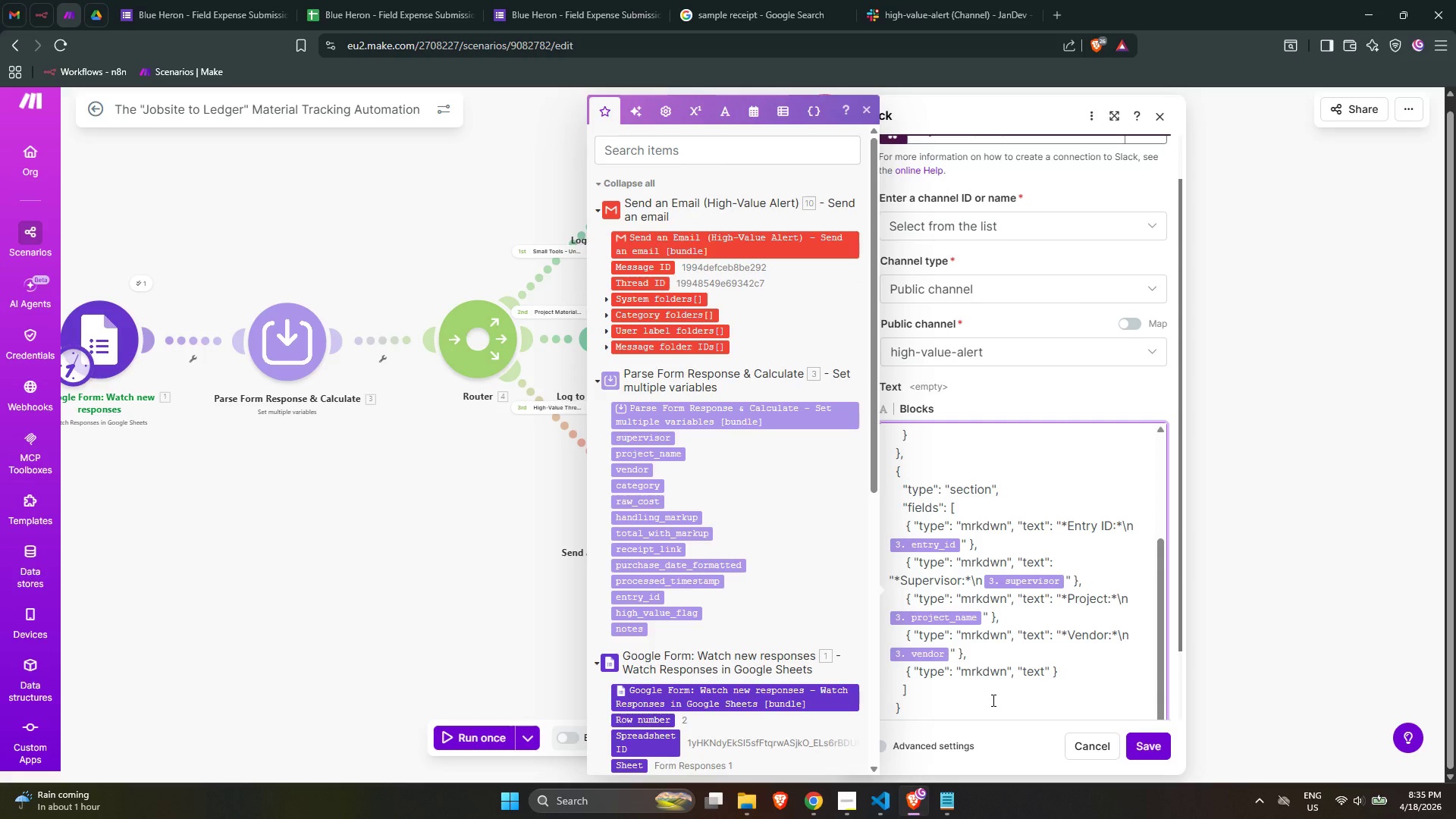 
key(Shift+Semicolon)
 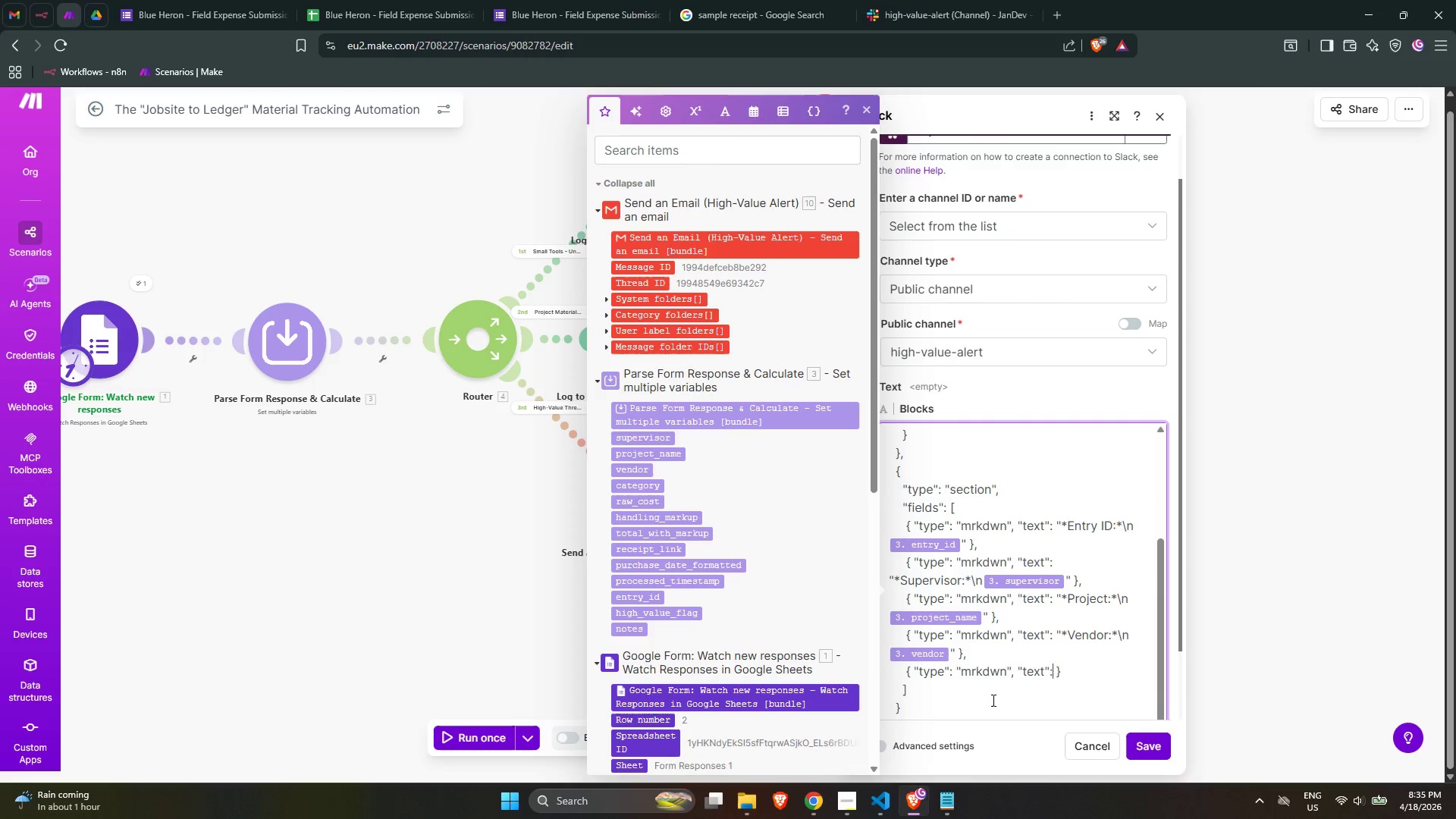 
key(Space)
 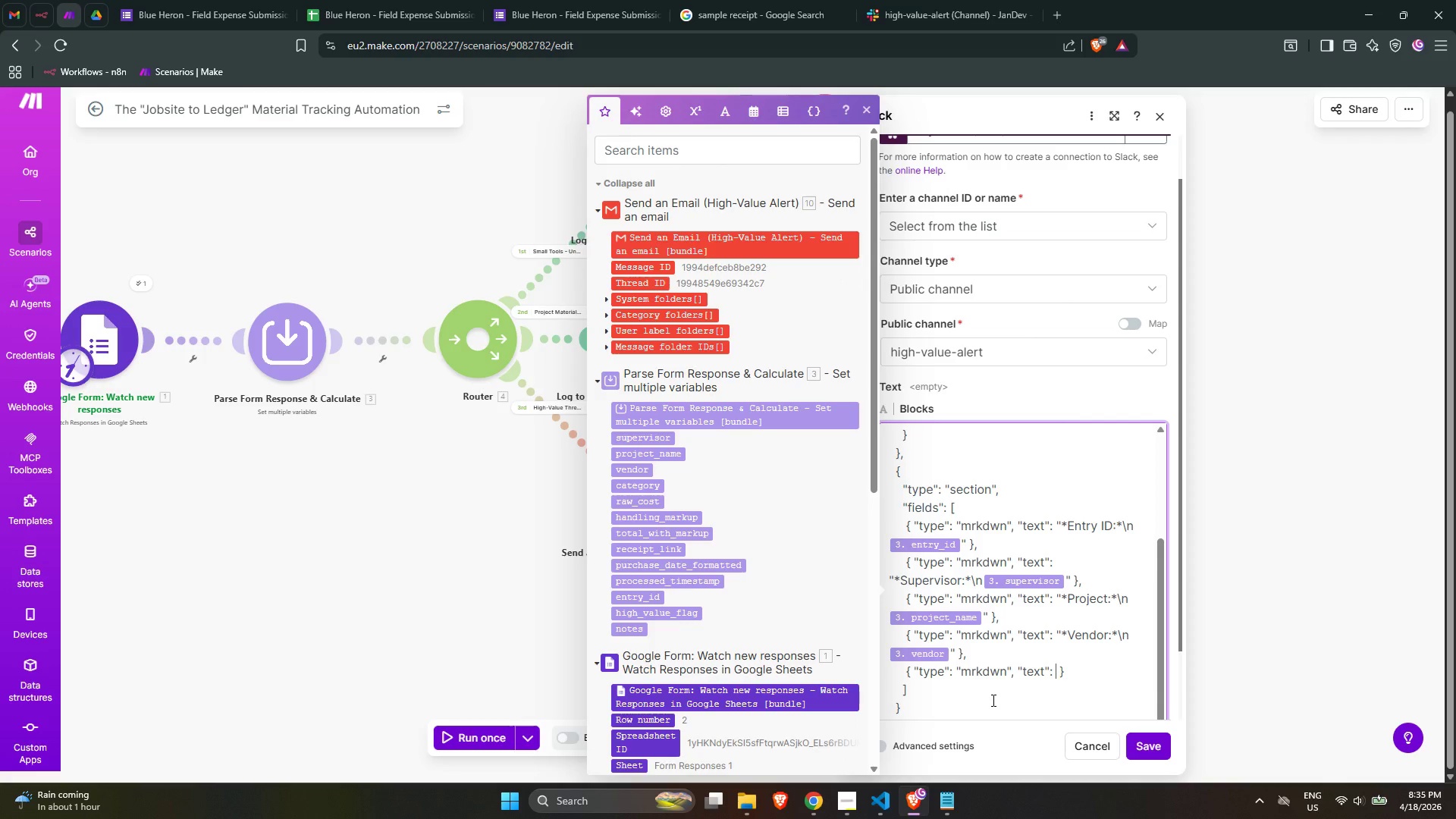 
key(Shift+Quote)
 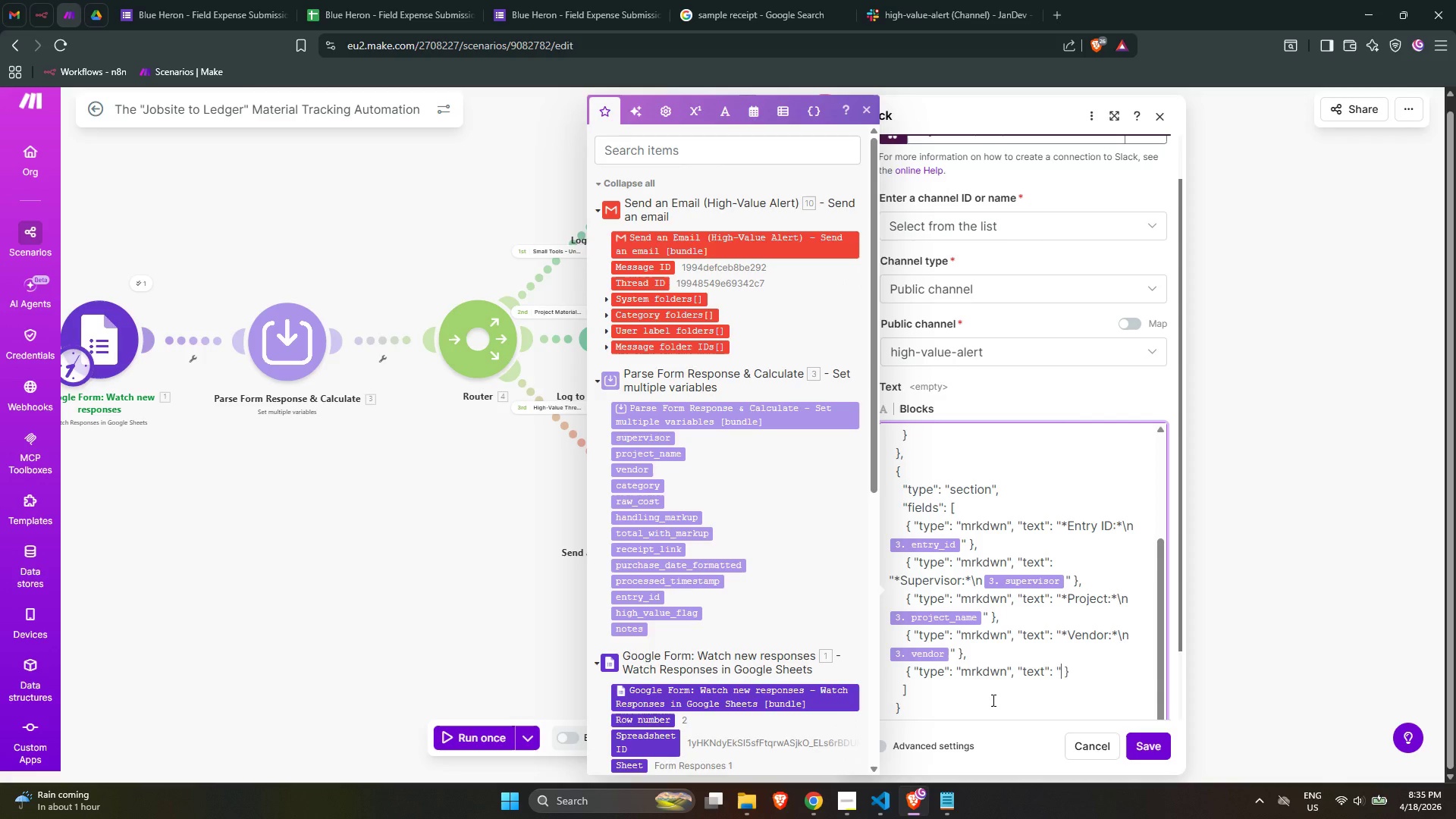 
key(Shift+Quote)
 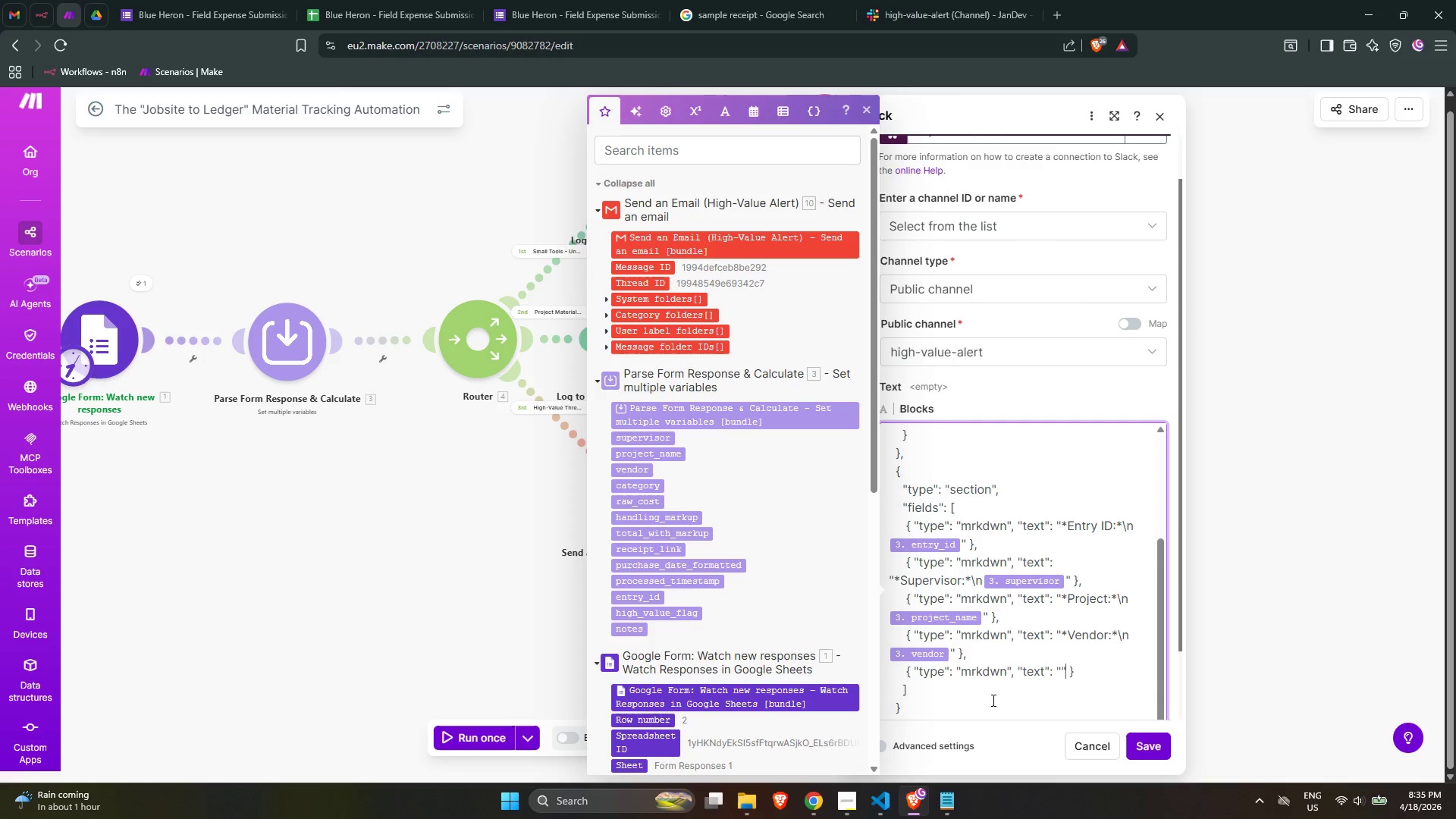 
key(ArrowLeft)
 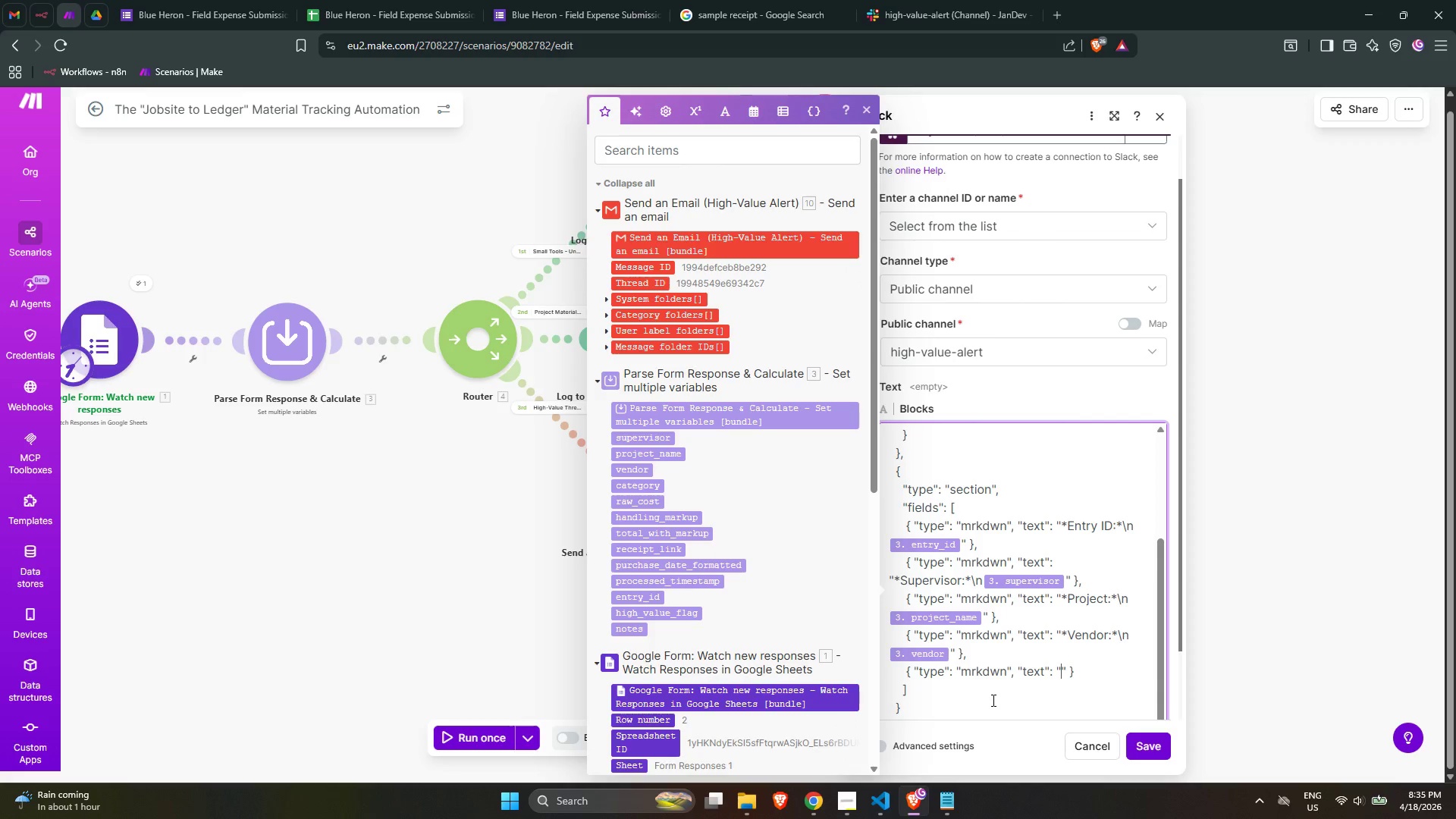 
key(Shift+8)
 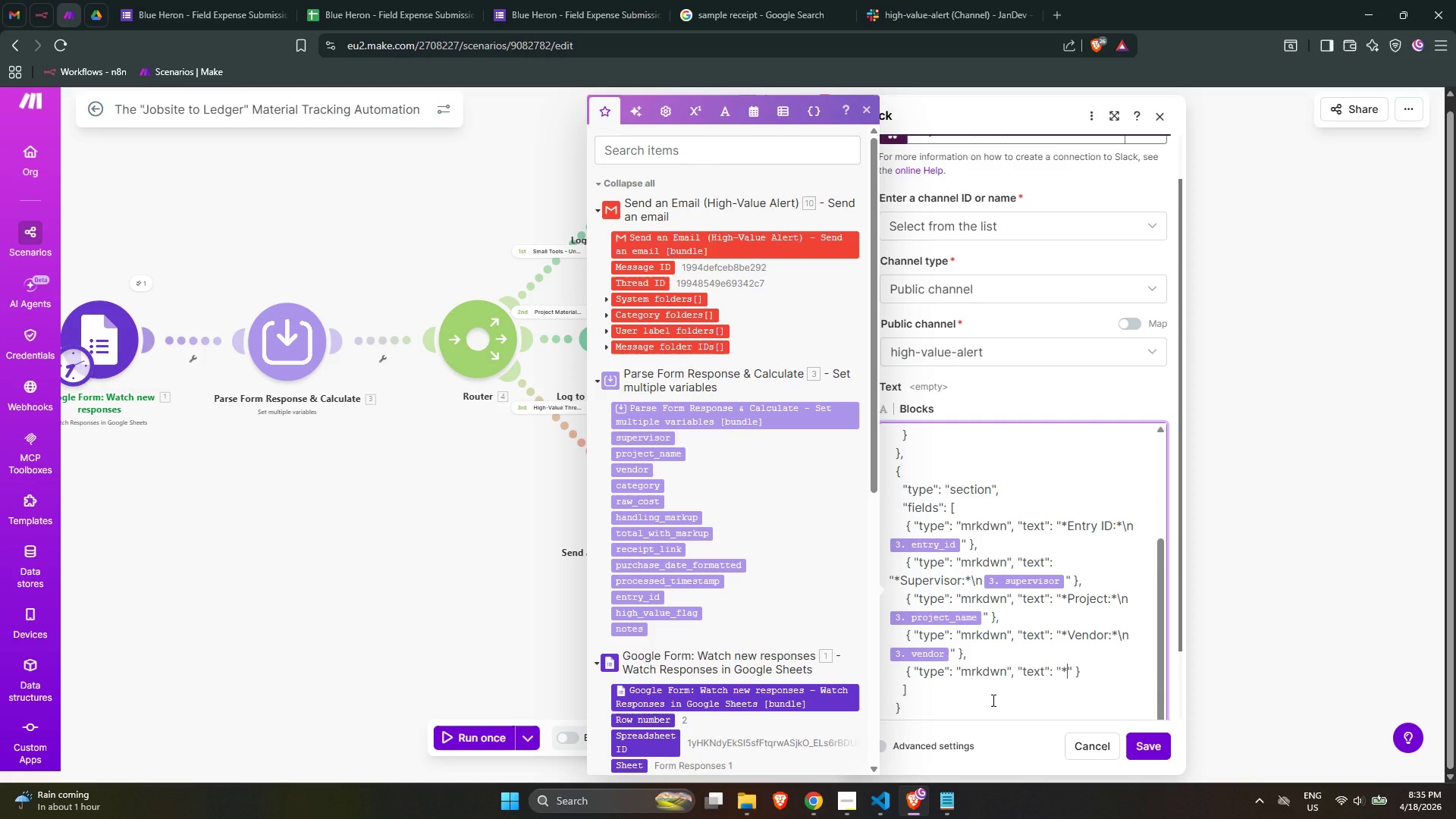 
type(Raw Cost:*\n)
 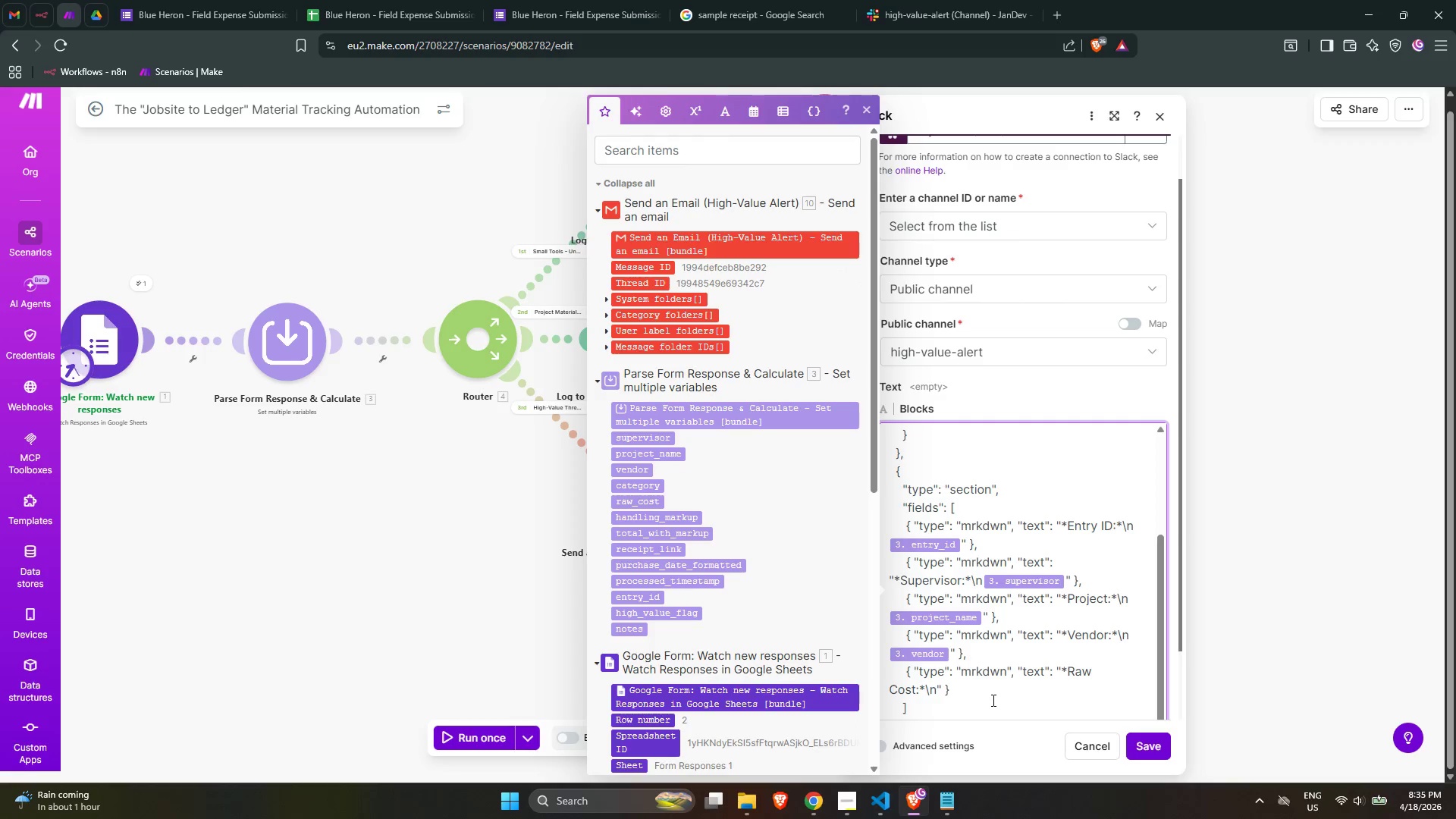 
wait(9.05)
 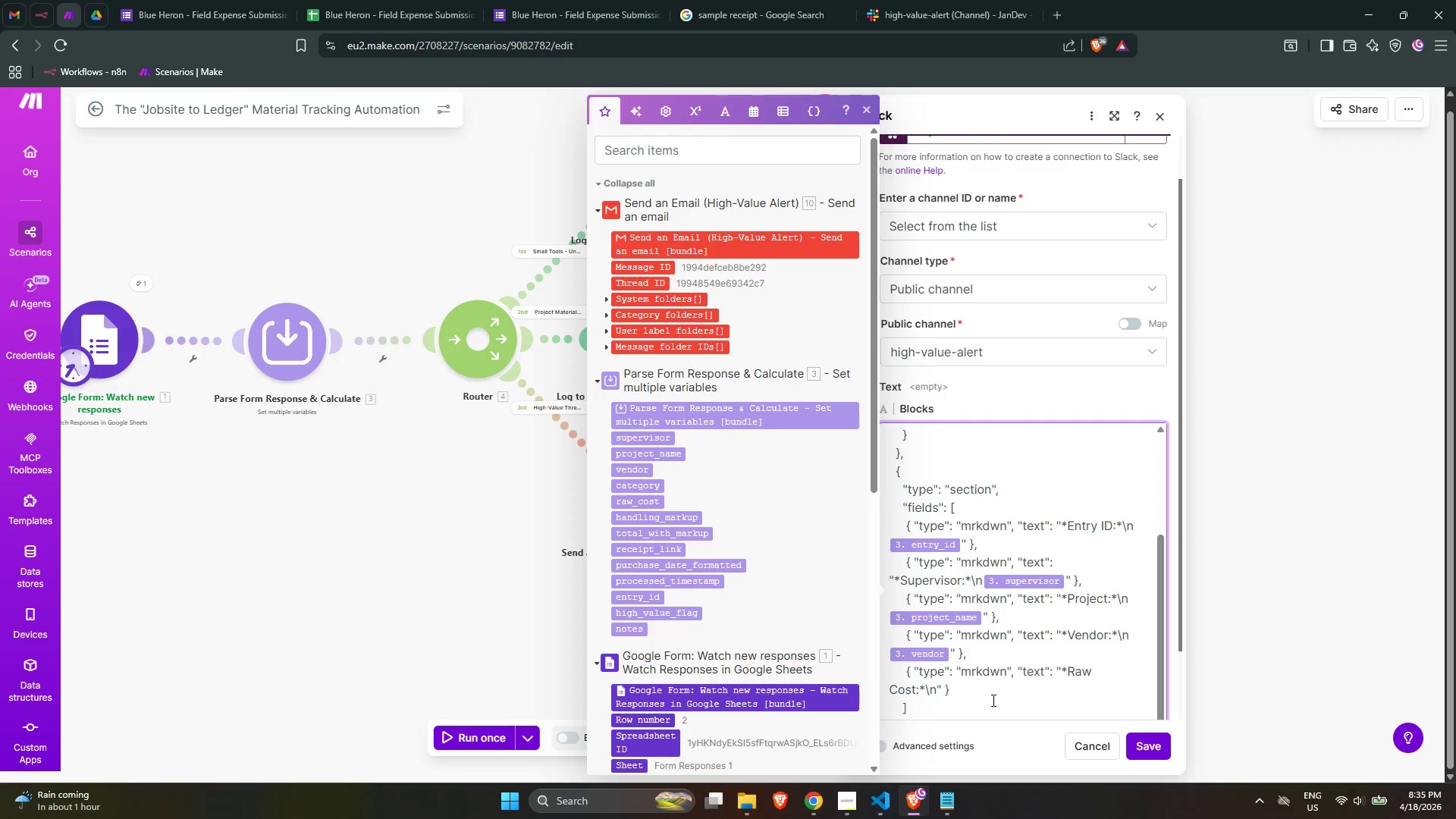 
left_click([643, 503])
 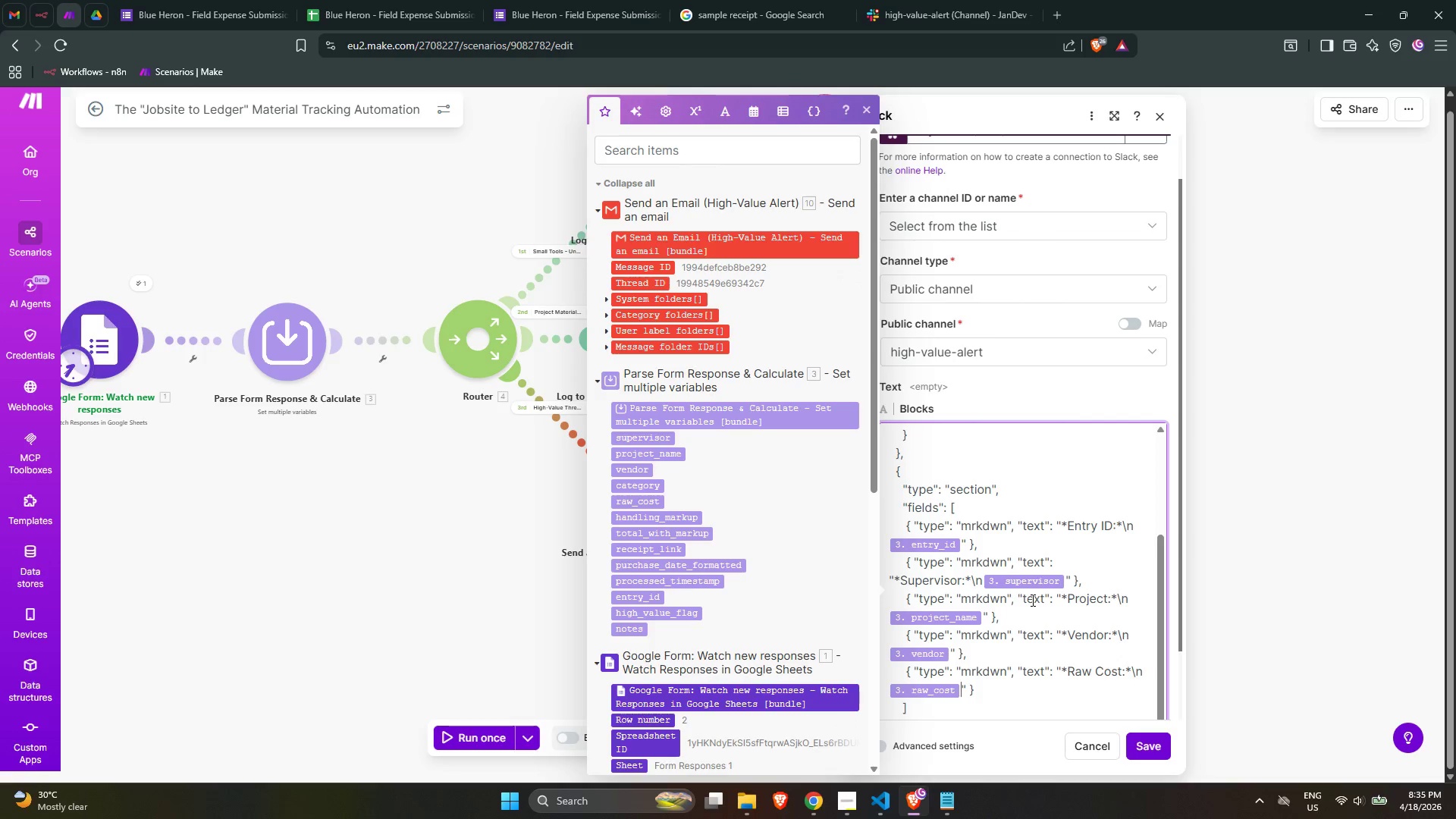 
wait(13.61)
 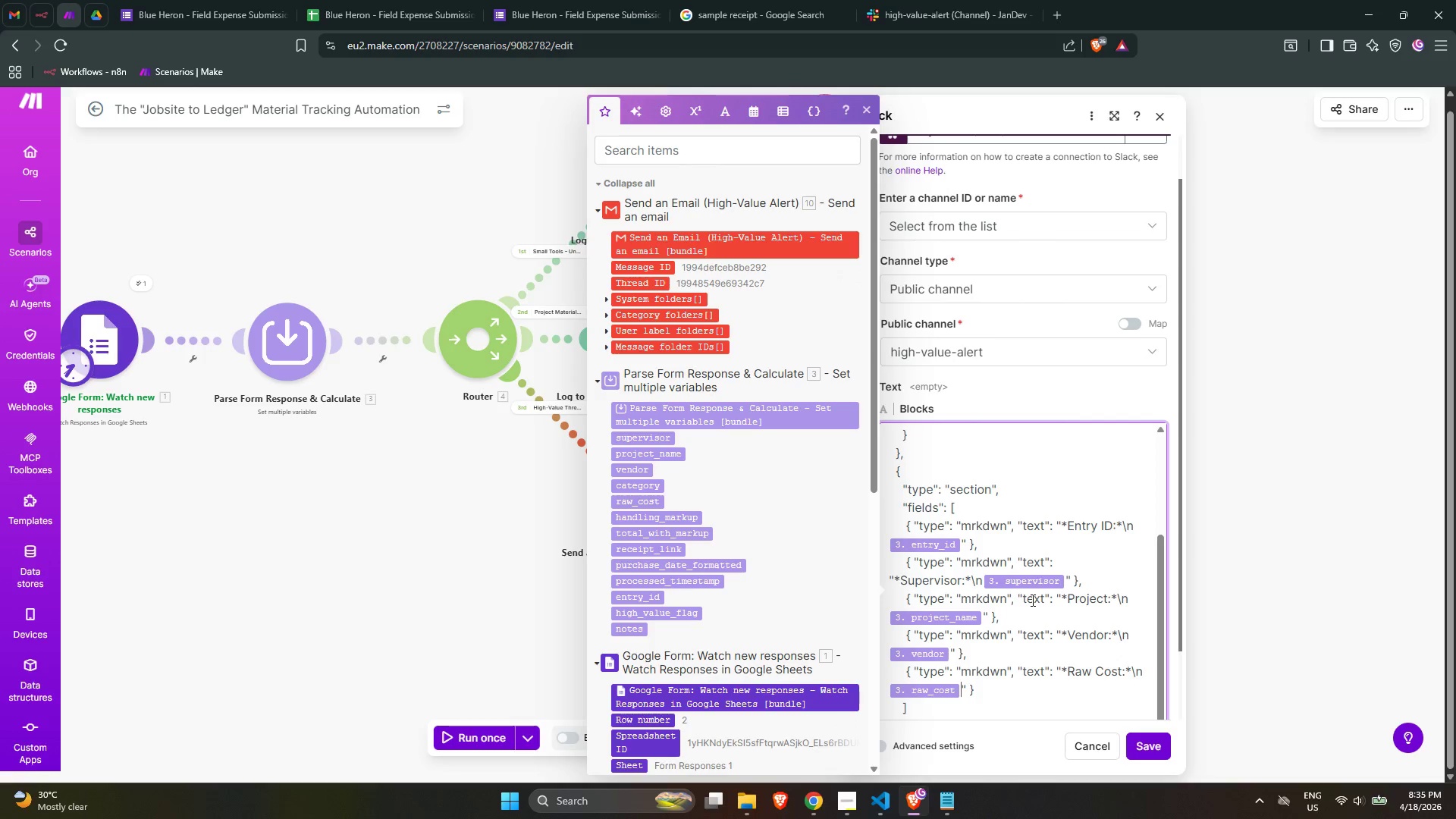 
key(ArrowRight)
 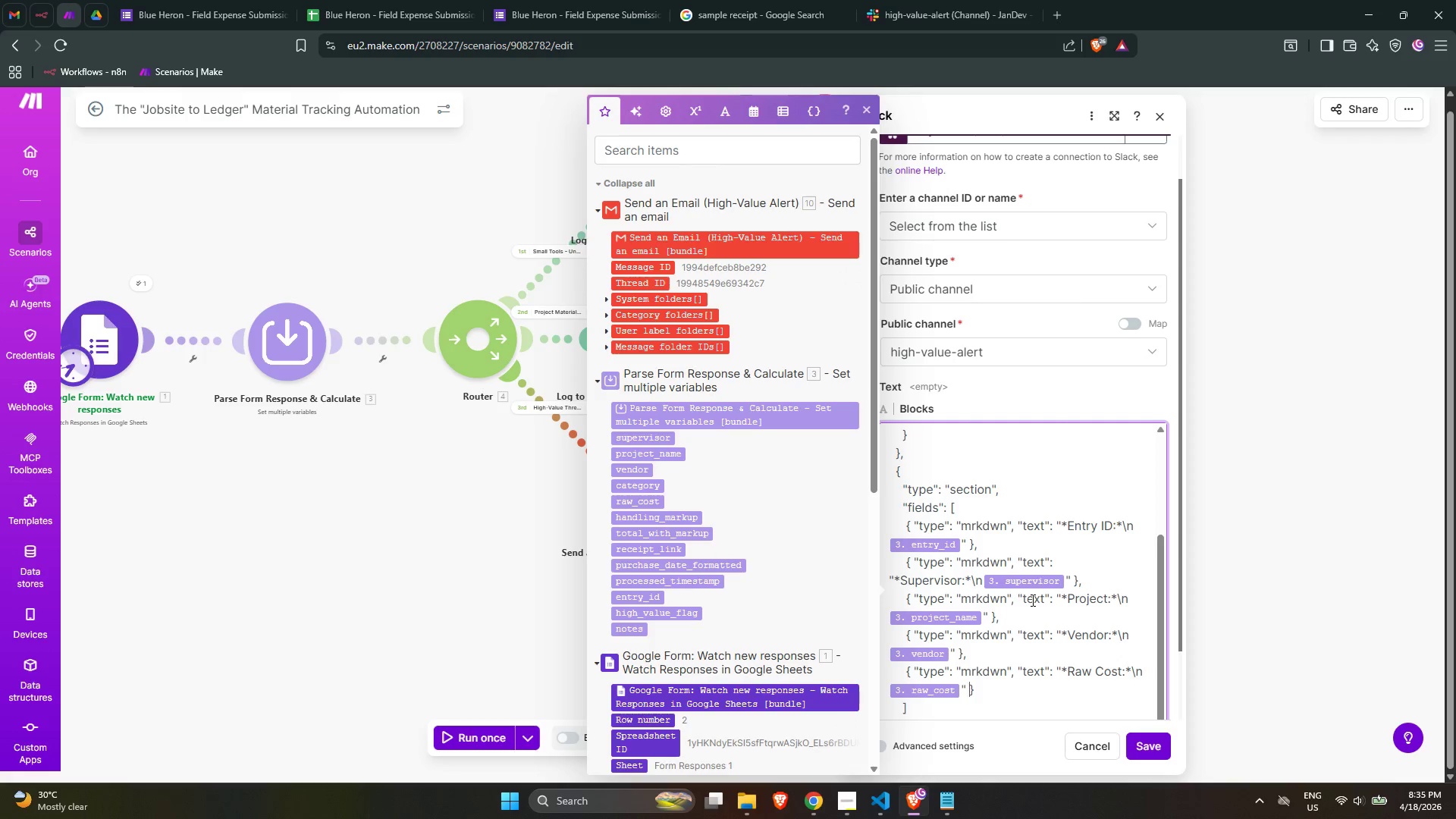 
key(ArrowRight)
 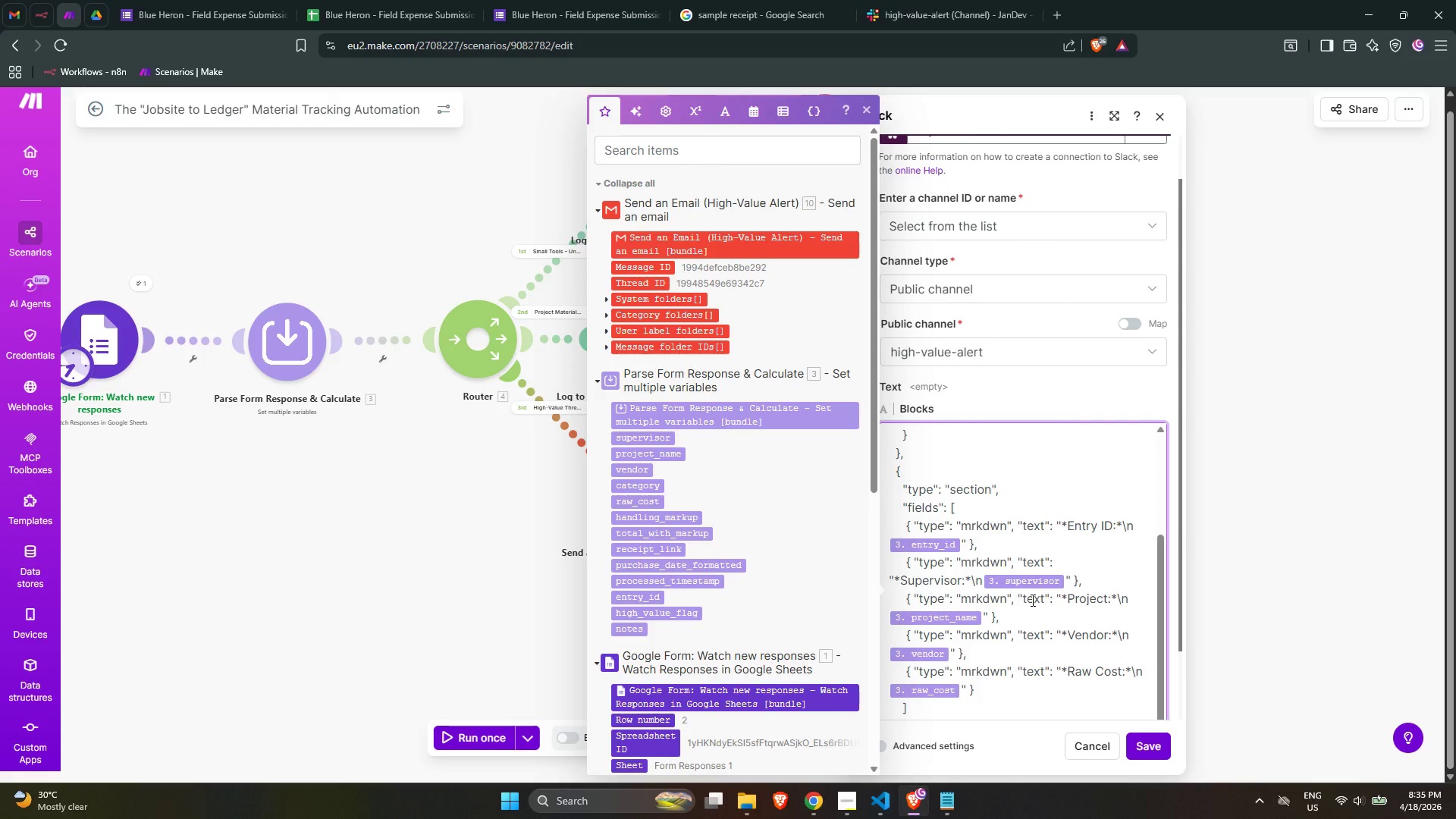 
key(ArrowLeft)
 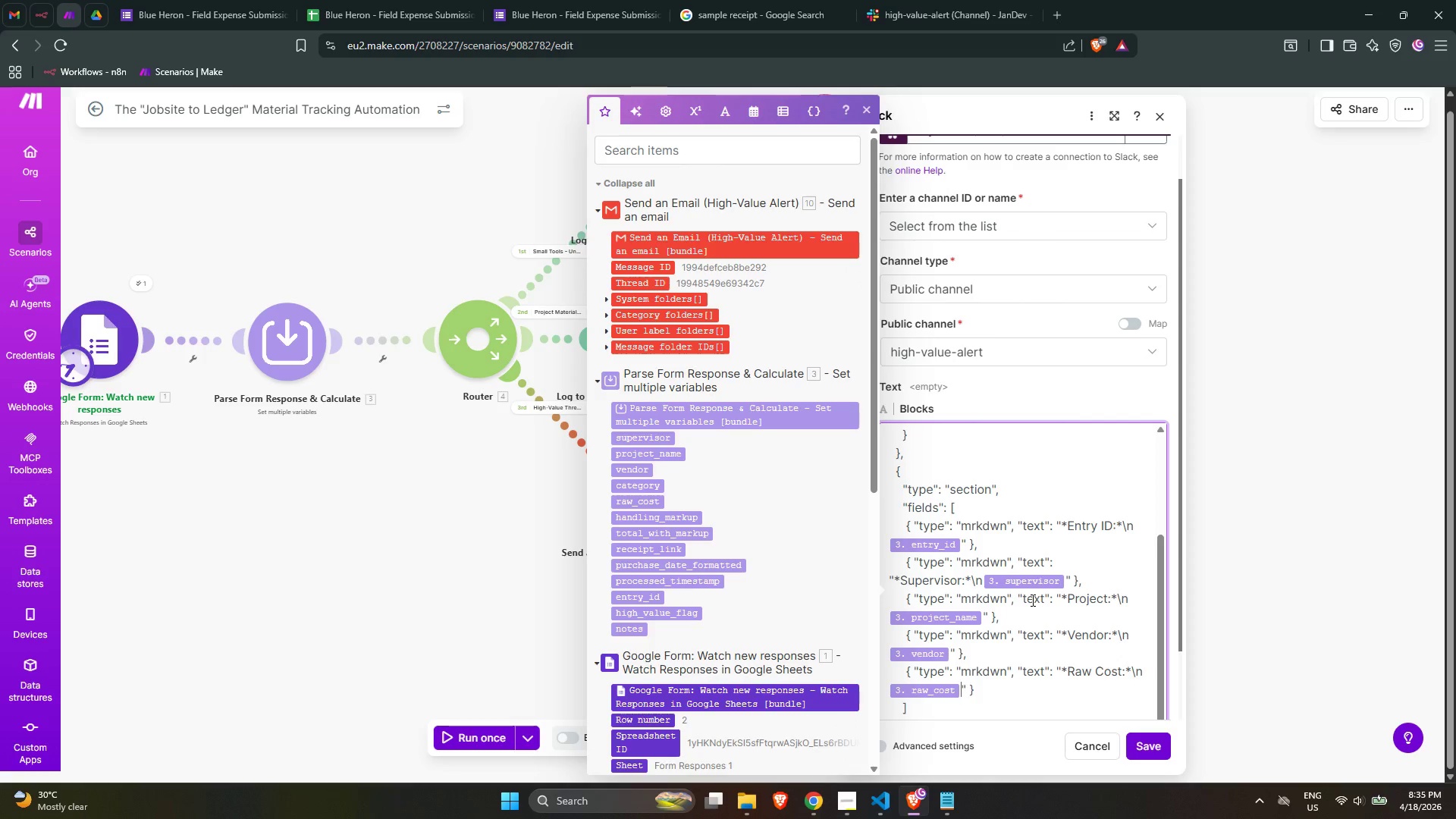 
key(ArrowLeft)
 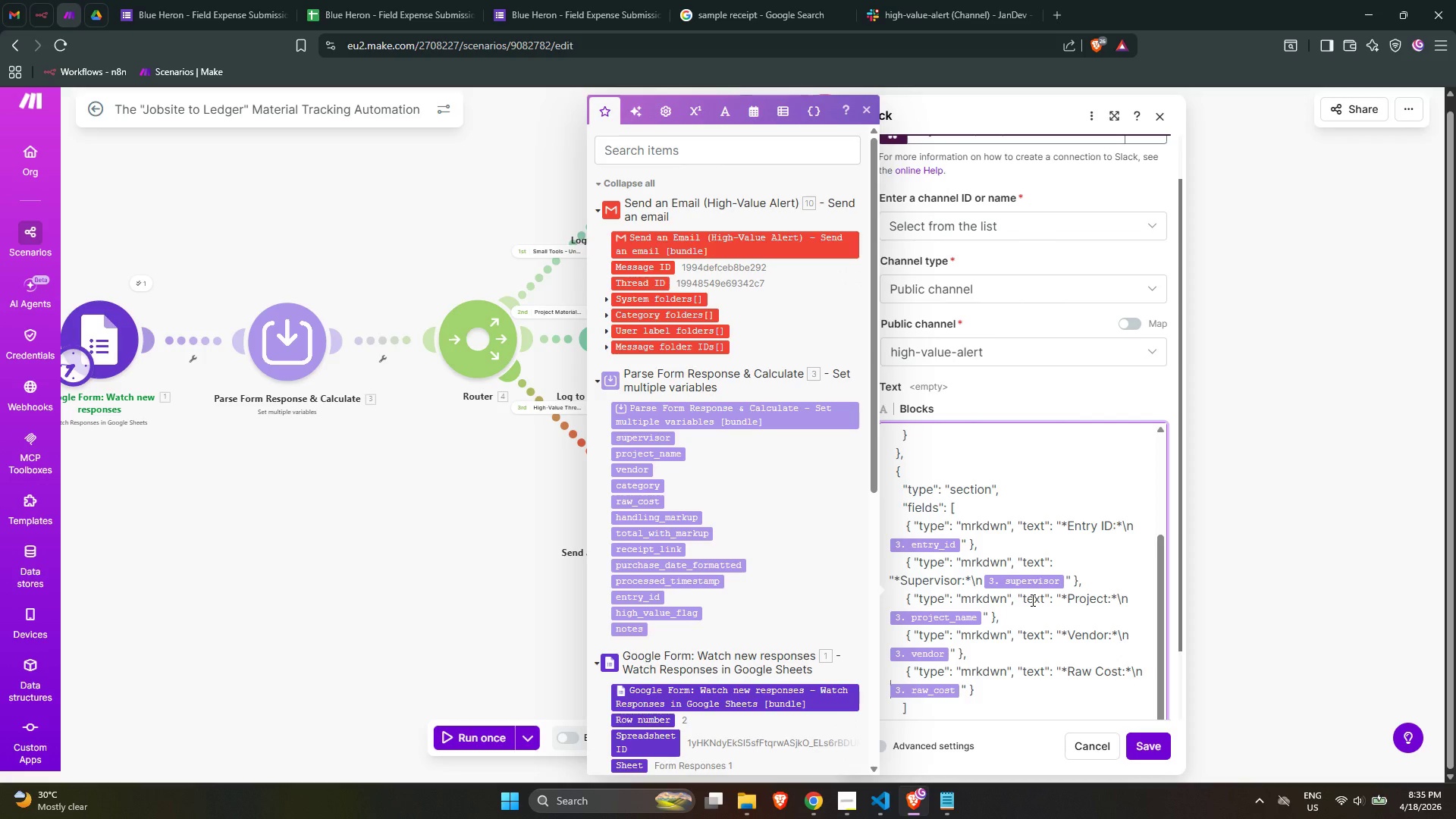 
key(ArrowLeft)
 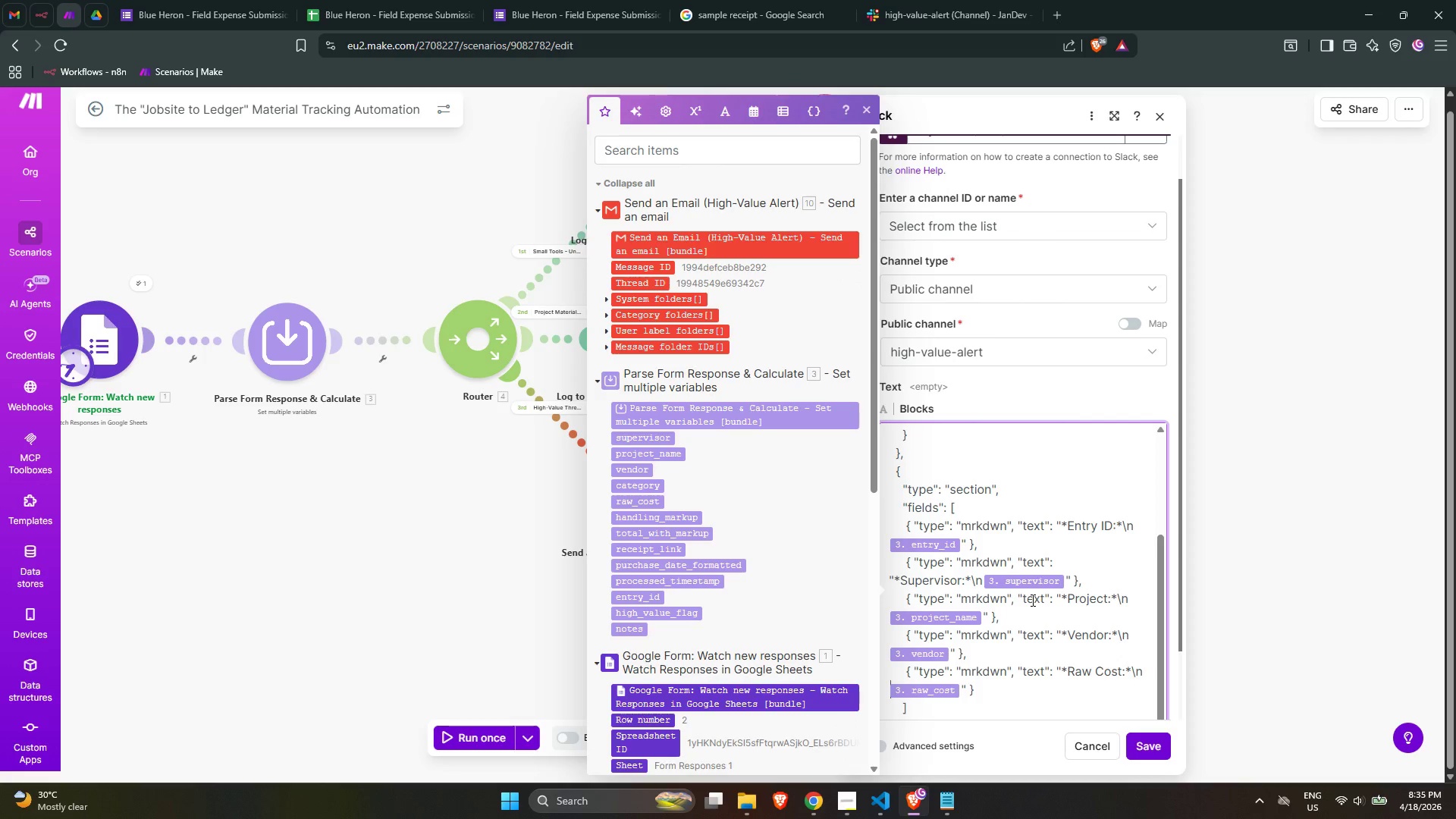 
key(ArrowRight)
 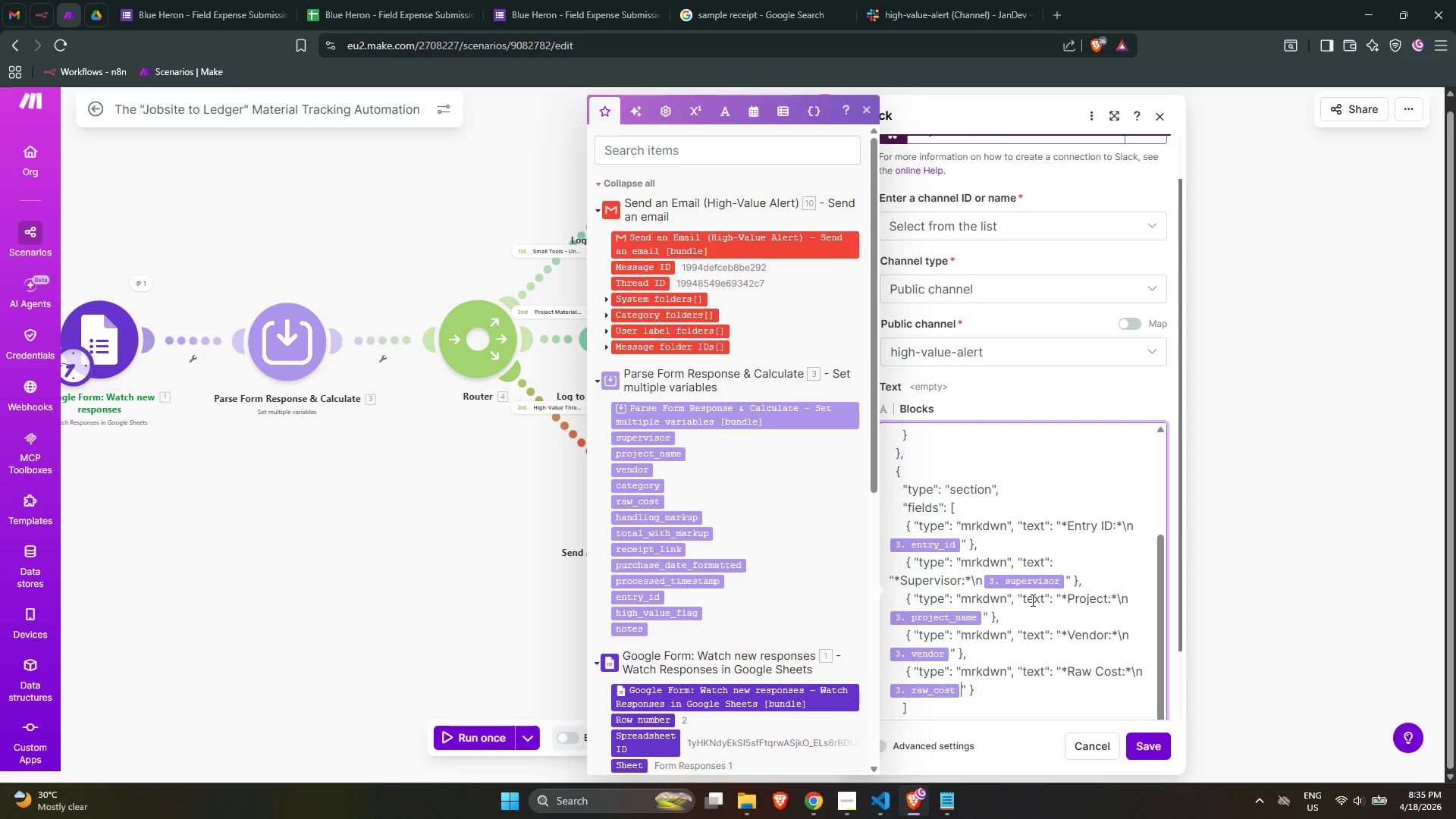 
key(ArrowRight)
 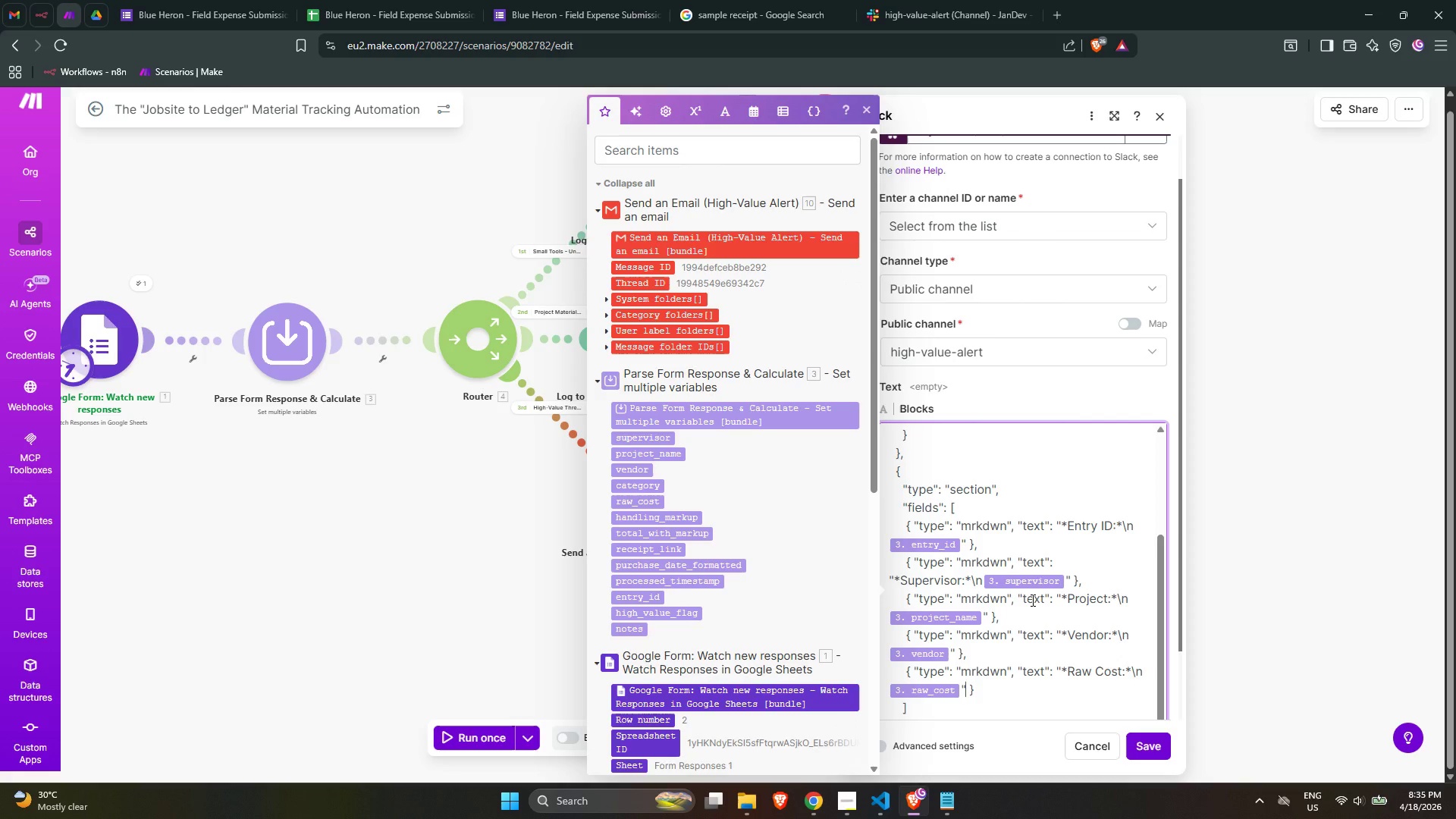 
key(ArrowLeft)
 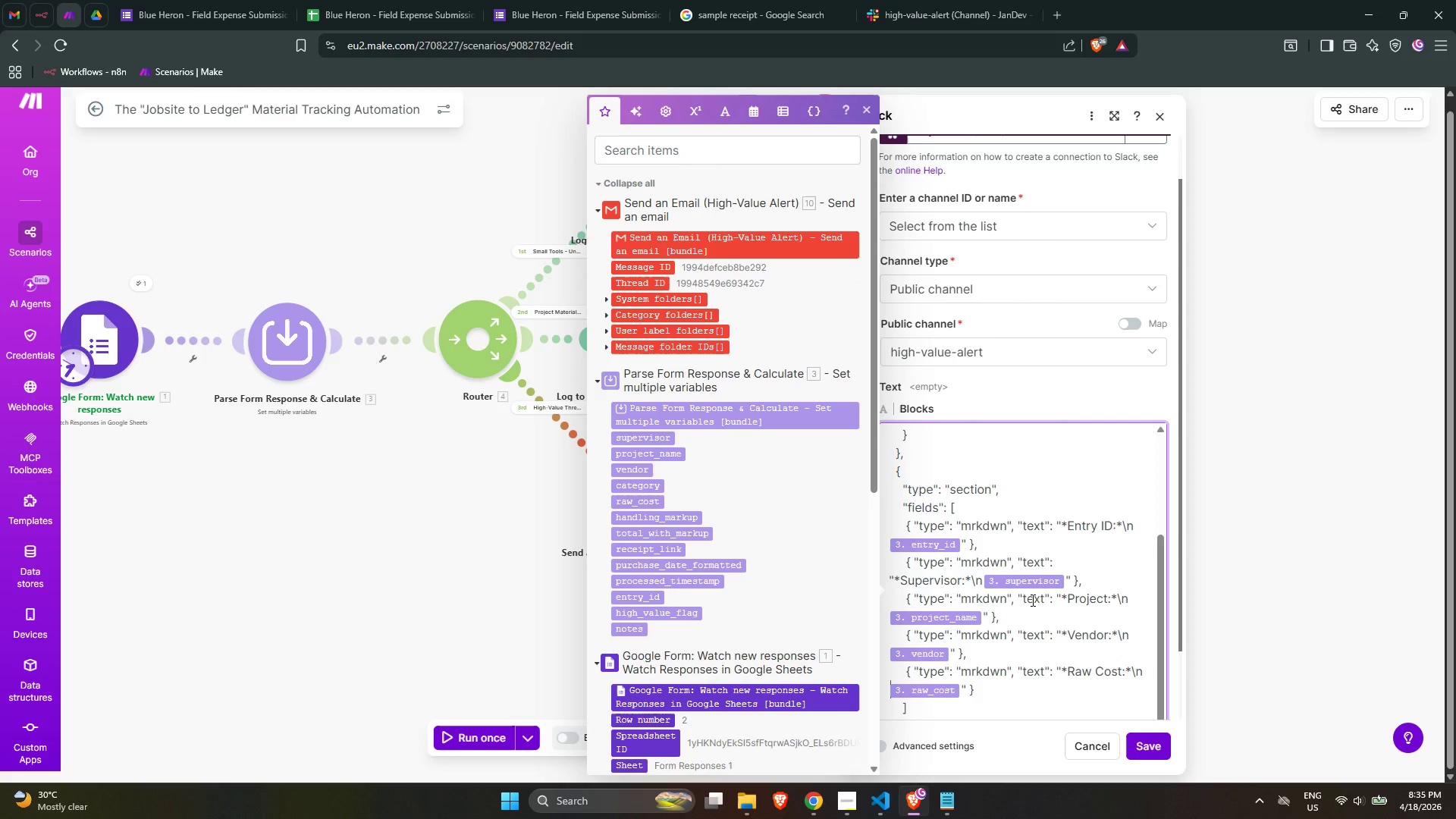 
key(ArrowLeft)
 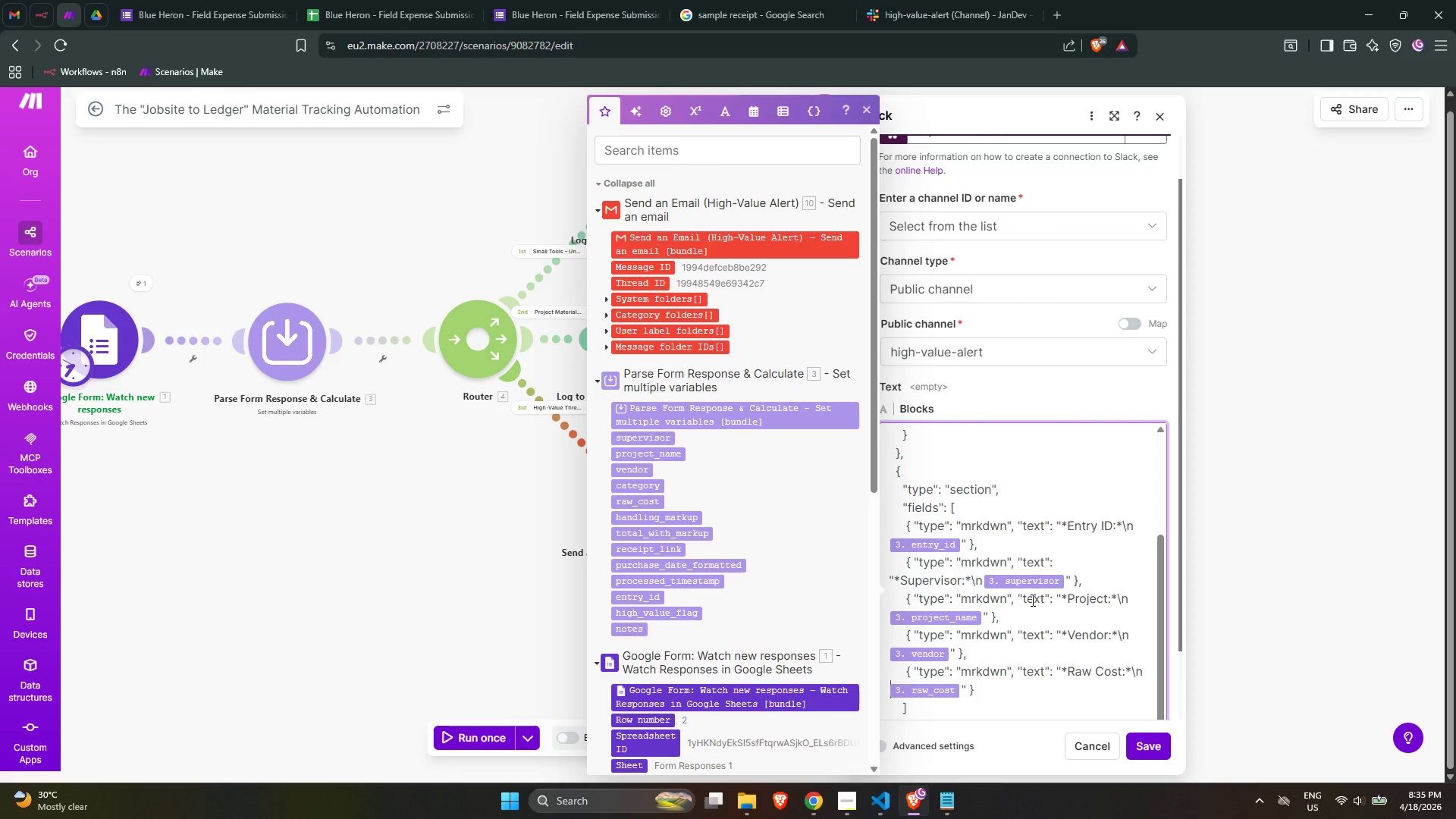 
key(ArrowLeft)
 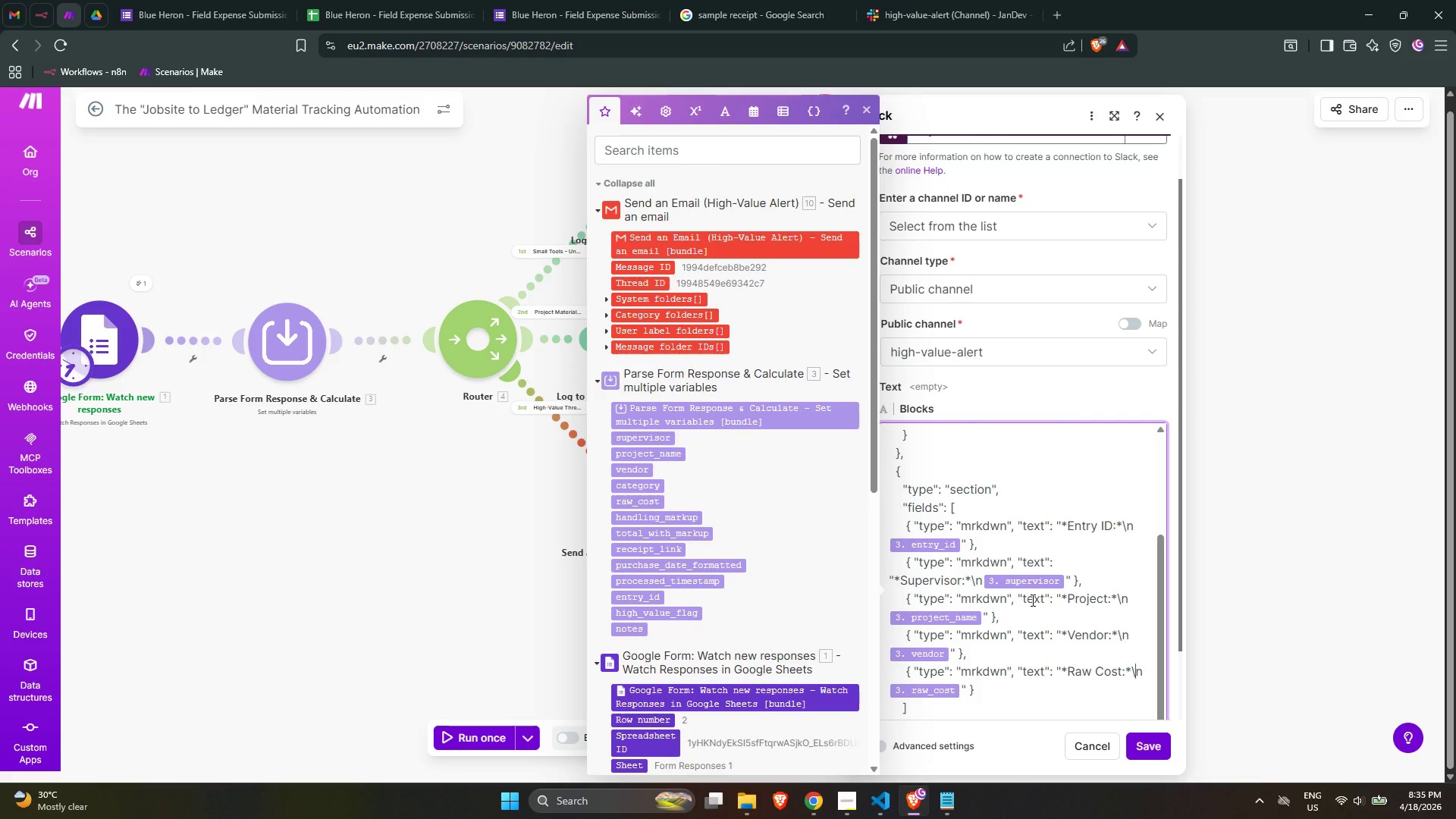 
key(ArrowLeft)
 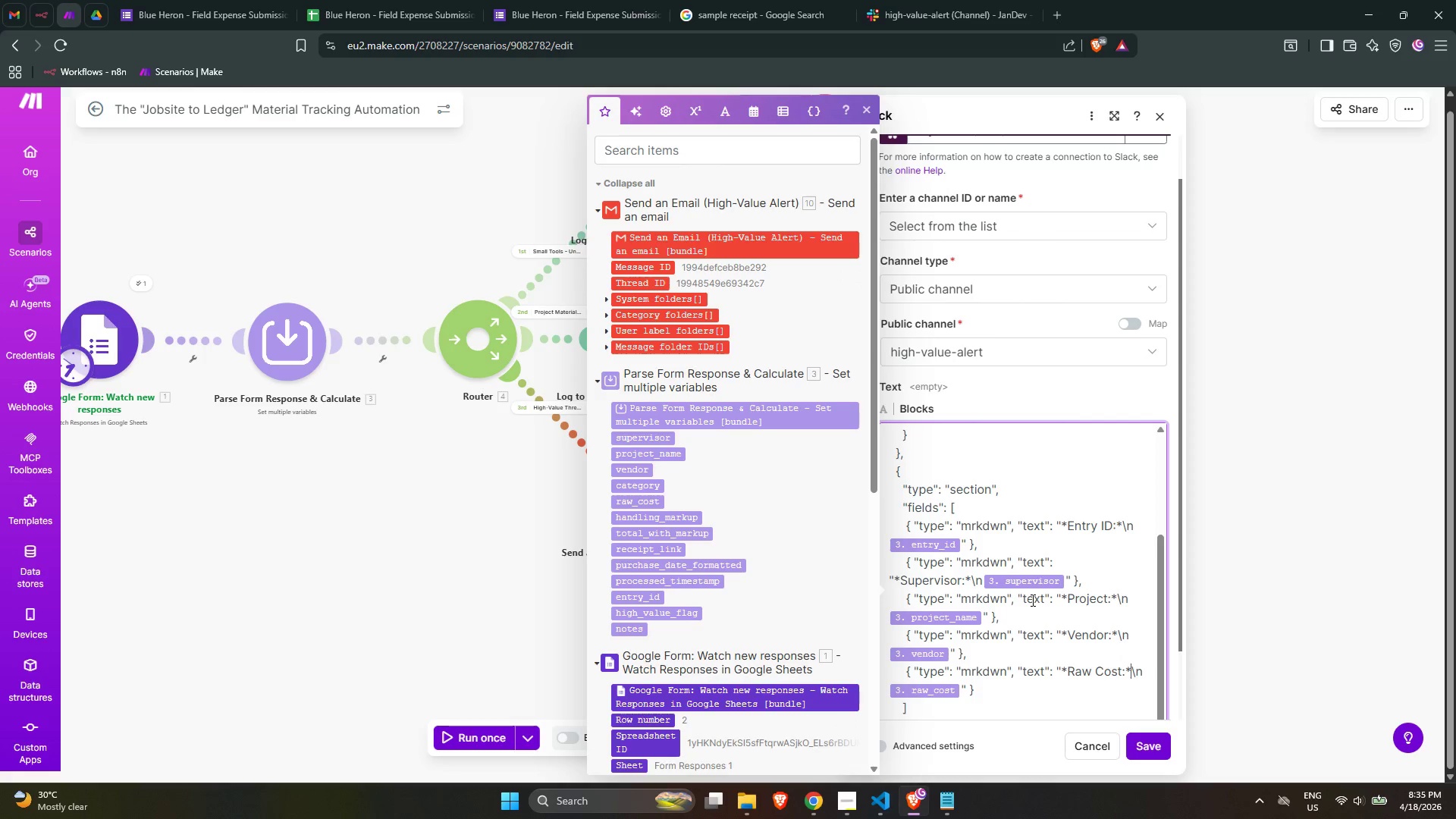 
key(ArrowLeft)
 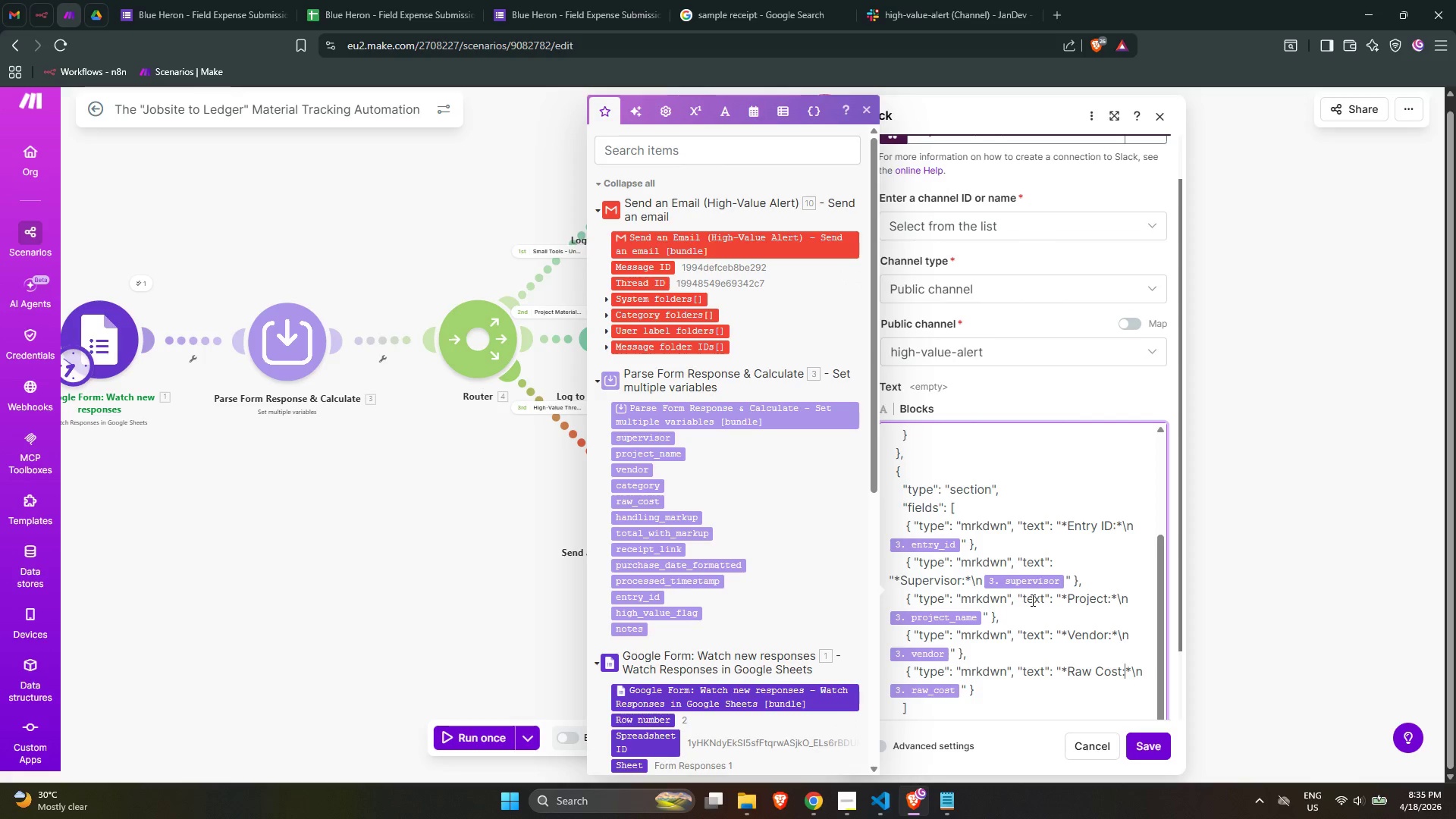 
key(ArrowRight)
 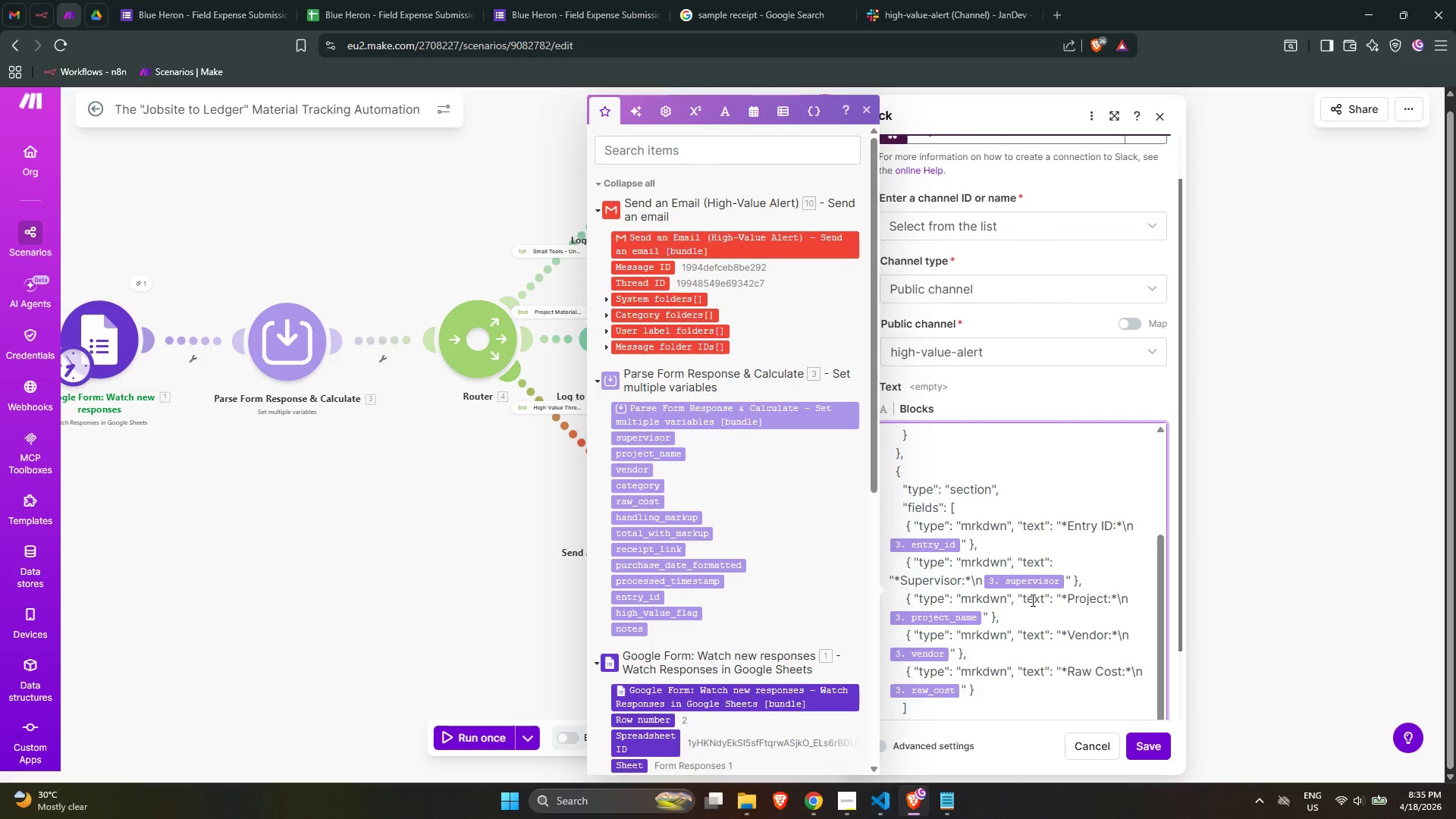 
key(ArrowRight)
 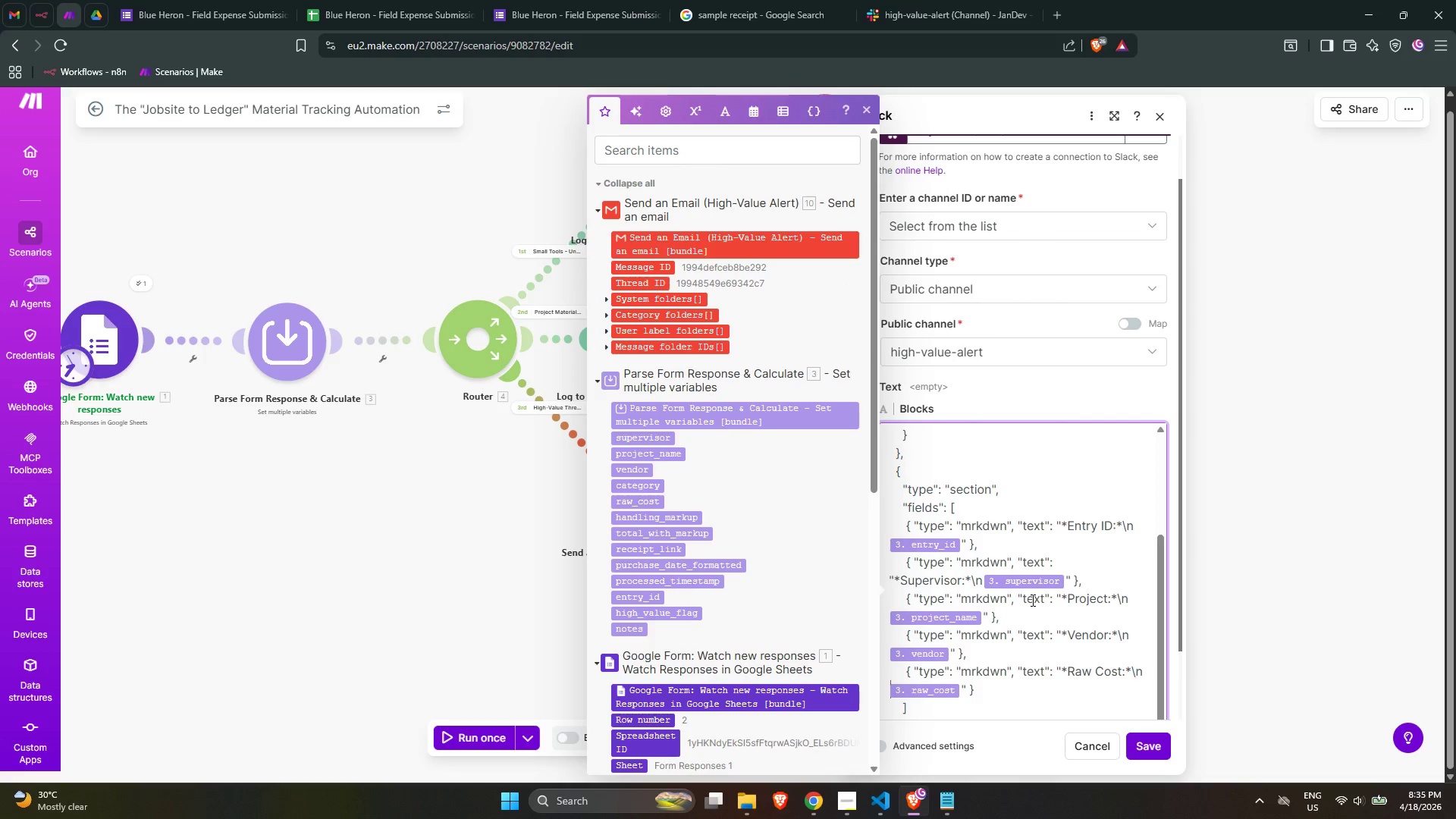 
key(ArrowRight)
 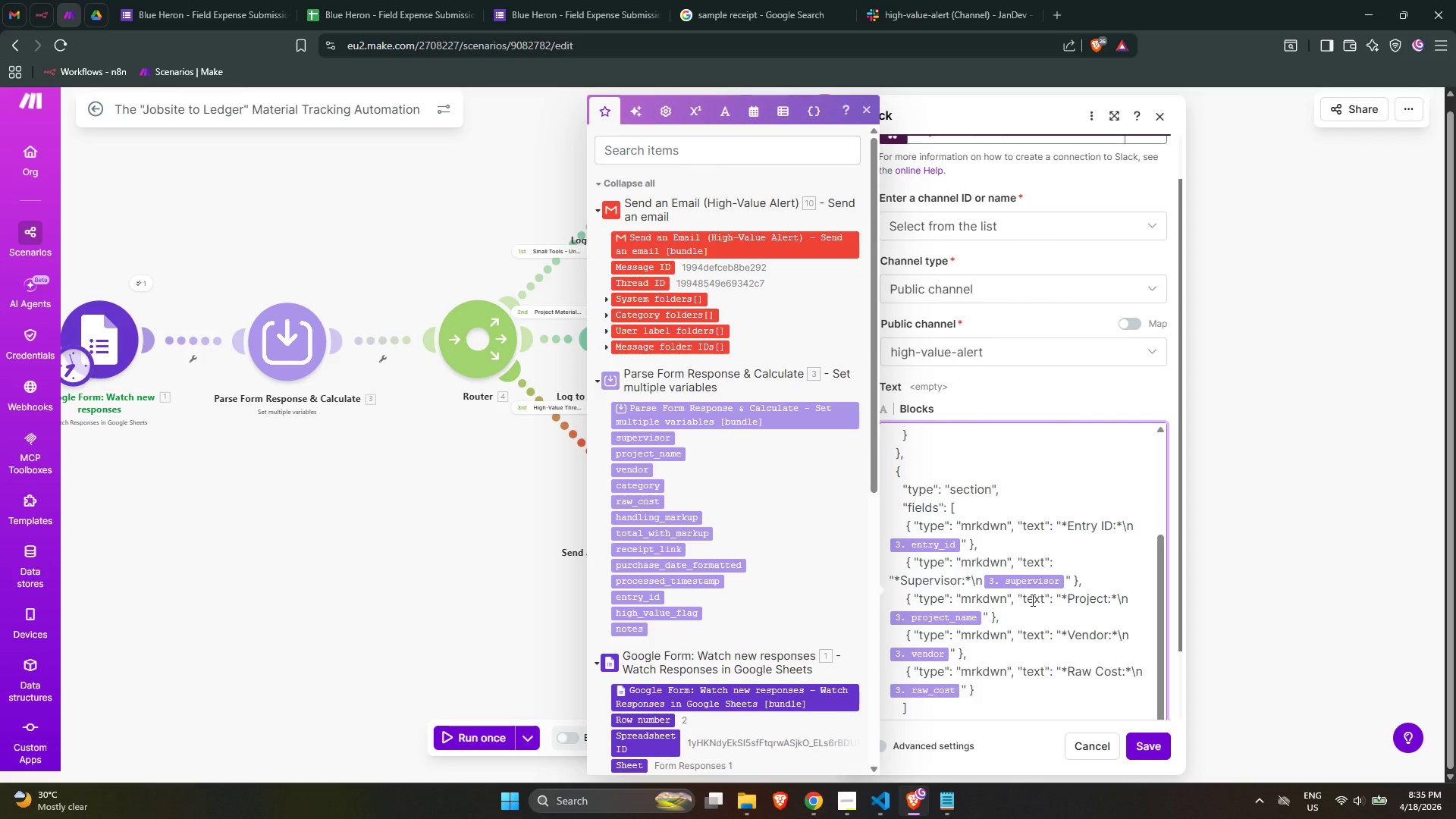 
key(Shift+ShiftLeft)
 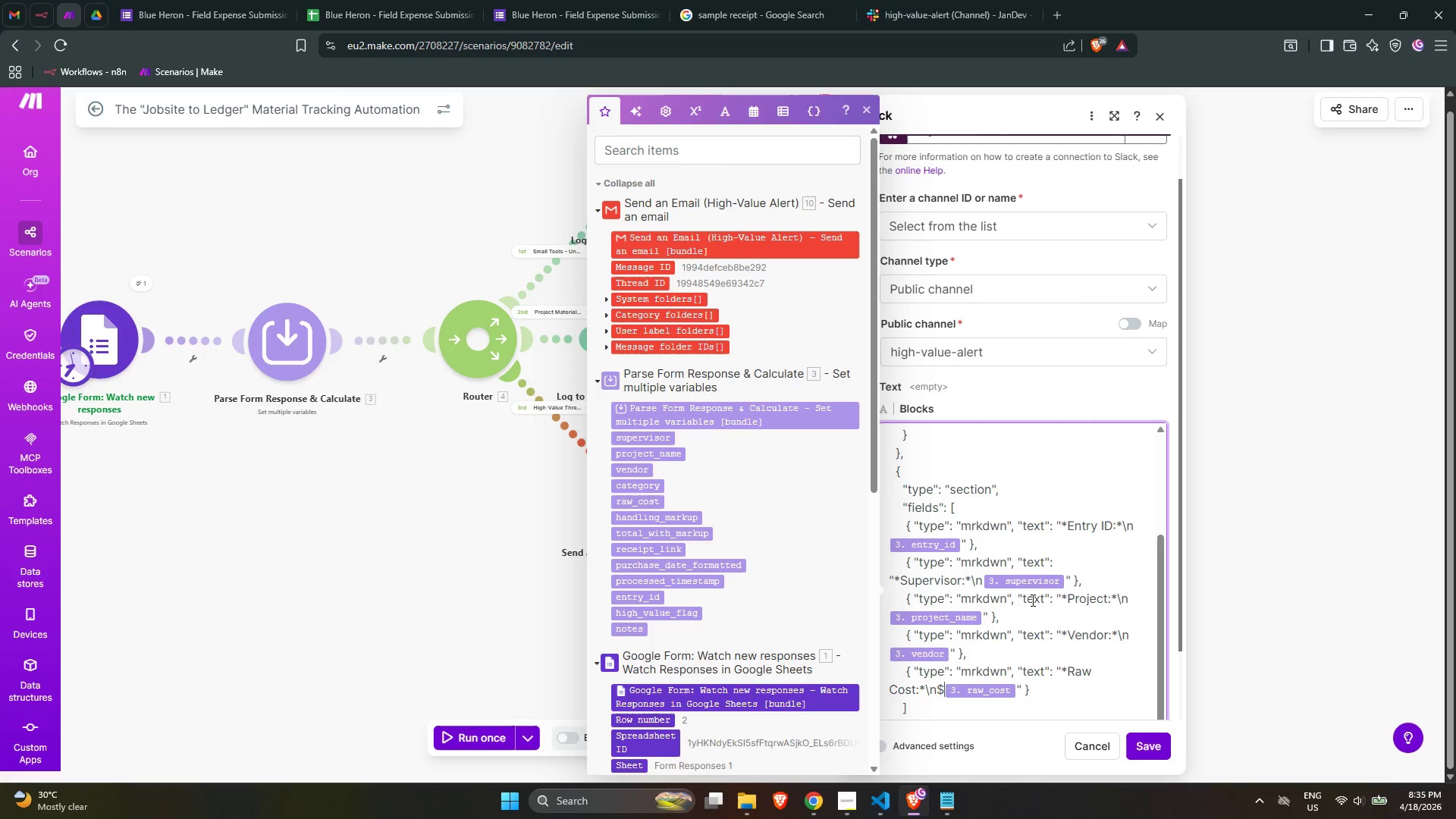 
key(Shift+4)
 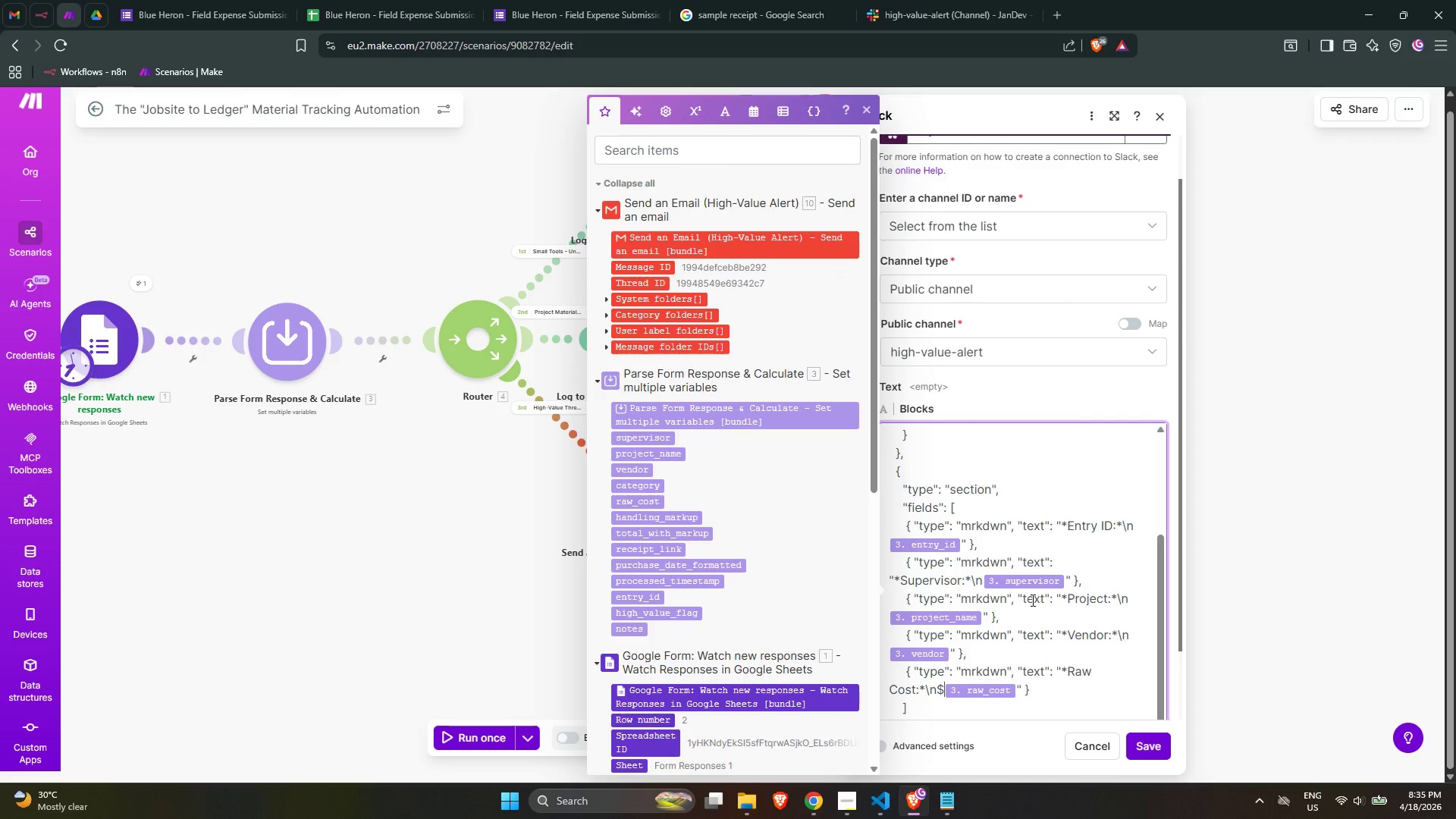 
key(ArrowRight)
 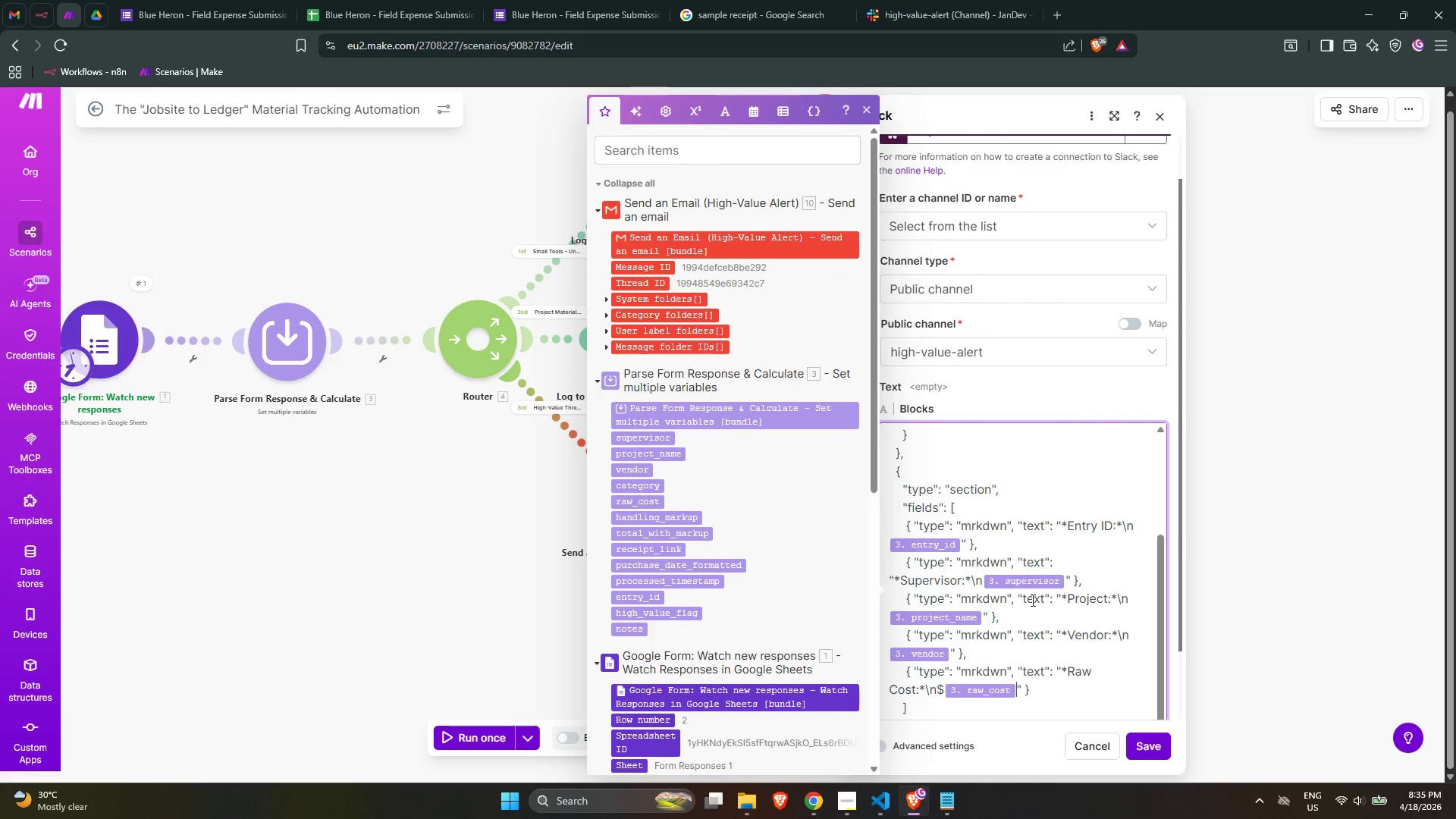 
key(ArrowRight)
 